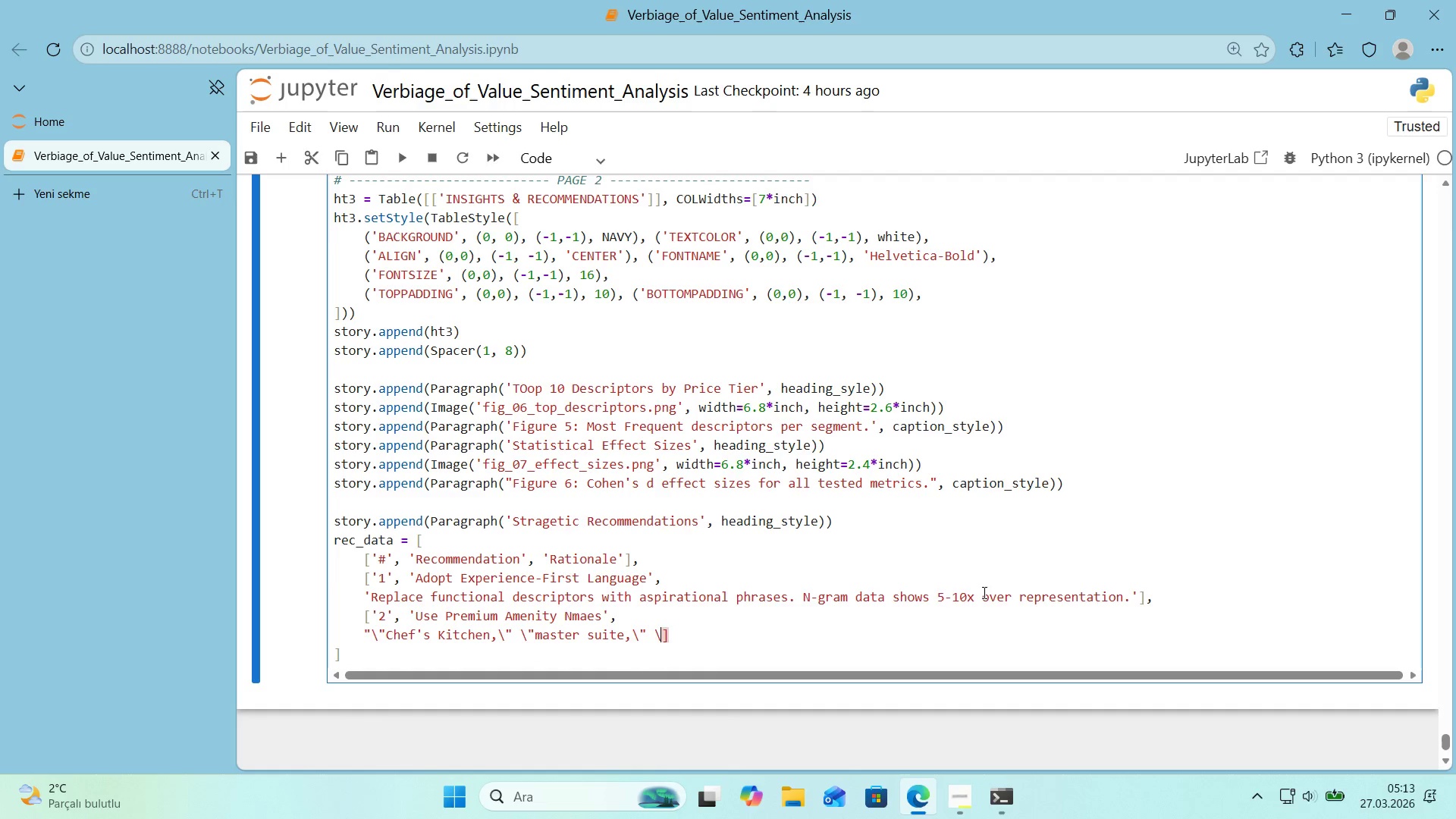 
type(`open concept)
 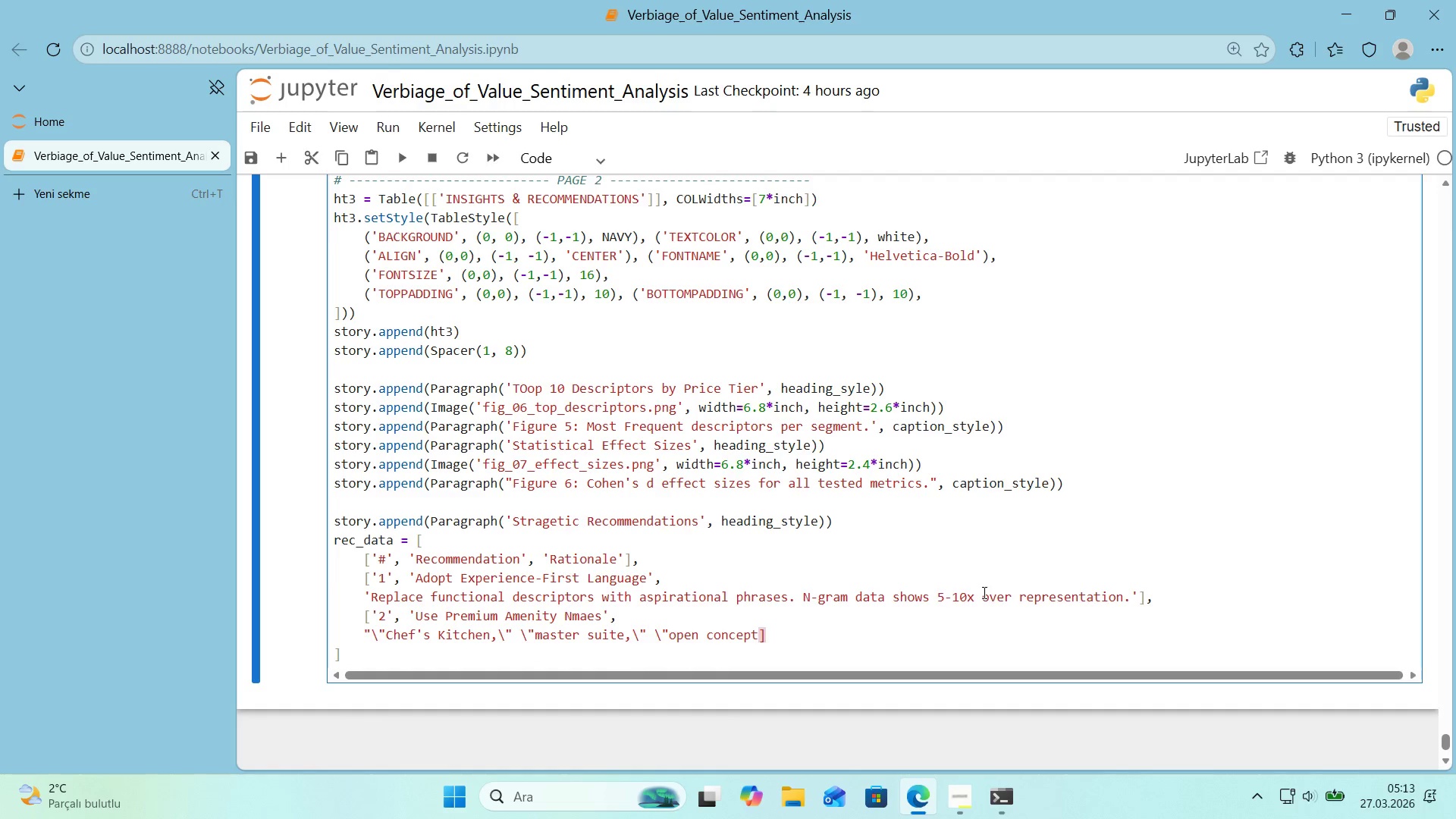 
key(Alt+Control+IntlYen)
 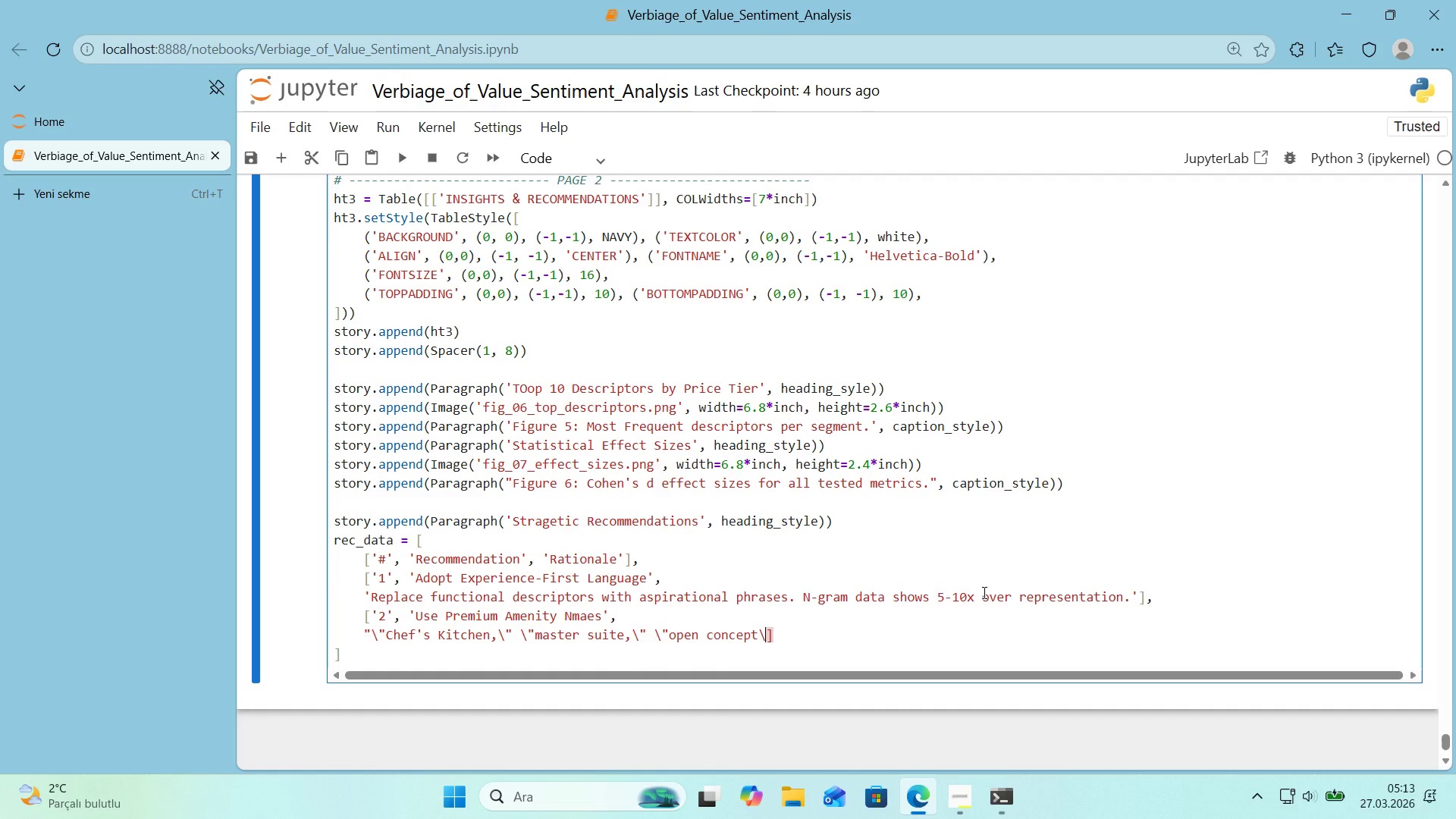 
type(` s'gnal luxury pos't'on'ng.`)
 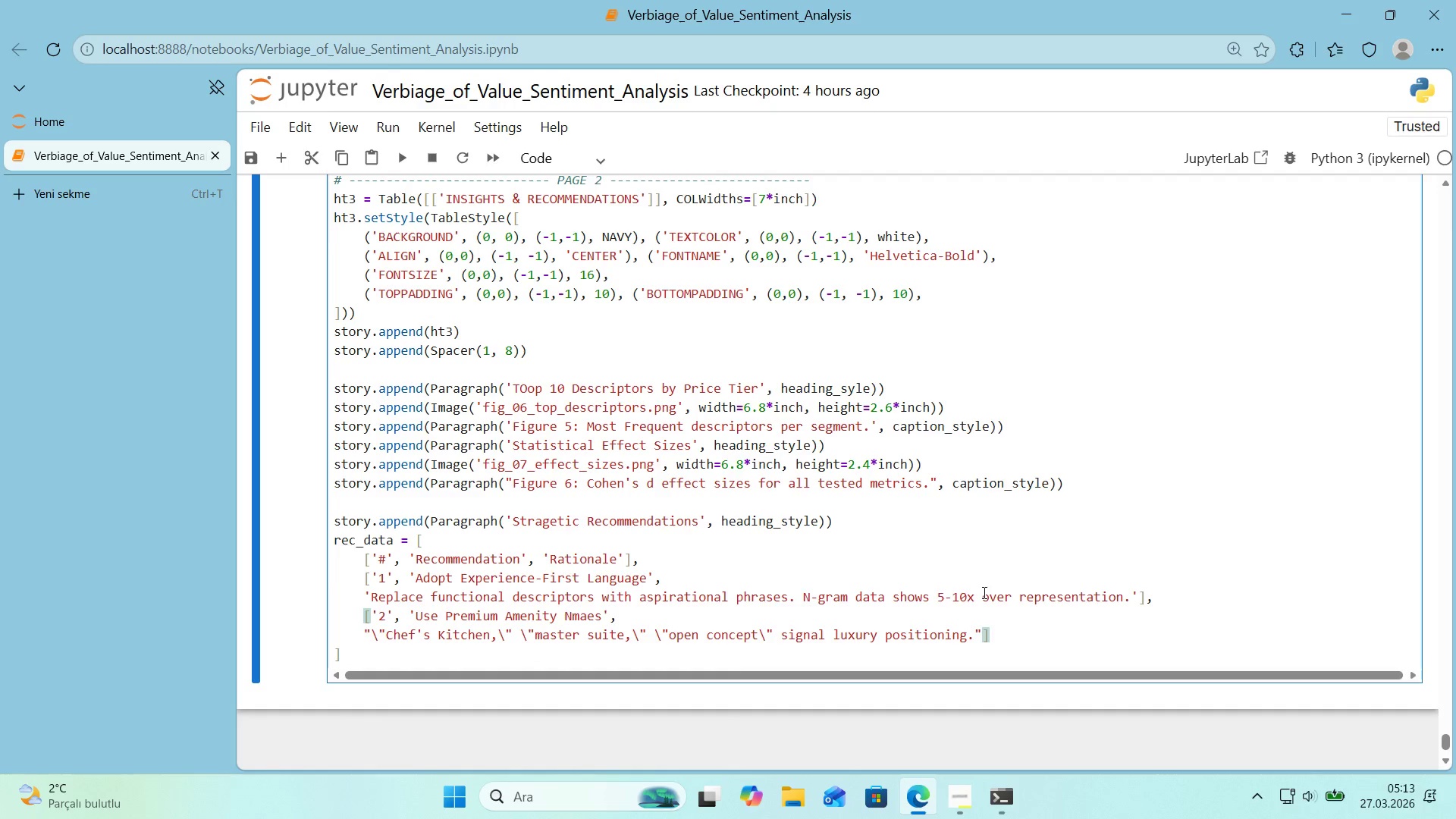 
key(ArrowRight)
 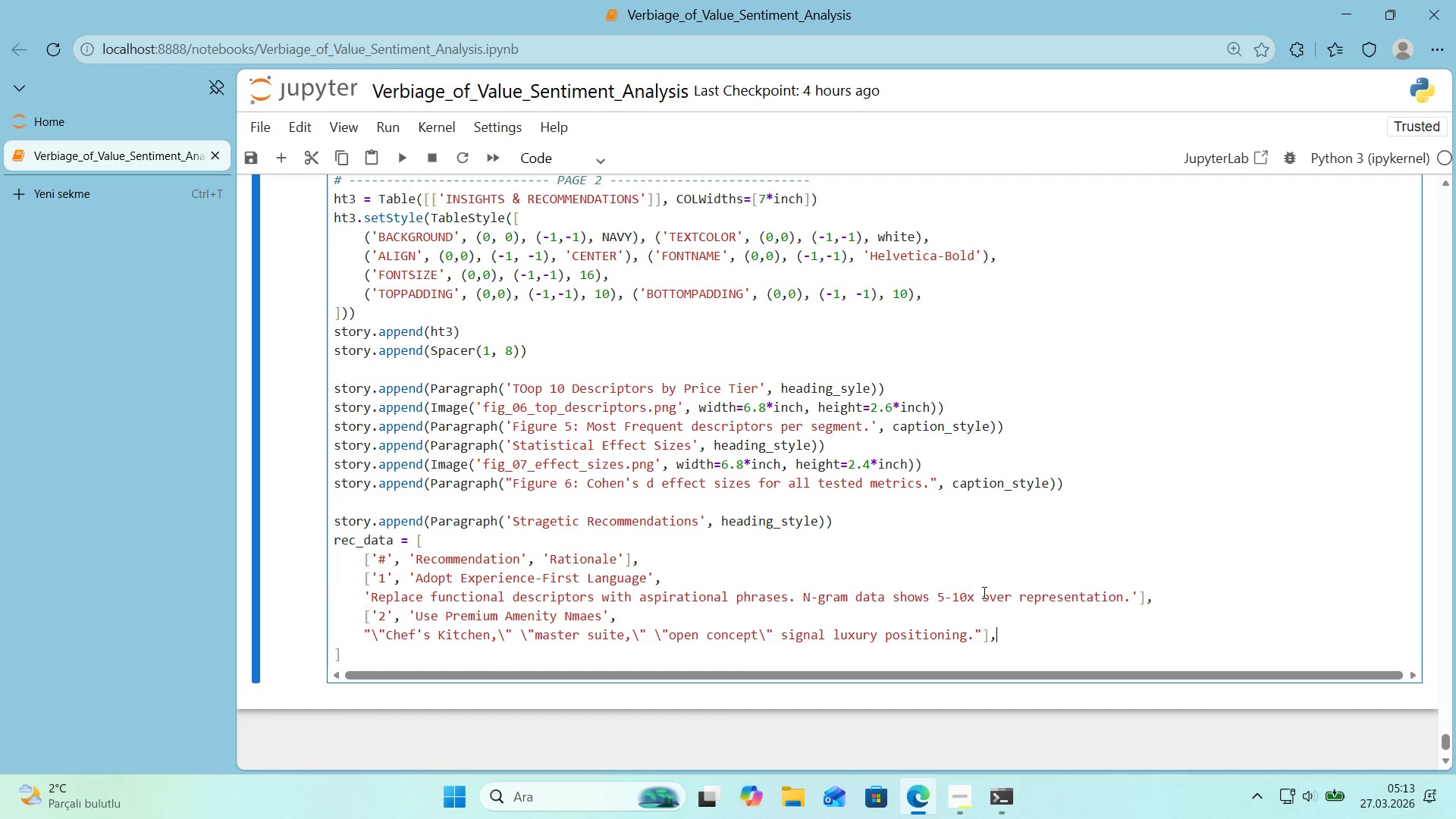 
key(Comma)
 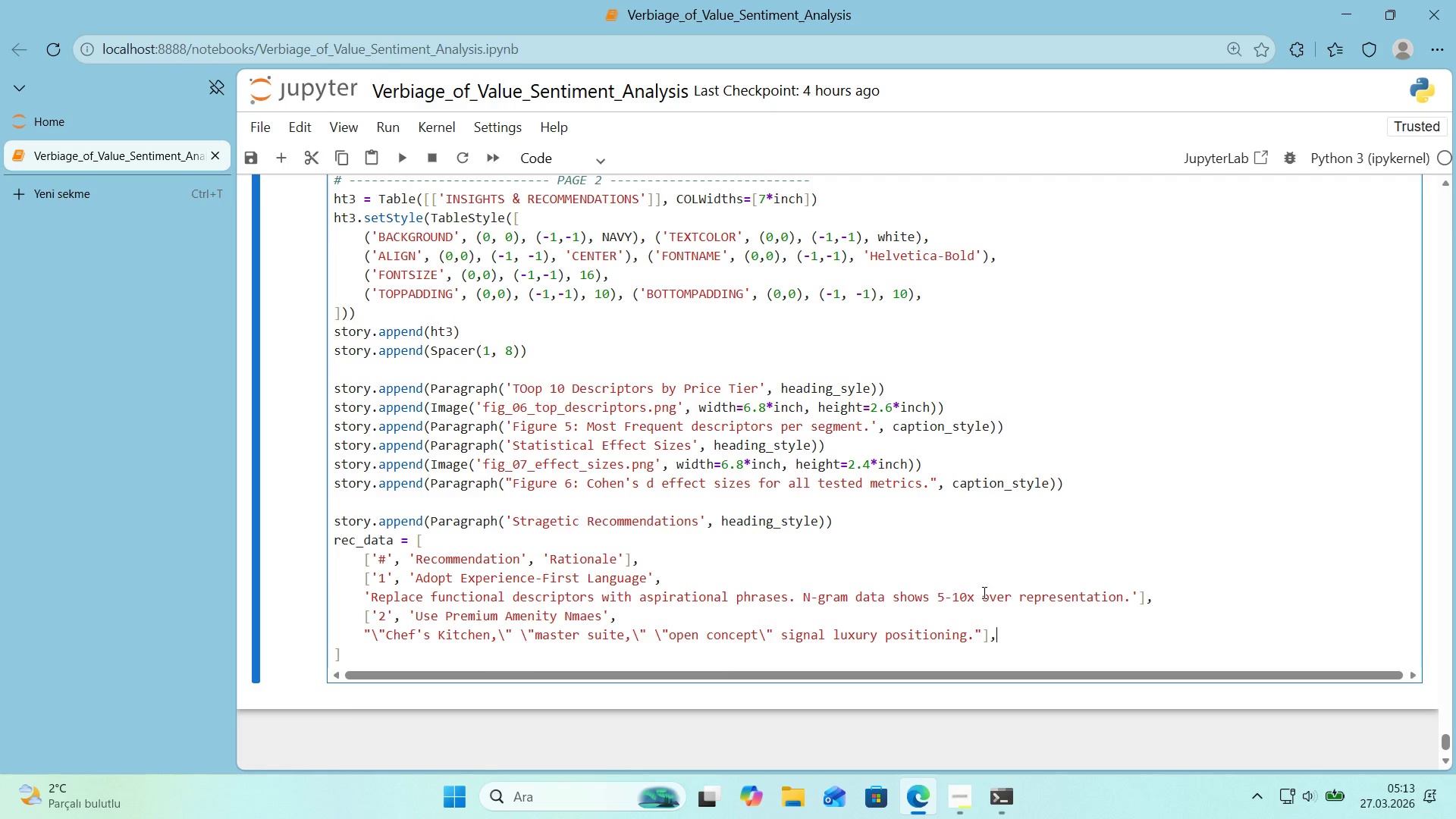 
key(Enter)
 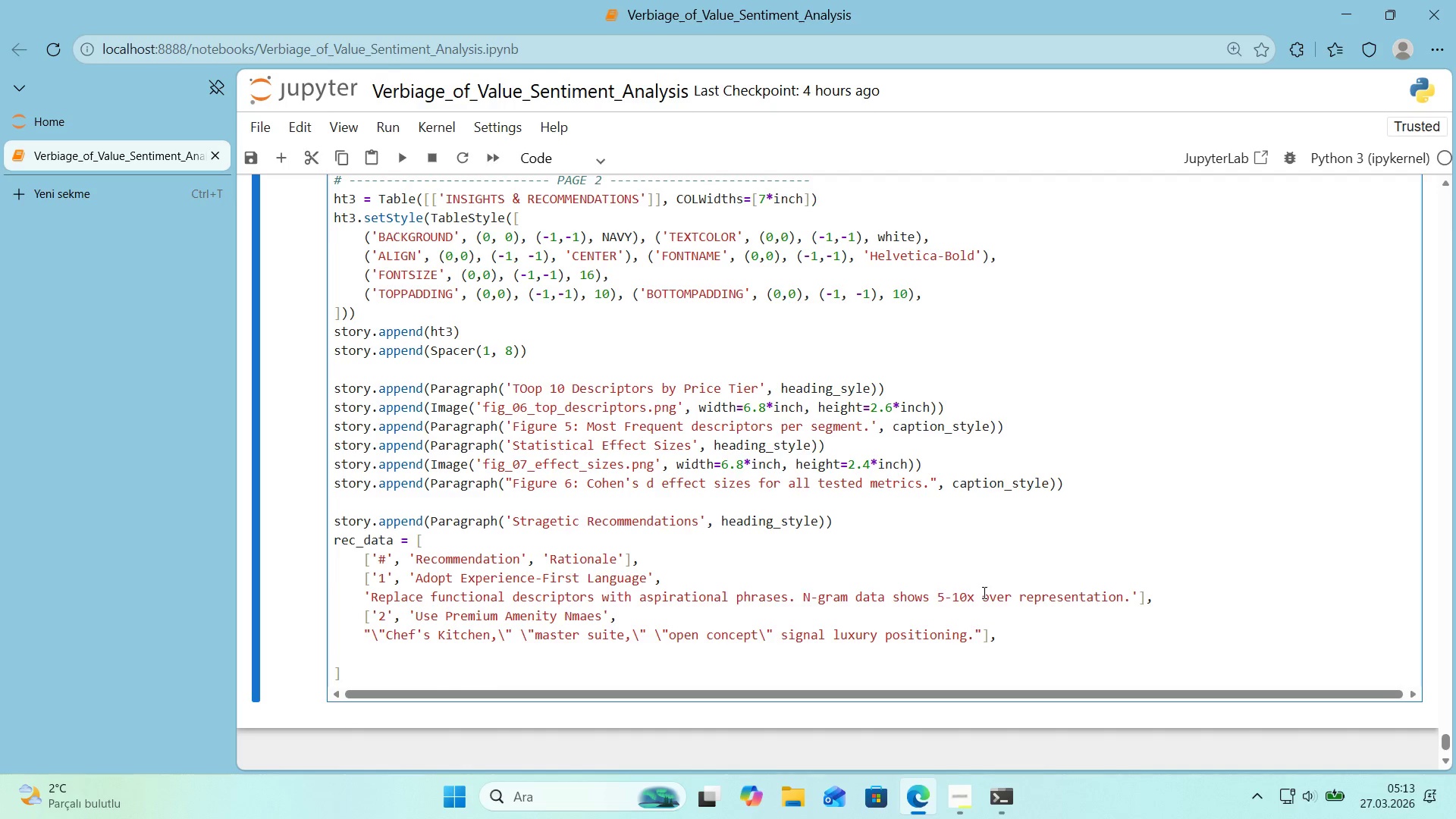 
key(Alt+Control+8)
 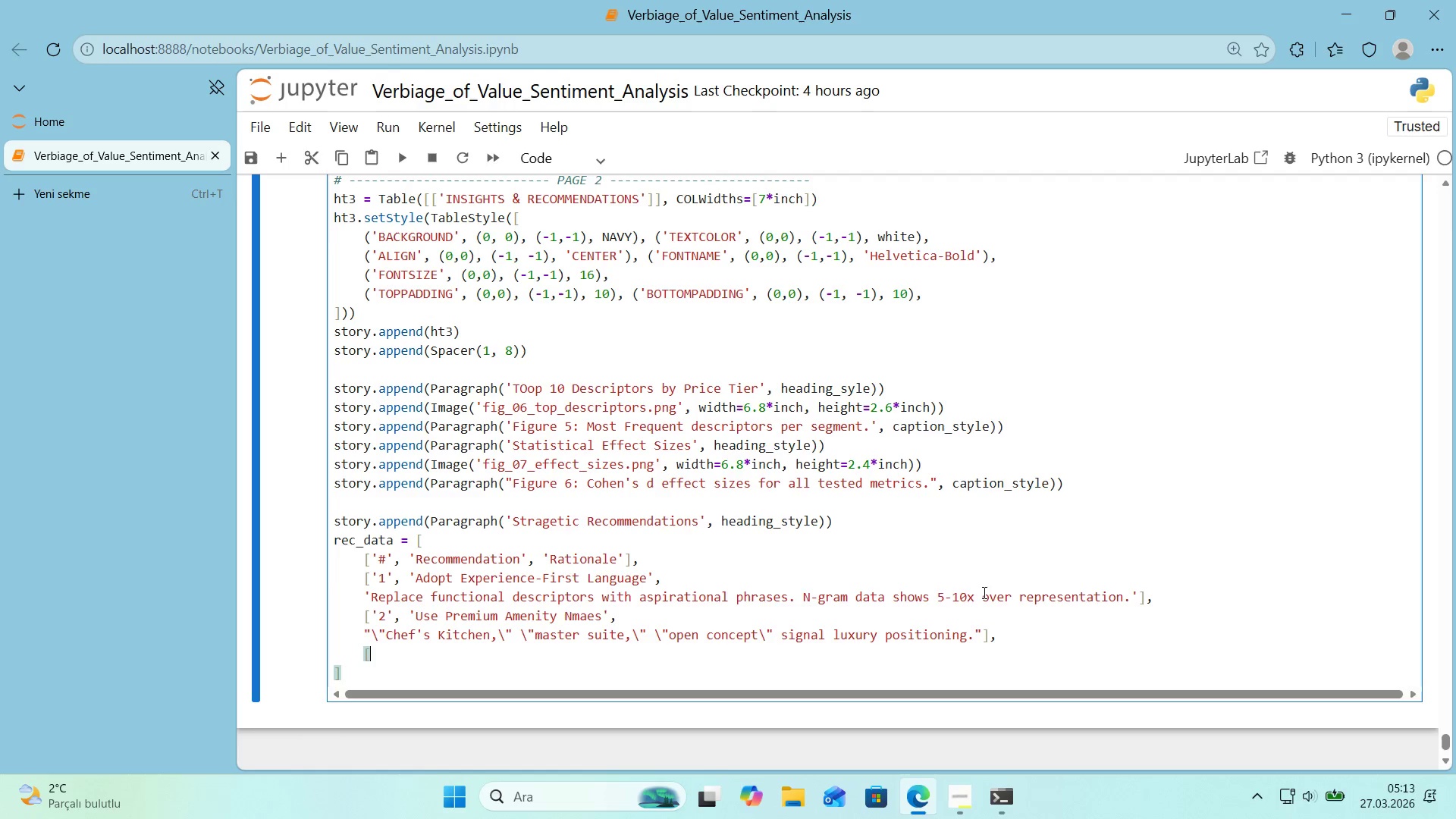 
key(Alt+Control+9)
 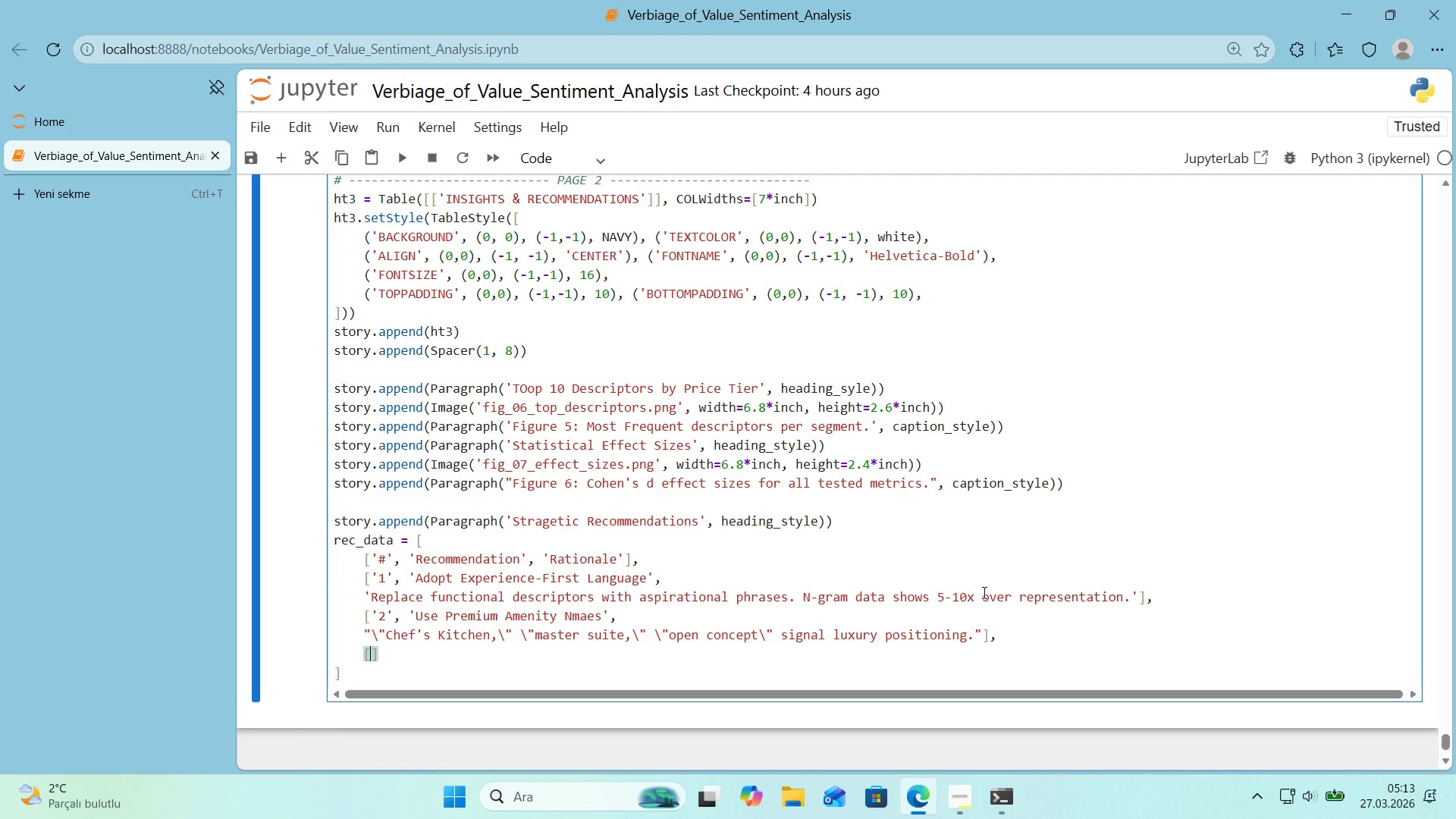 
key(ArrowLeft)
 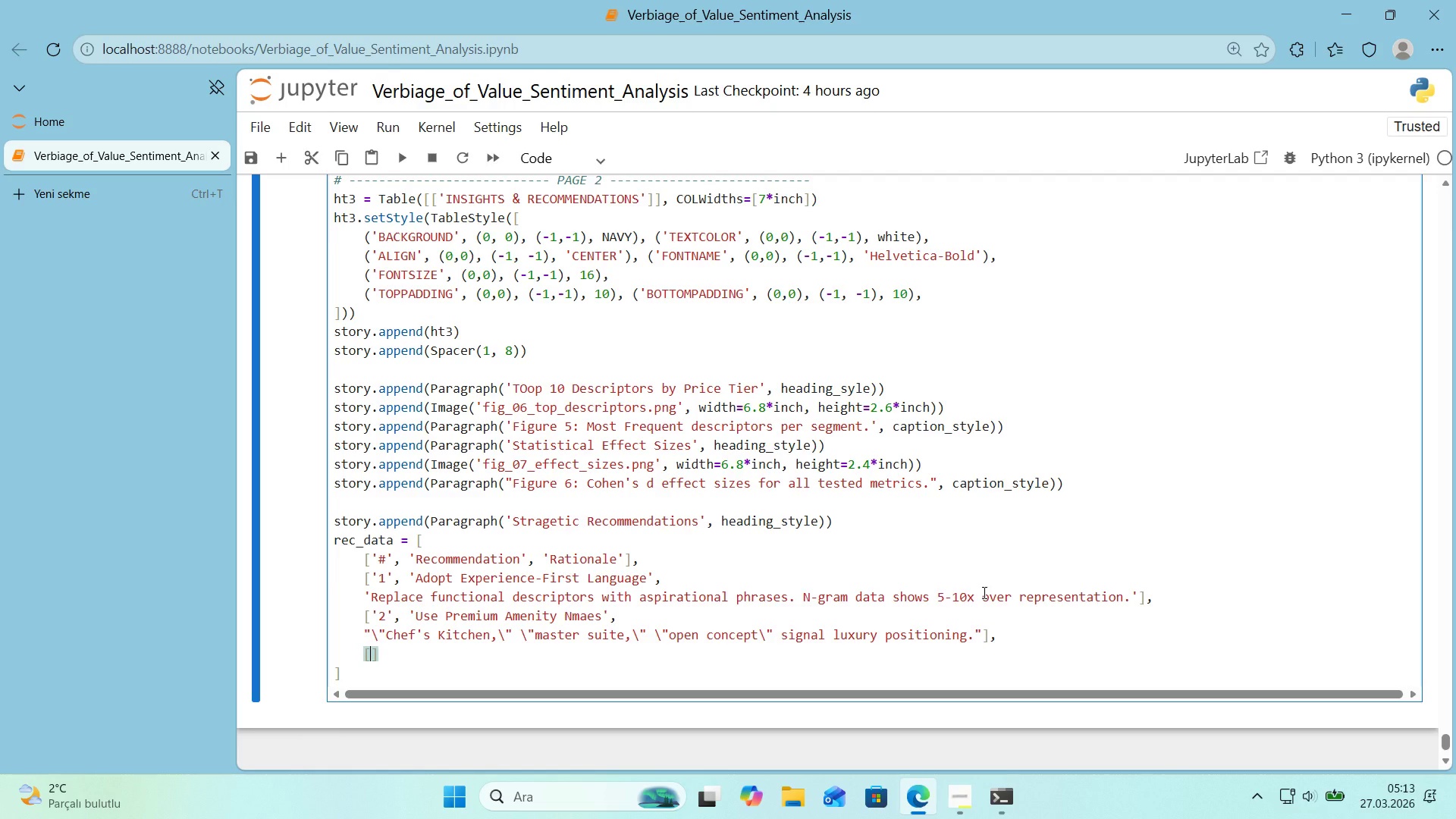 
type(@@)
 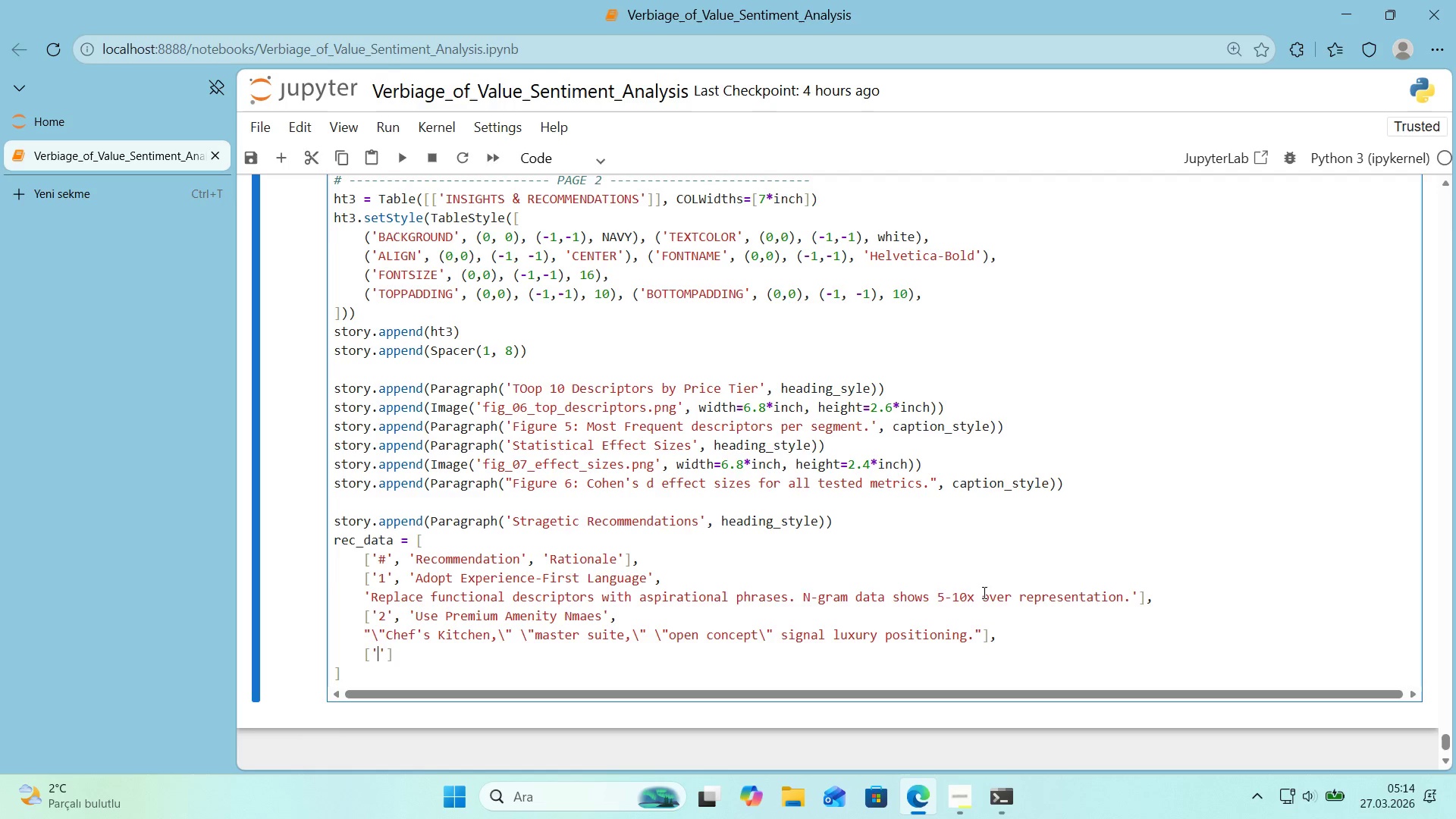 
key(ArrowLeft)
 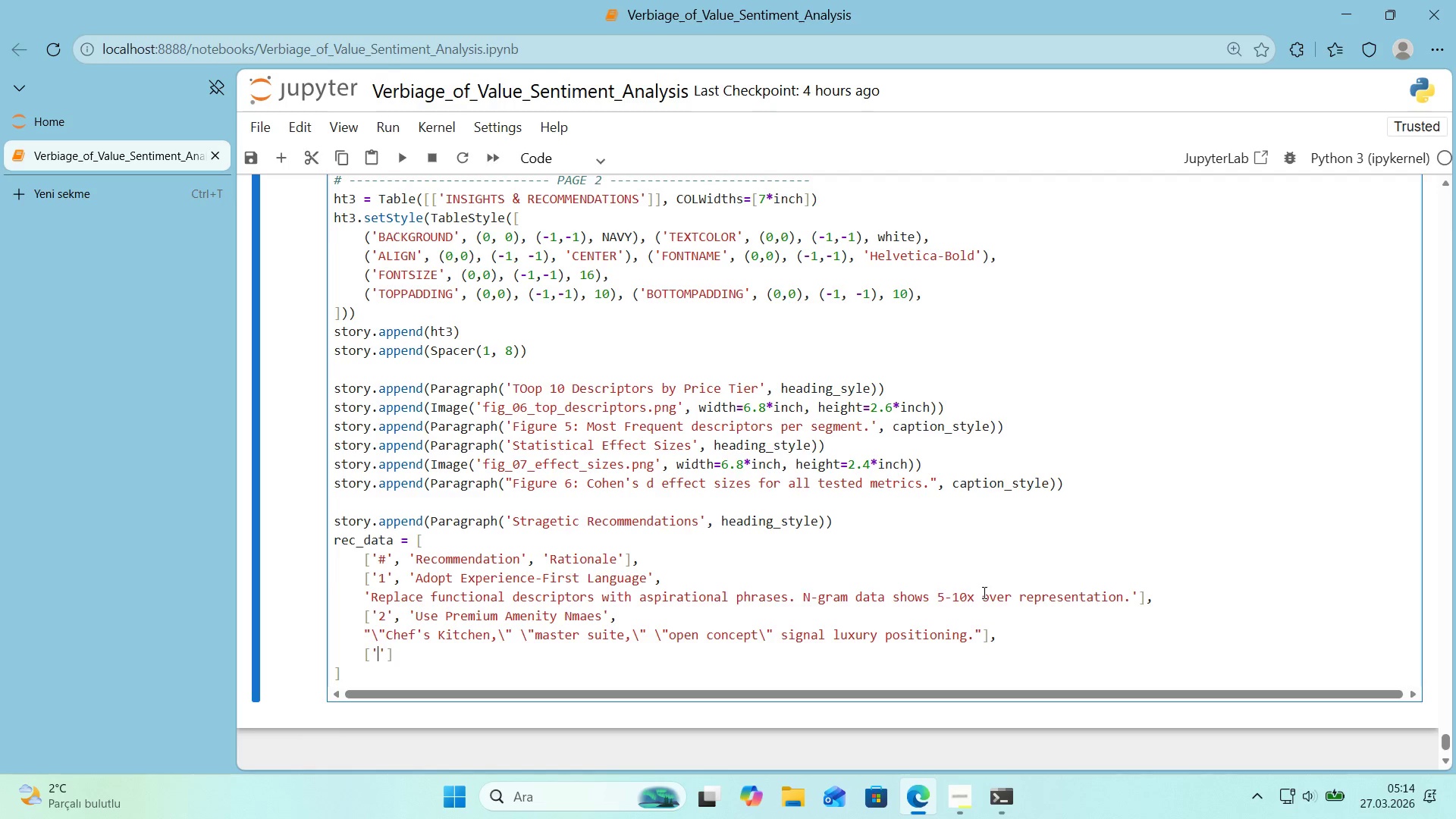 
key(3)
 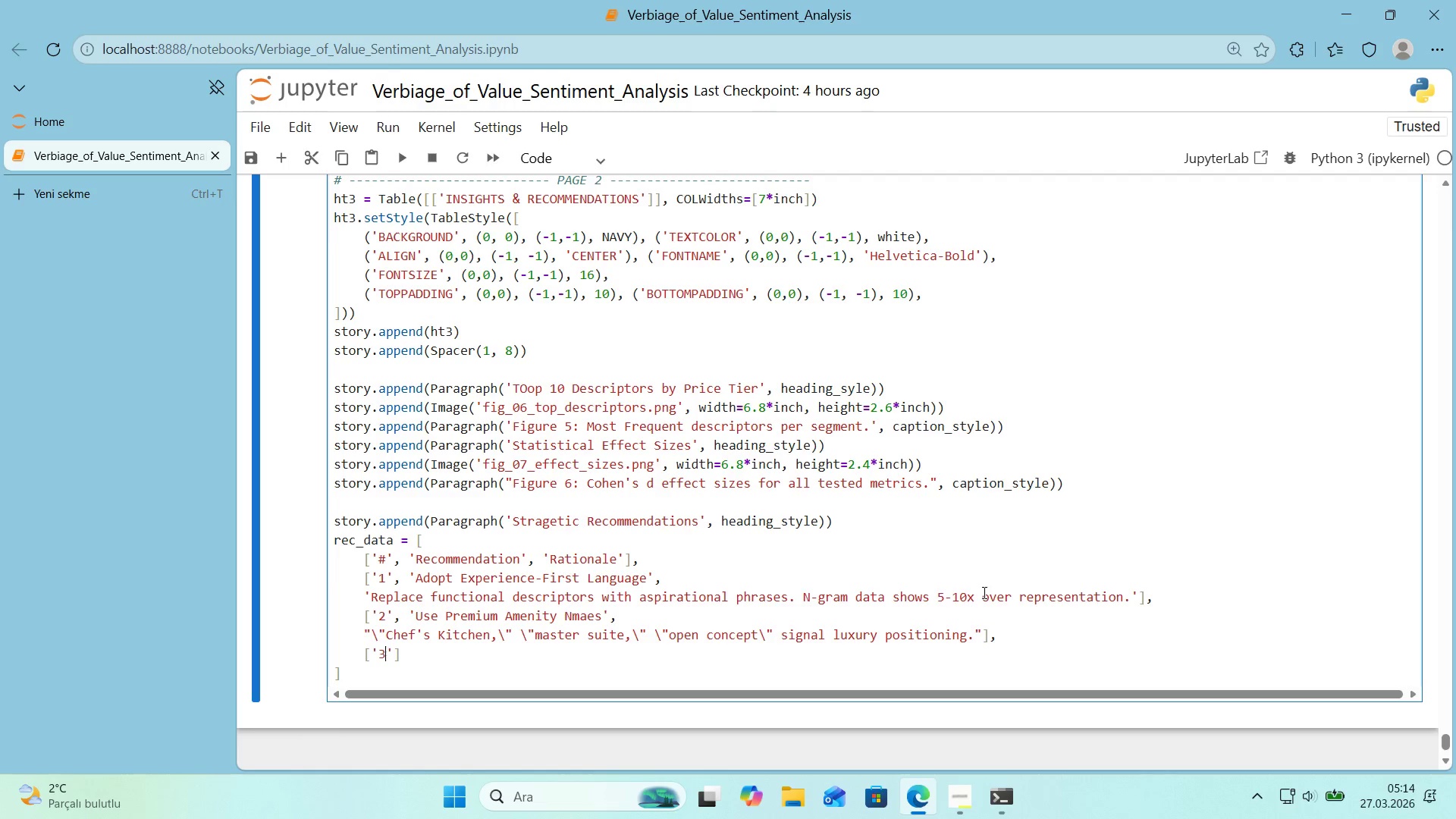 
key(ArrowRight)
 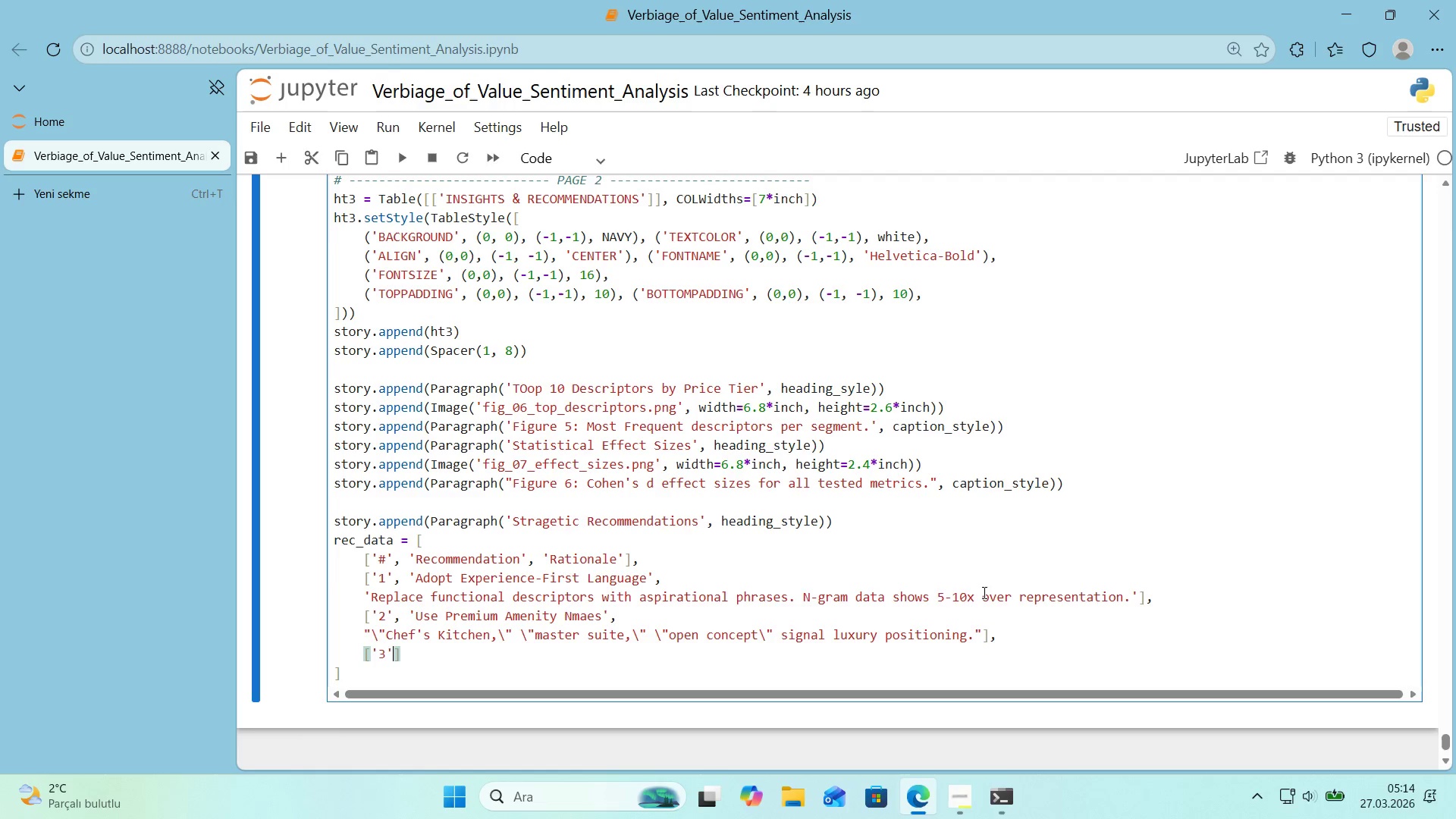 
type(, @@)
 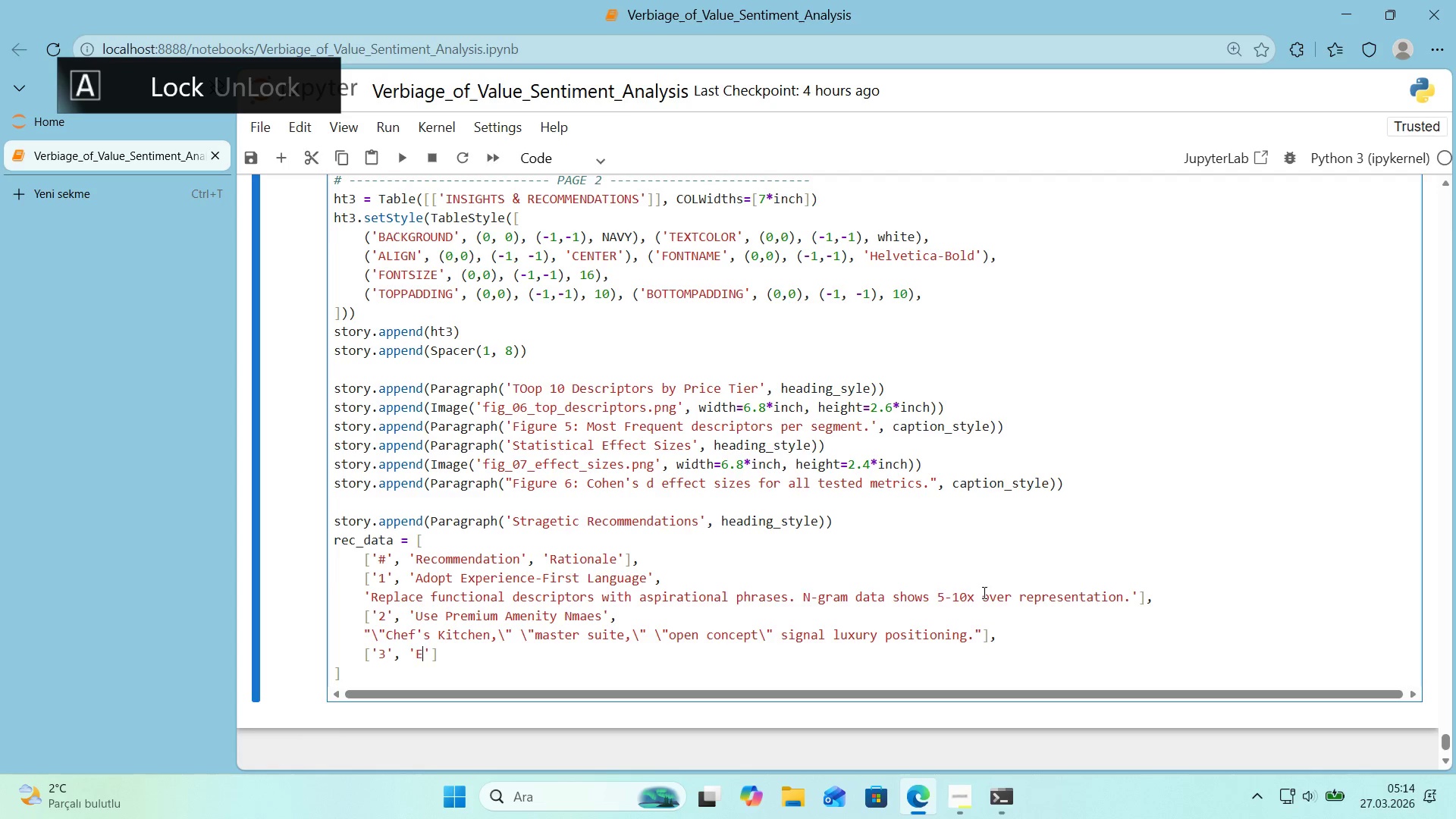 
 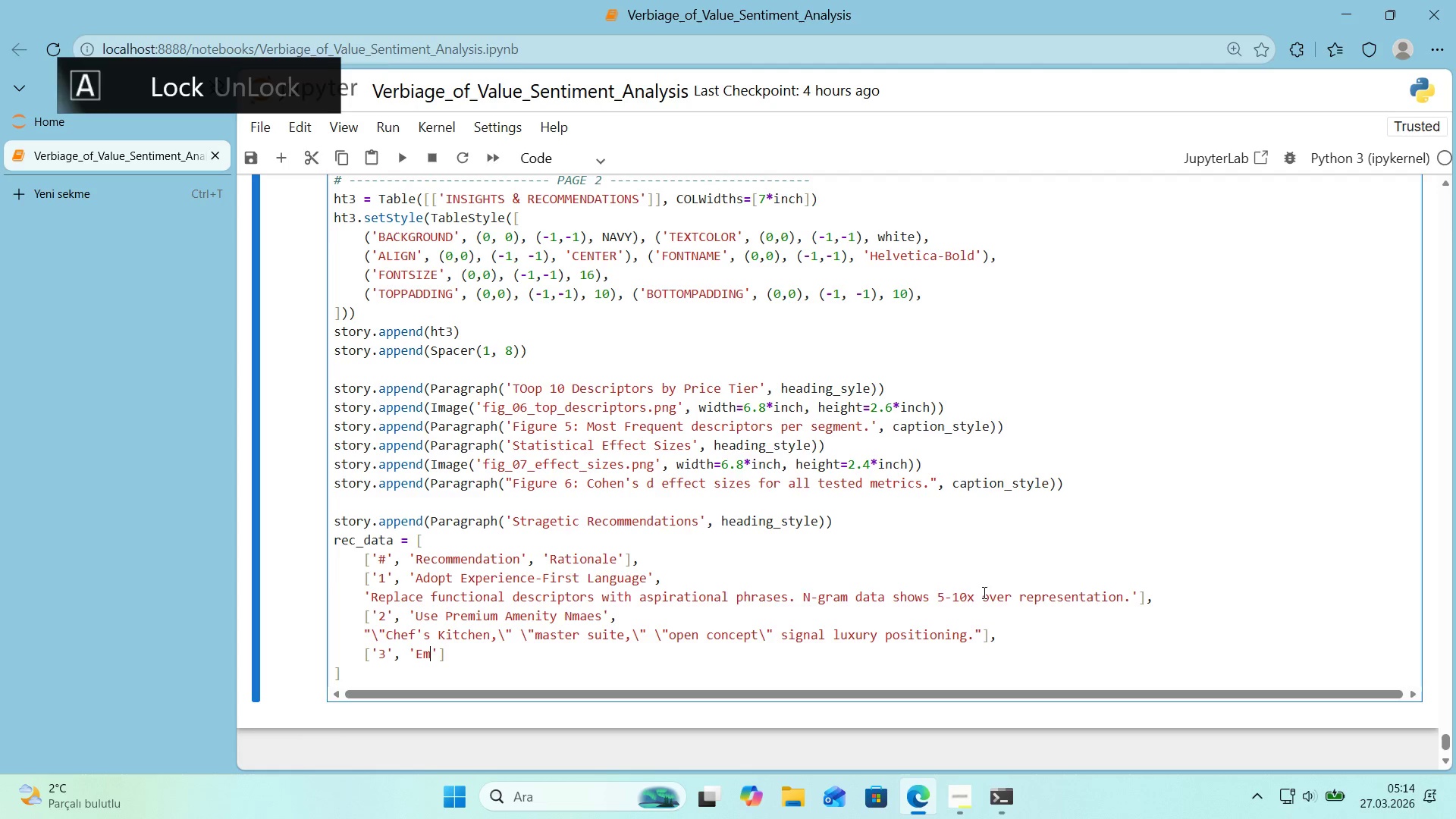 
key(ArrowLeft)
 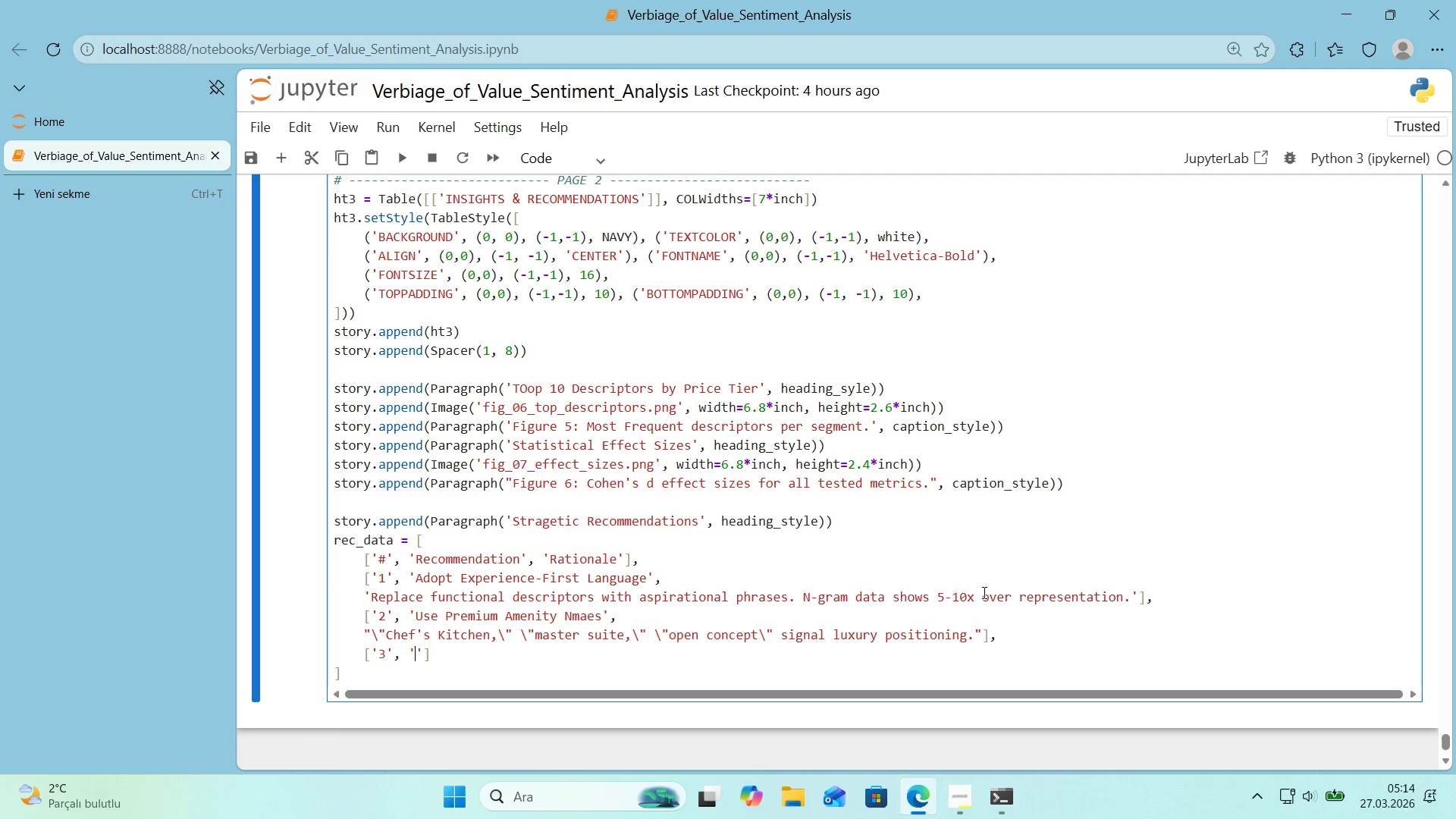 
type(Emphas'ze V'ews ^ Locact')
key(Backspace)
key(Backspace)
key(Backspace)
type(t'on Prest'ge)
 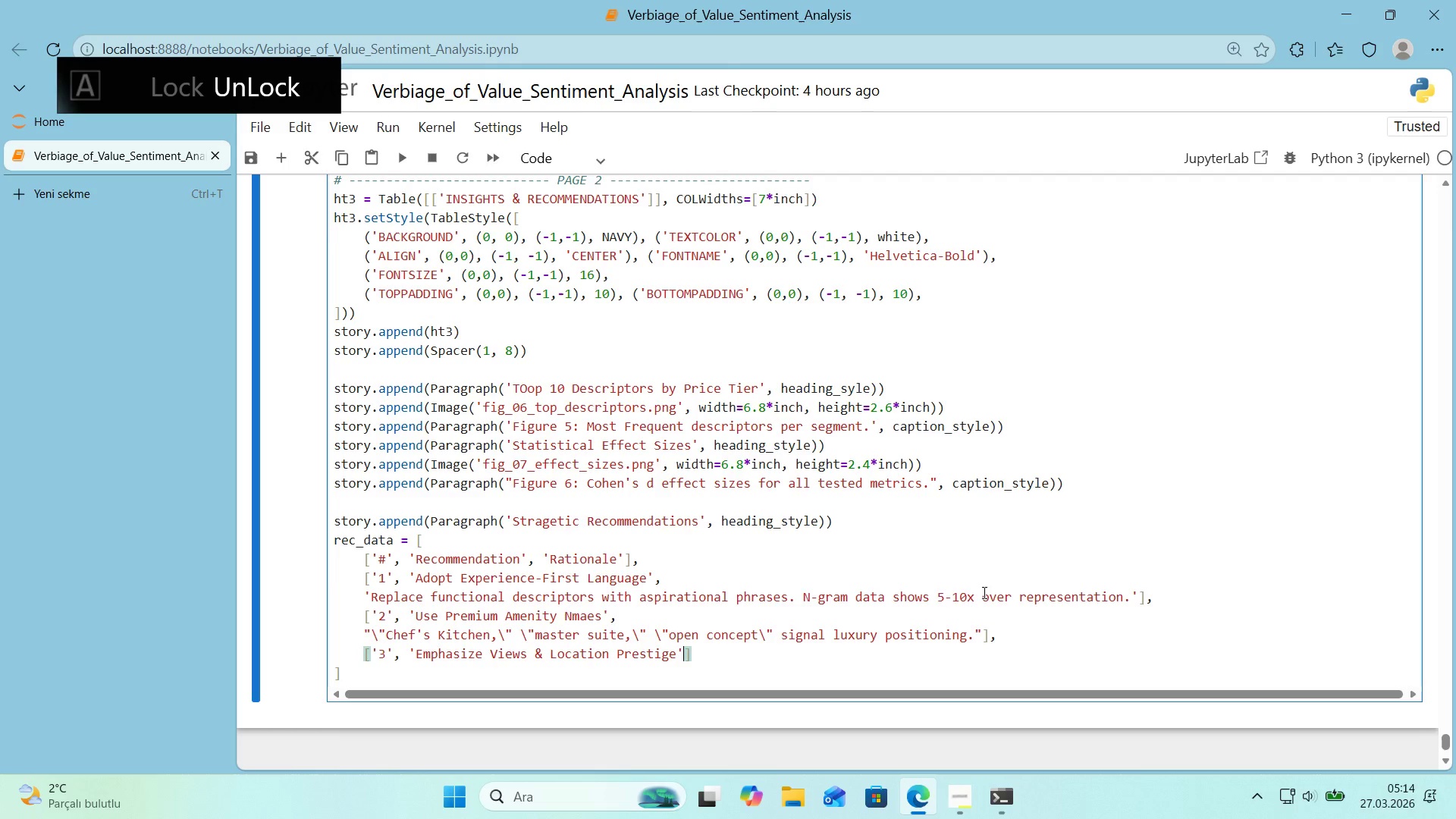 
key(ArrowRight)
 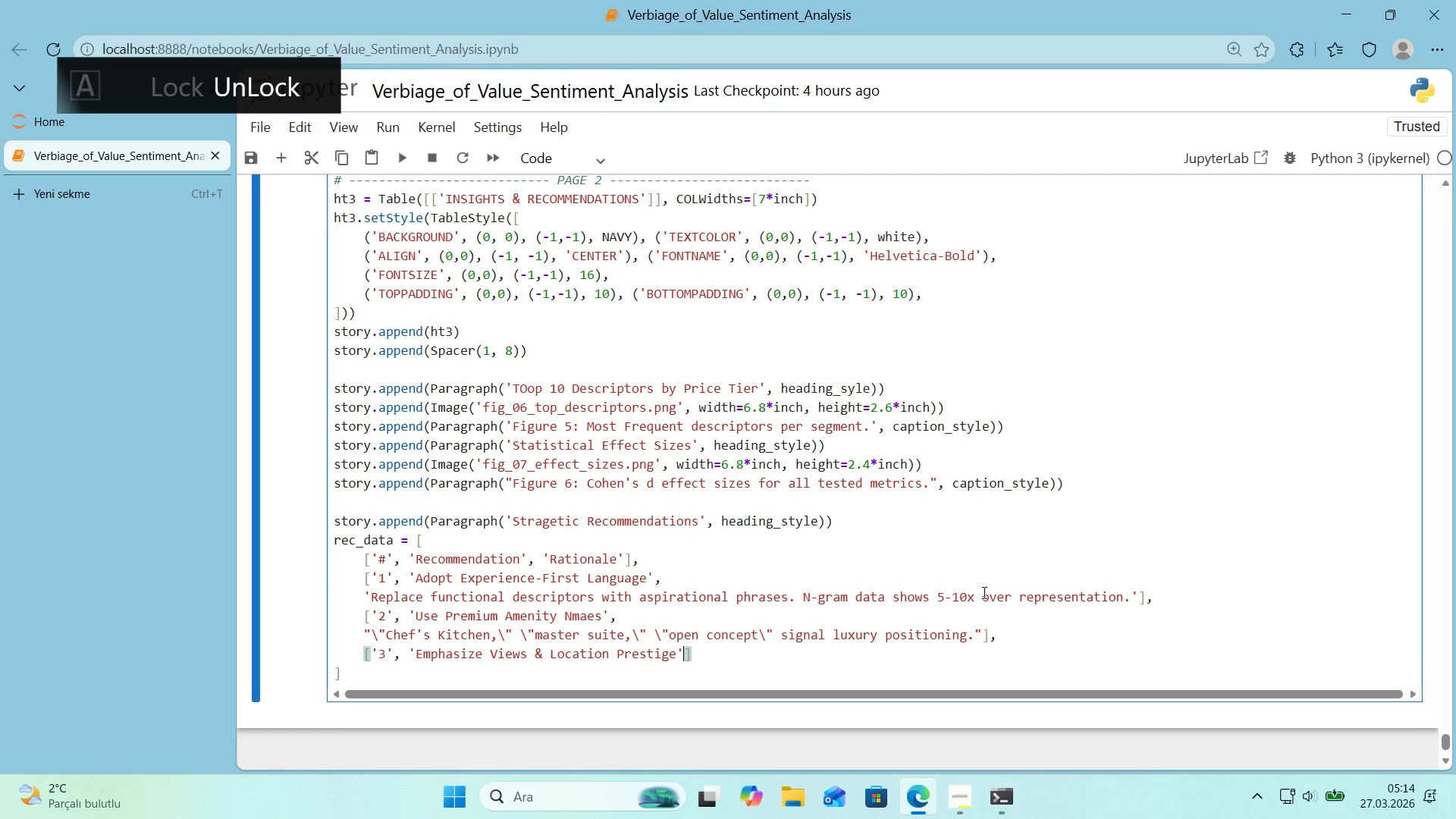 
key(Comma)
 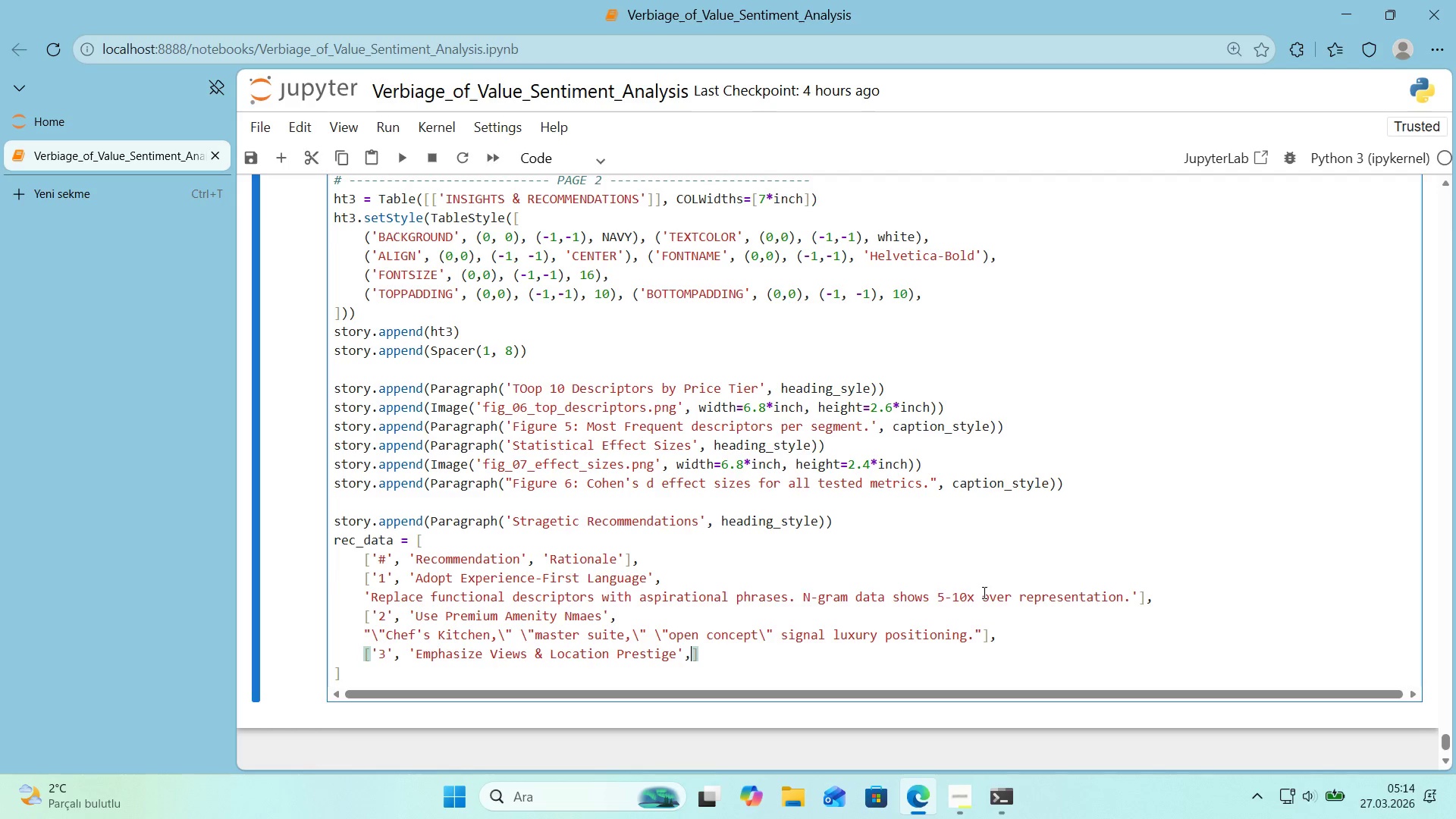 
key(Enter)
 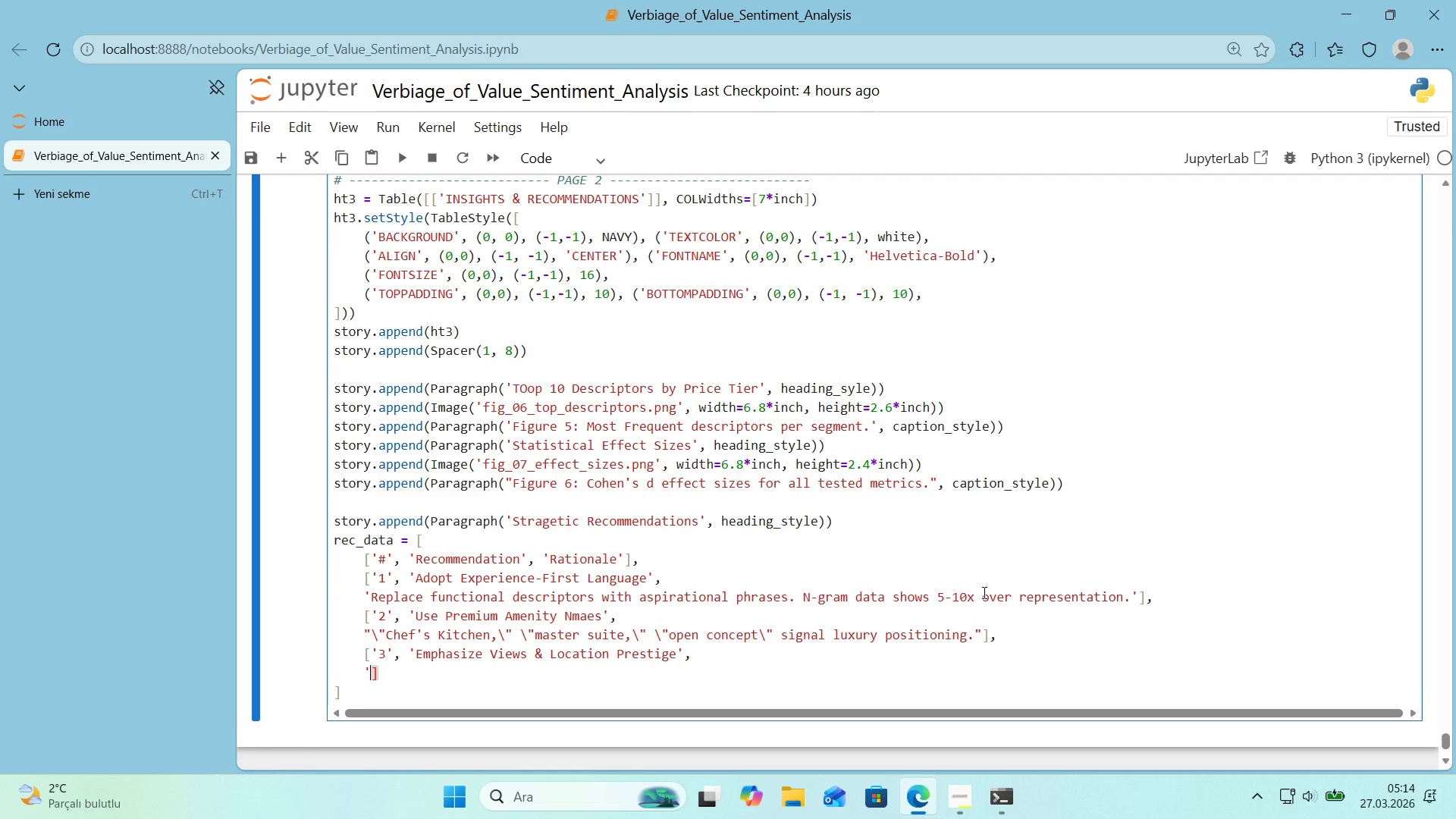 
type(@@)
 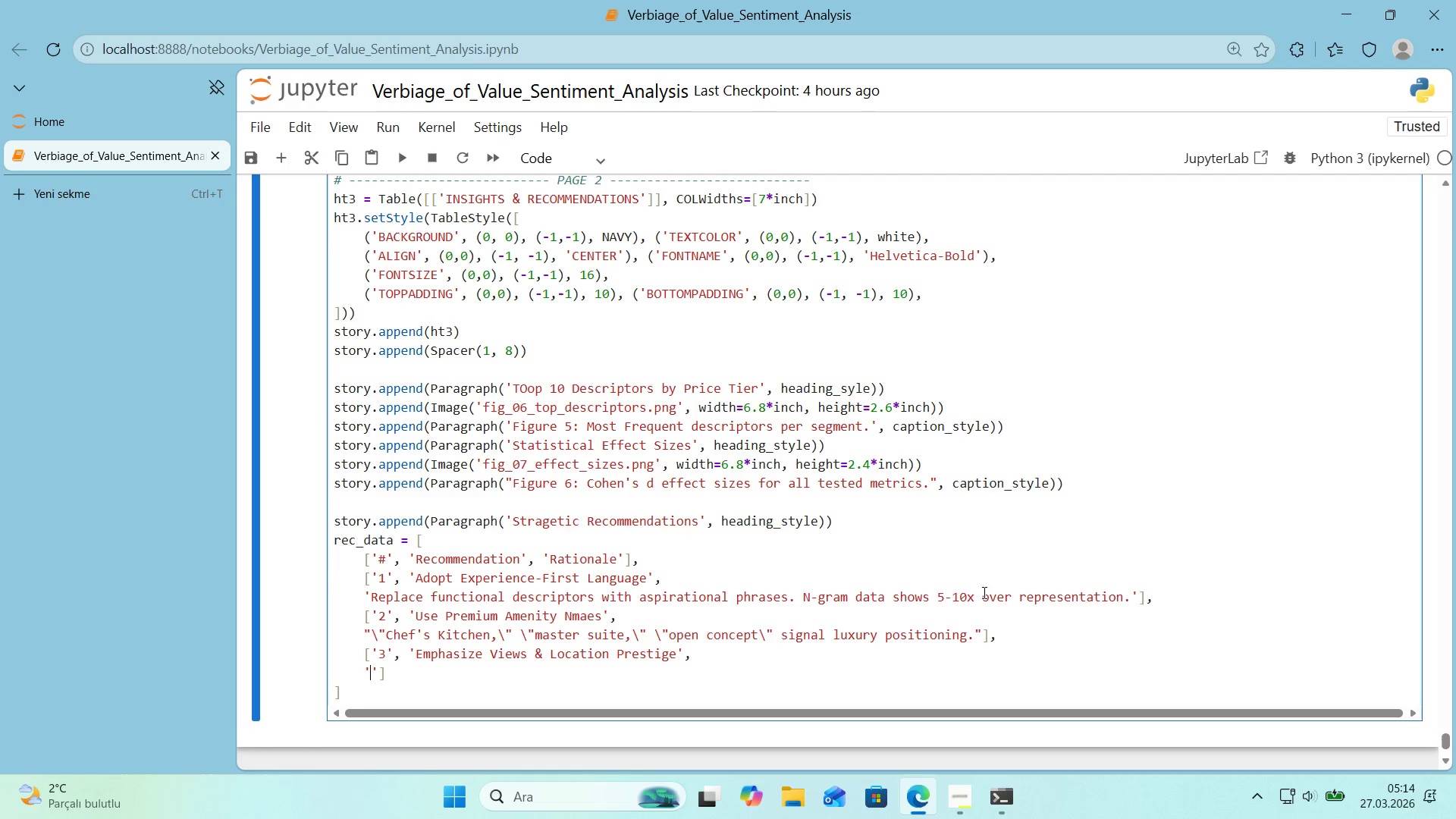 
key(ArrowLeft)
 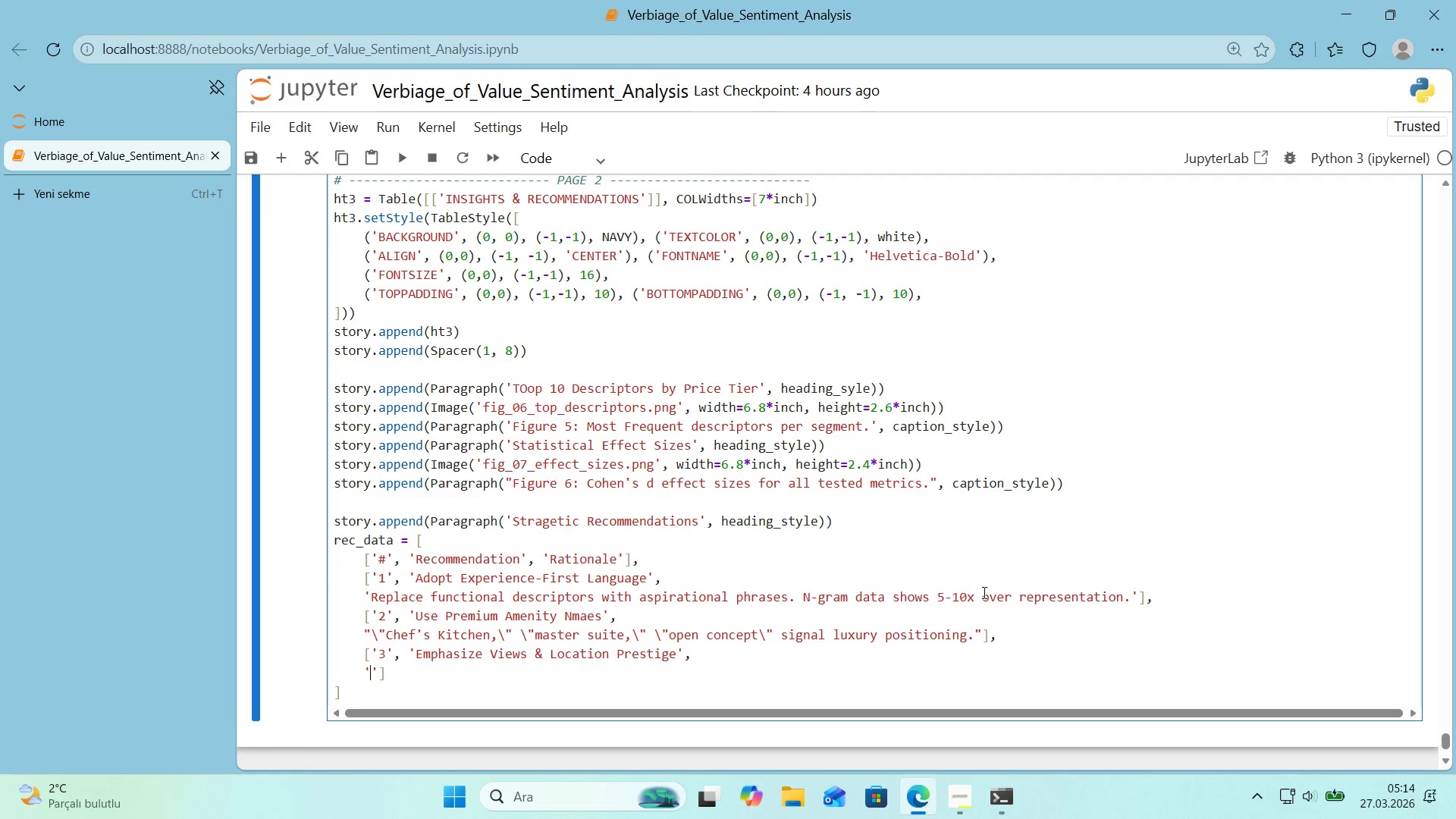 
type(Reference scen'c features *()
 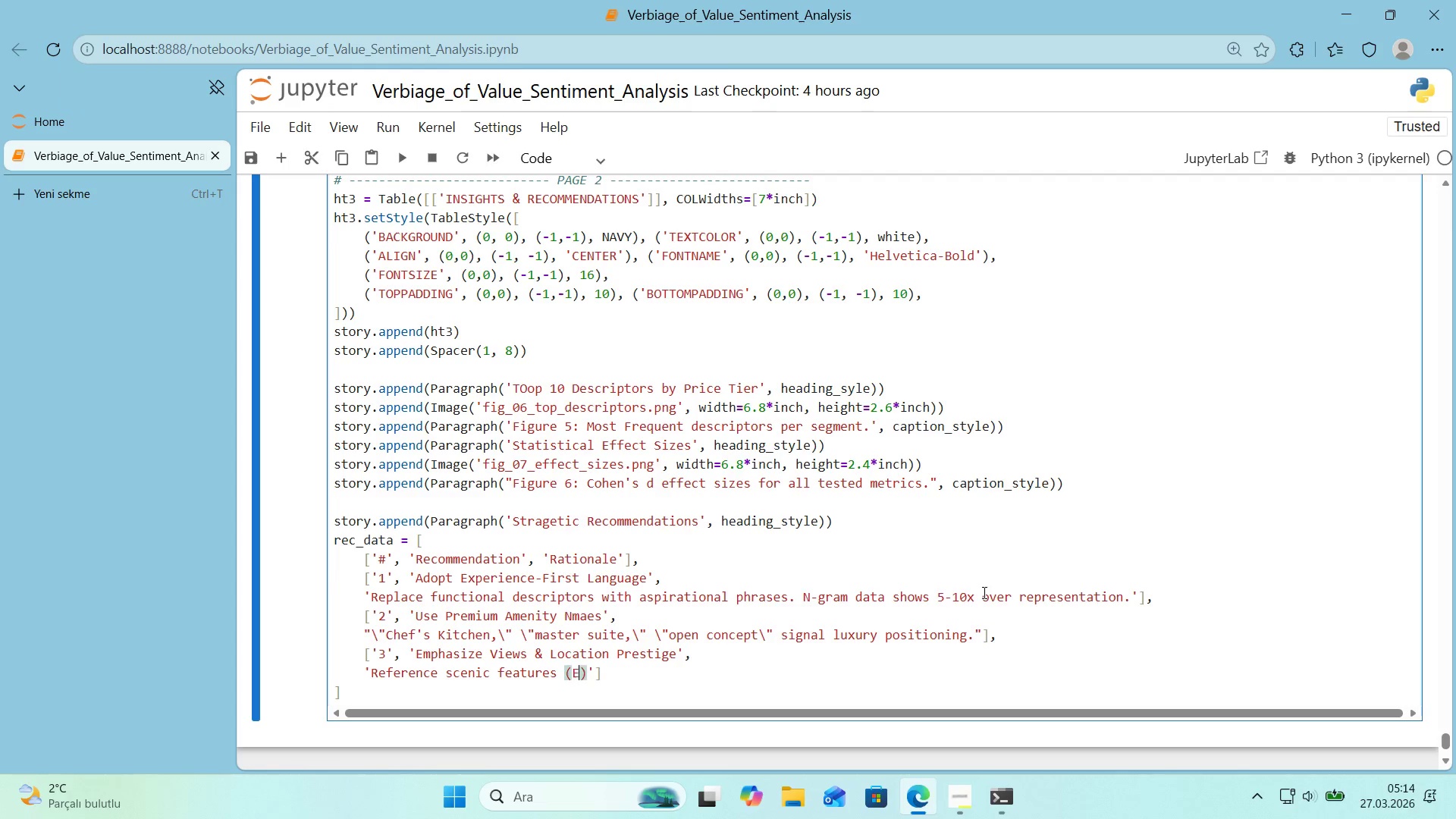 
 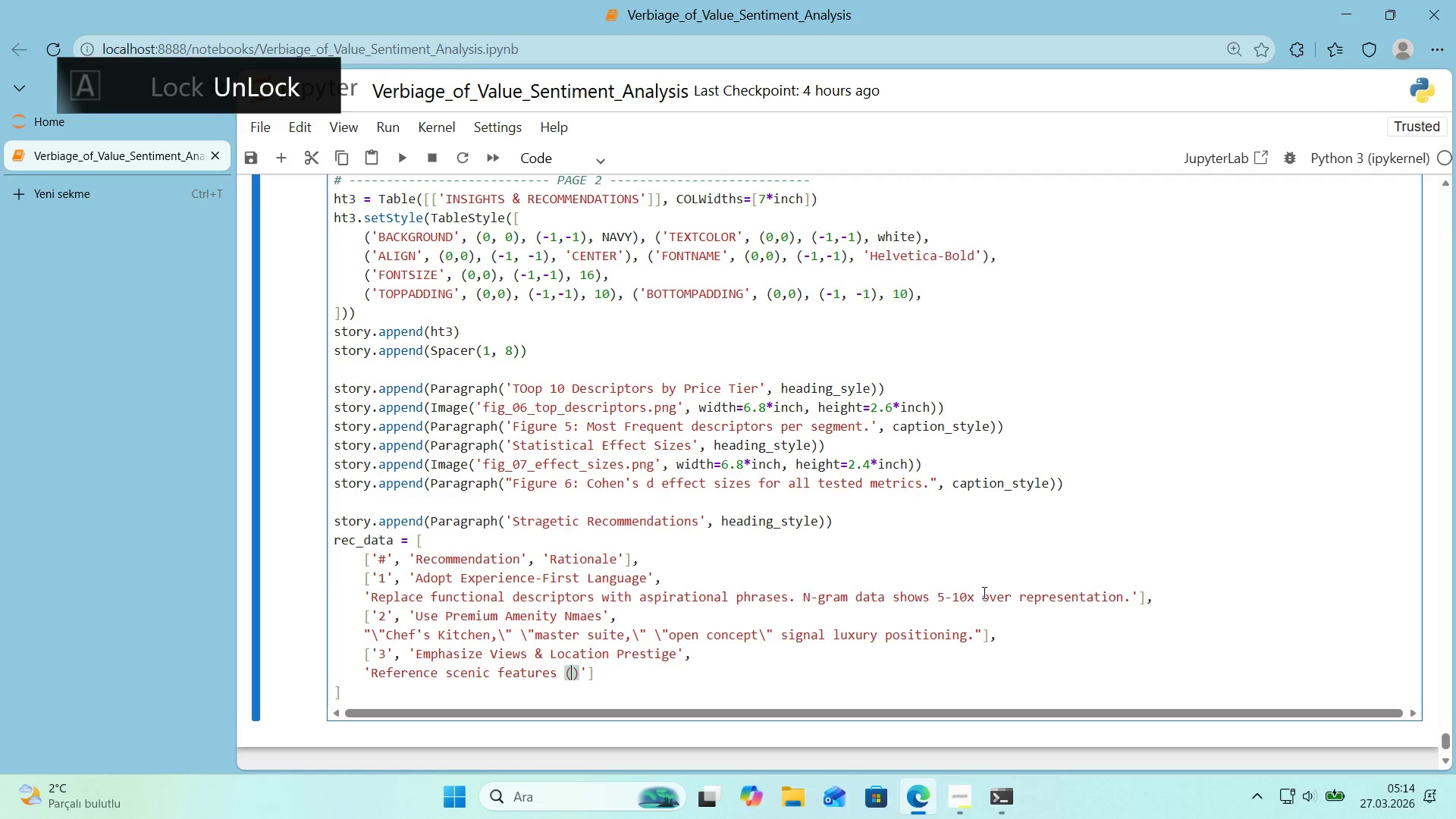 
key(ArrowLeft)
 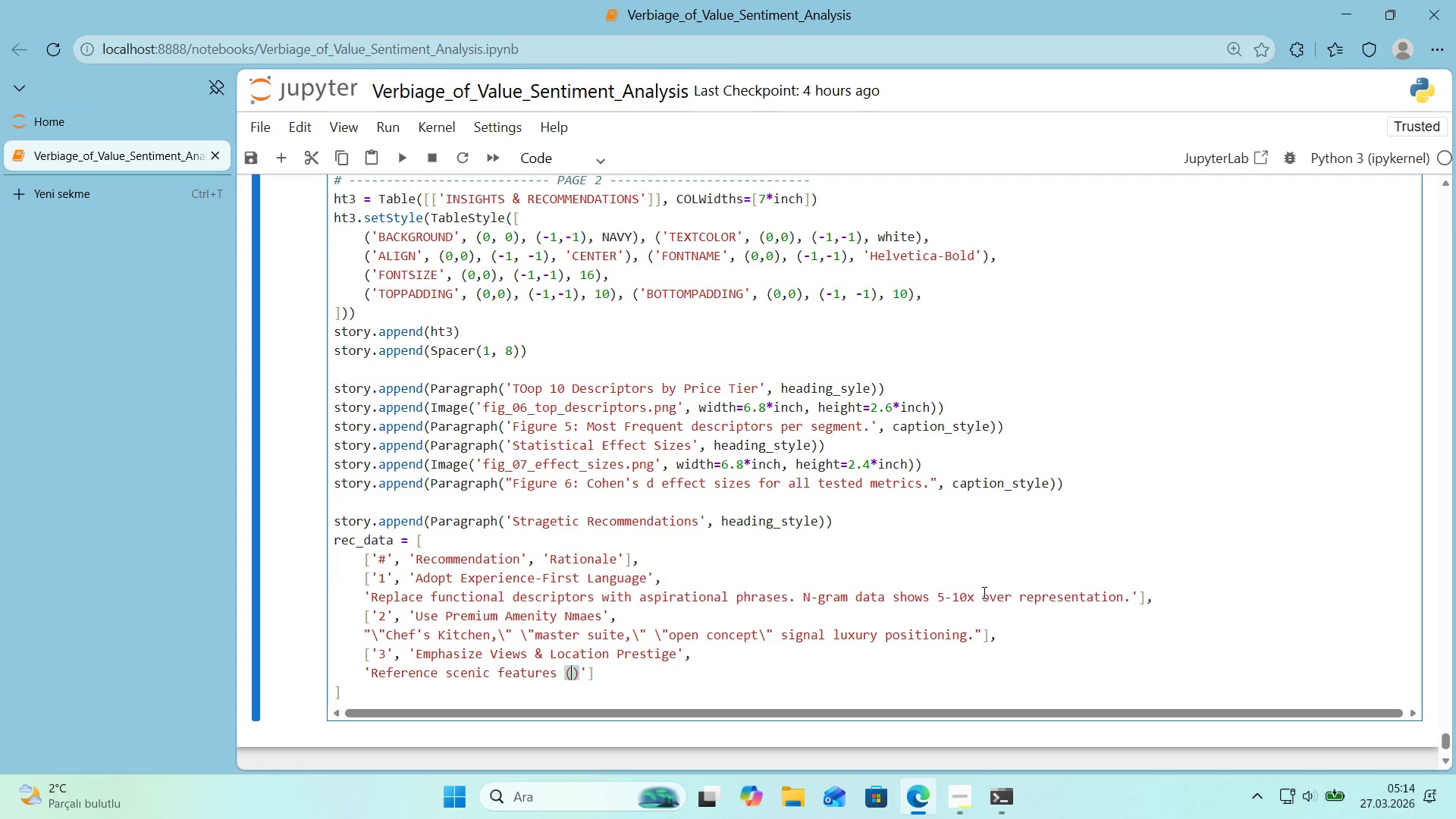 
type(Ell'ott Bay, Lake Wash'ngton)
 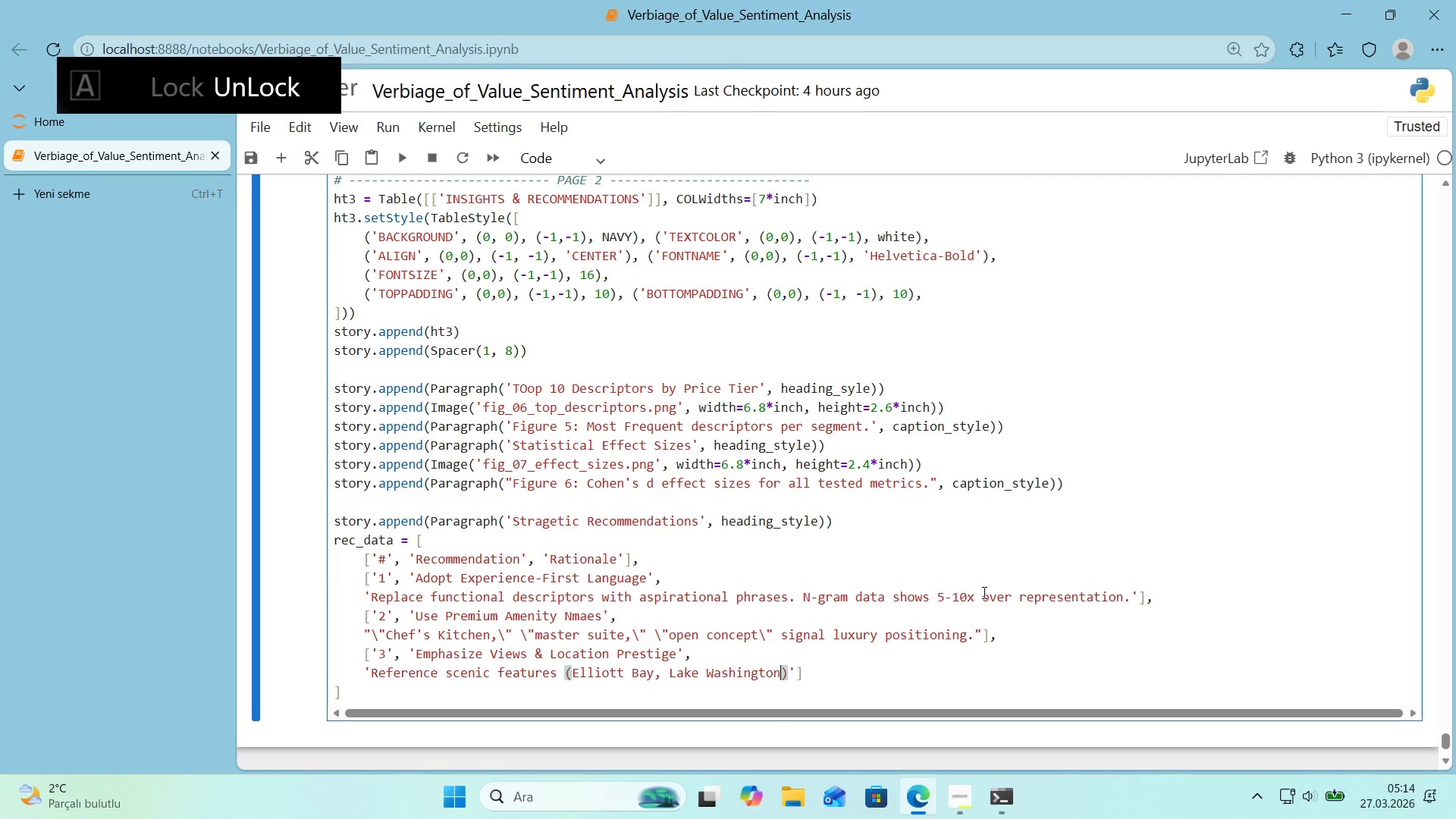 
key(ArrowRight)
 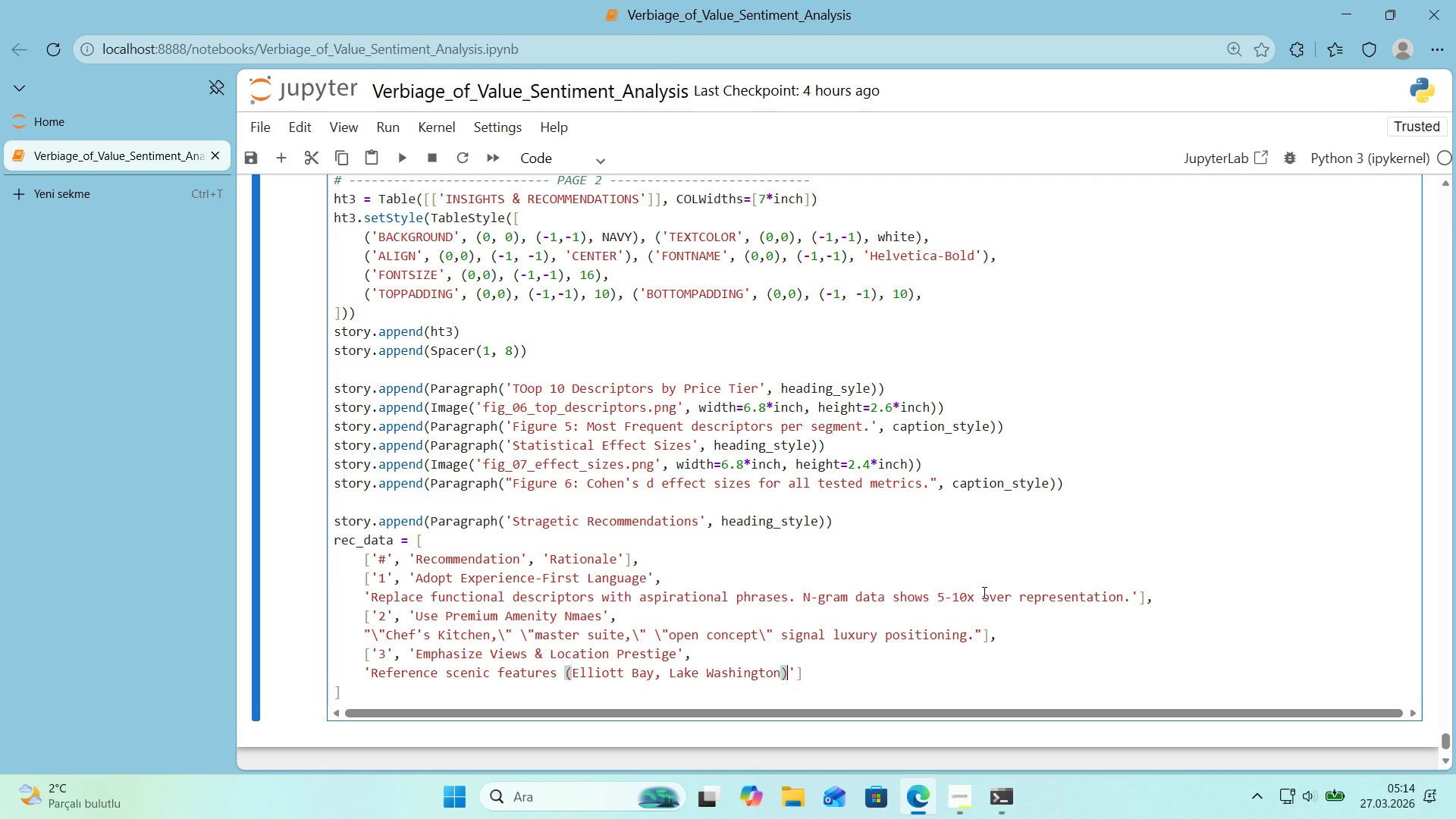 
type( over trans'st ace)
key(Backspace)
type(cess)
 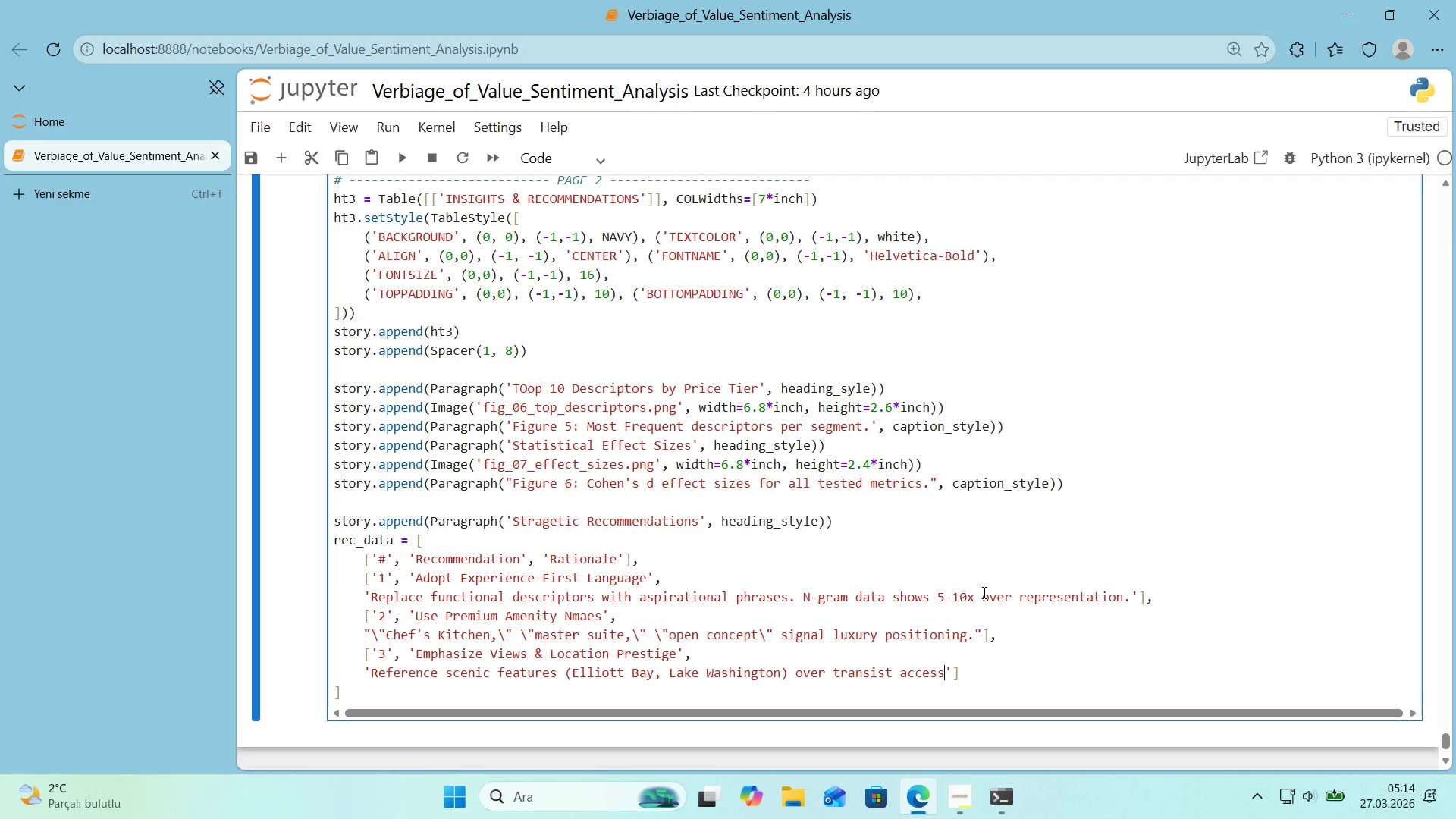 
key(ArrowRight)
 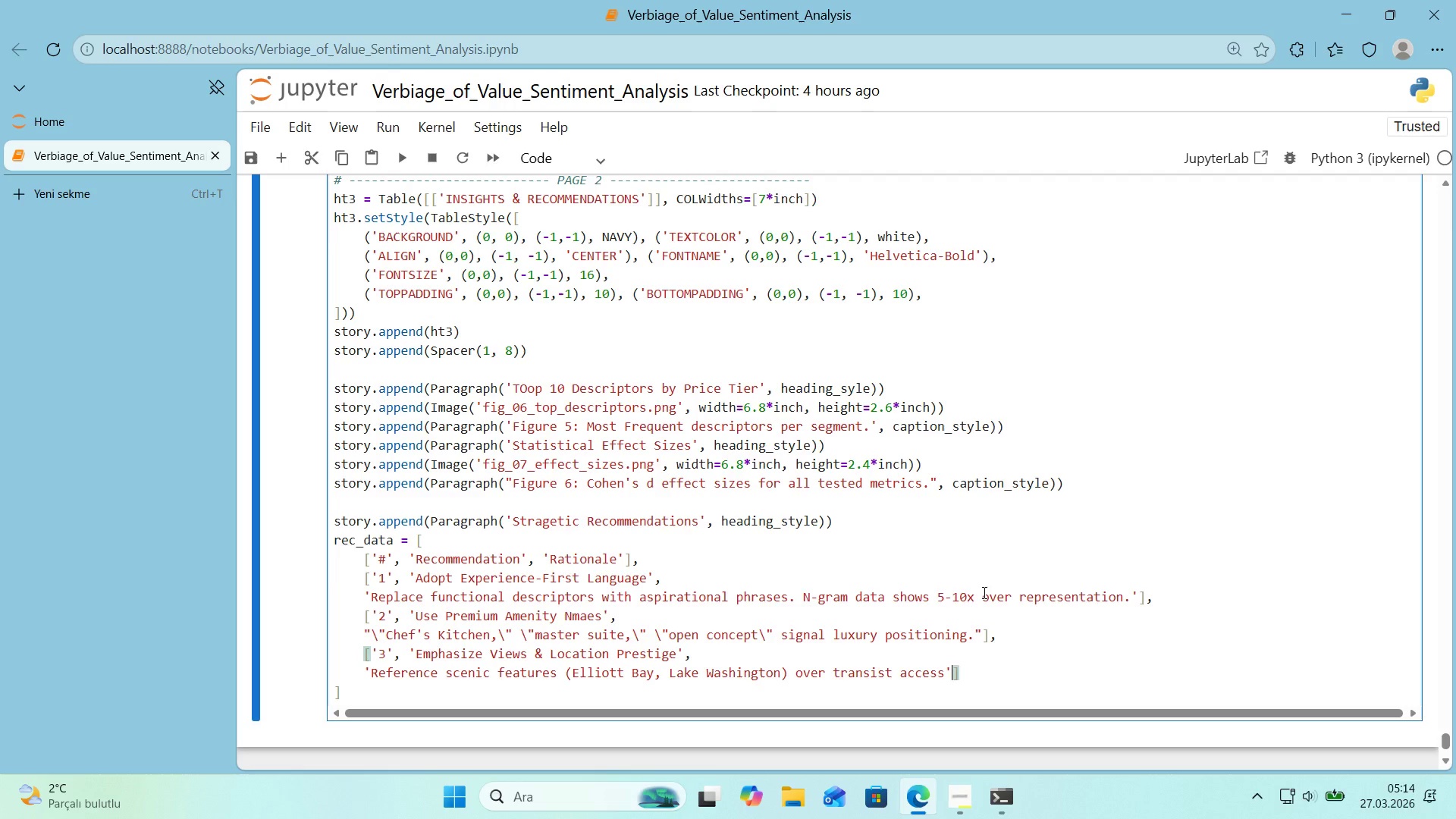 
key(ArrowRight)
 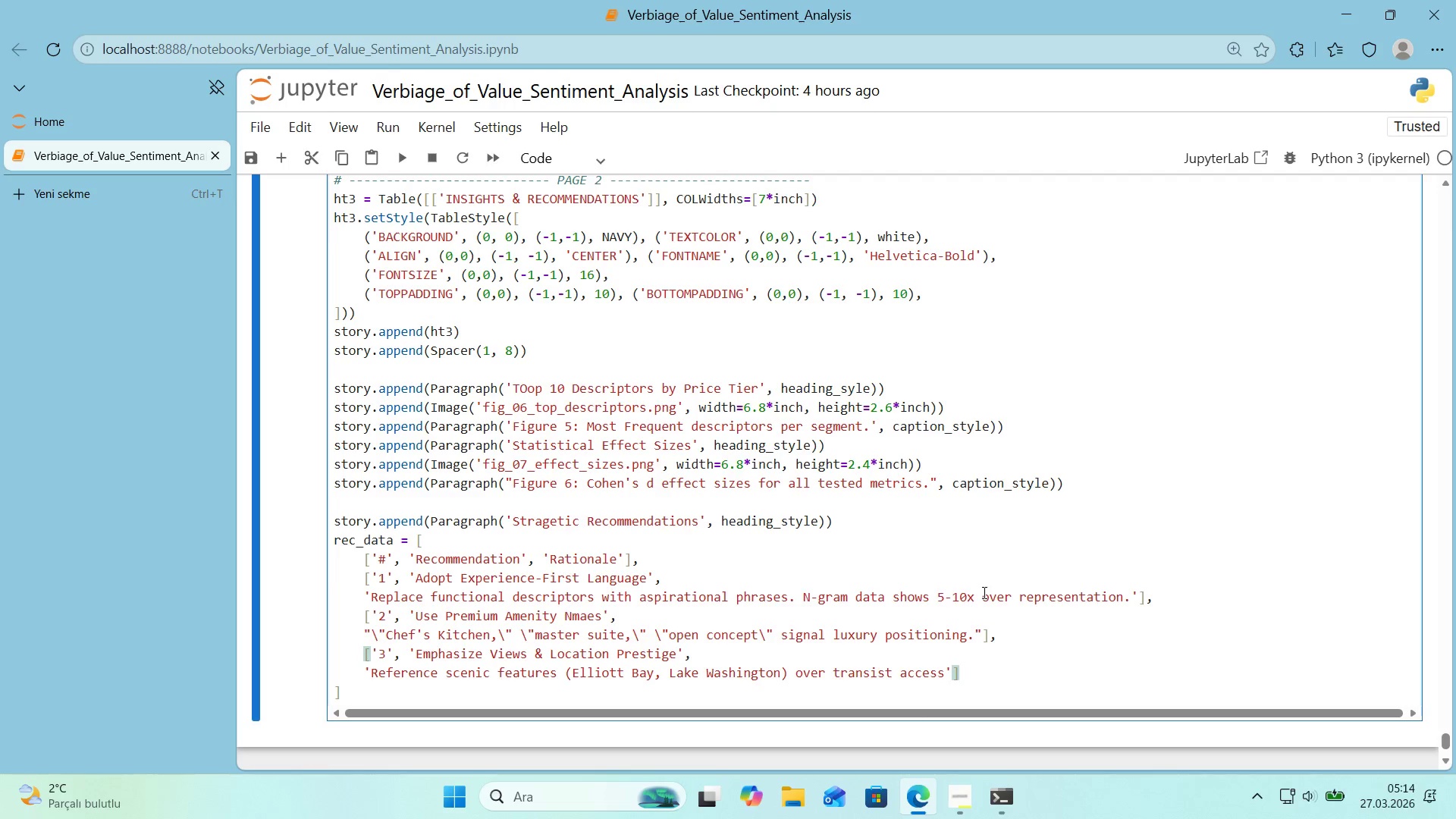 
key(ArrowLeft)
 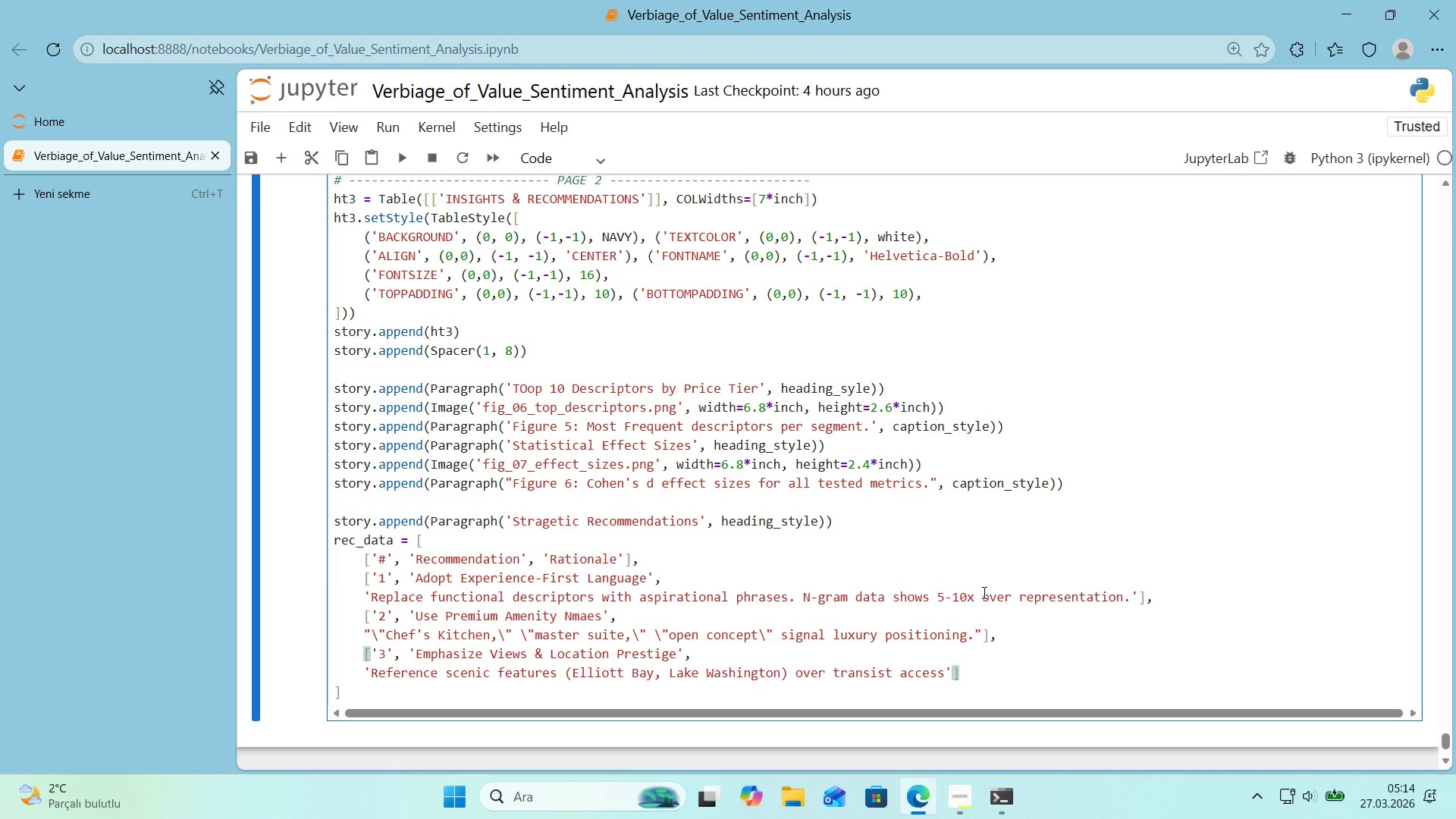 
key(ArrowLeft)
 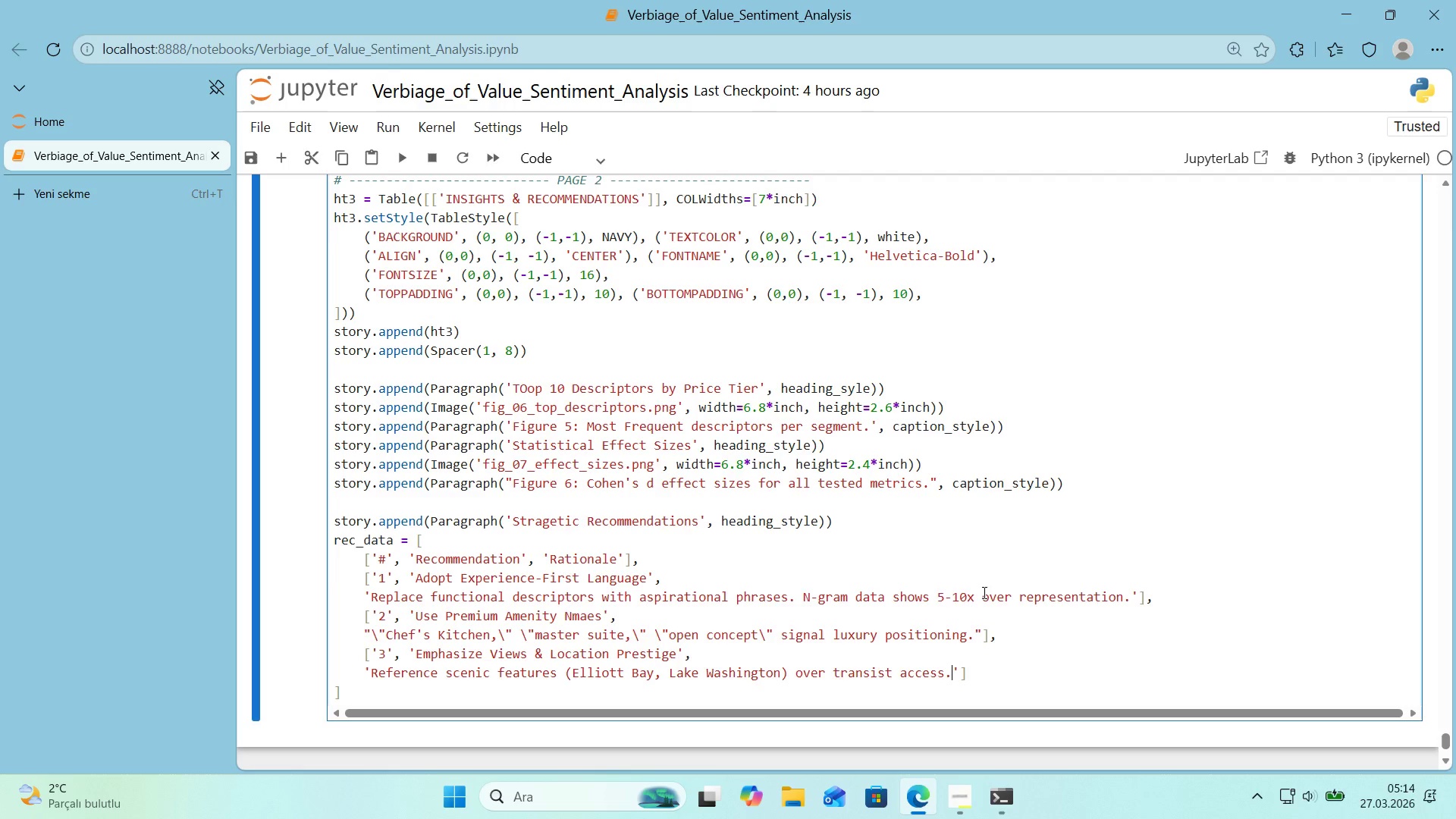 
key(Period)
 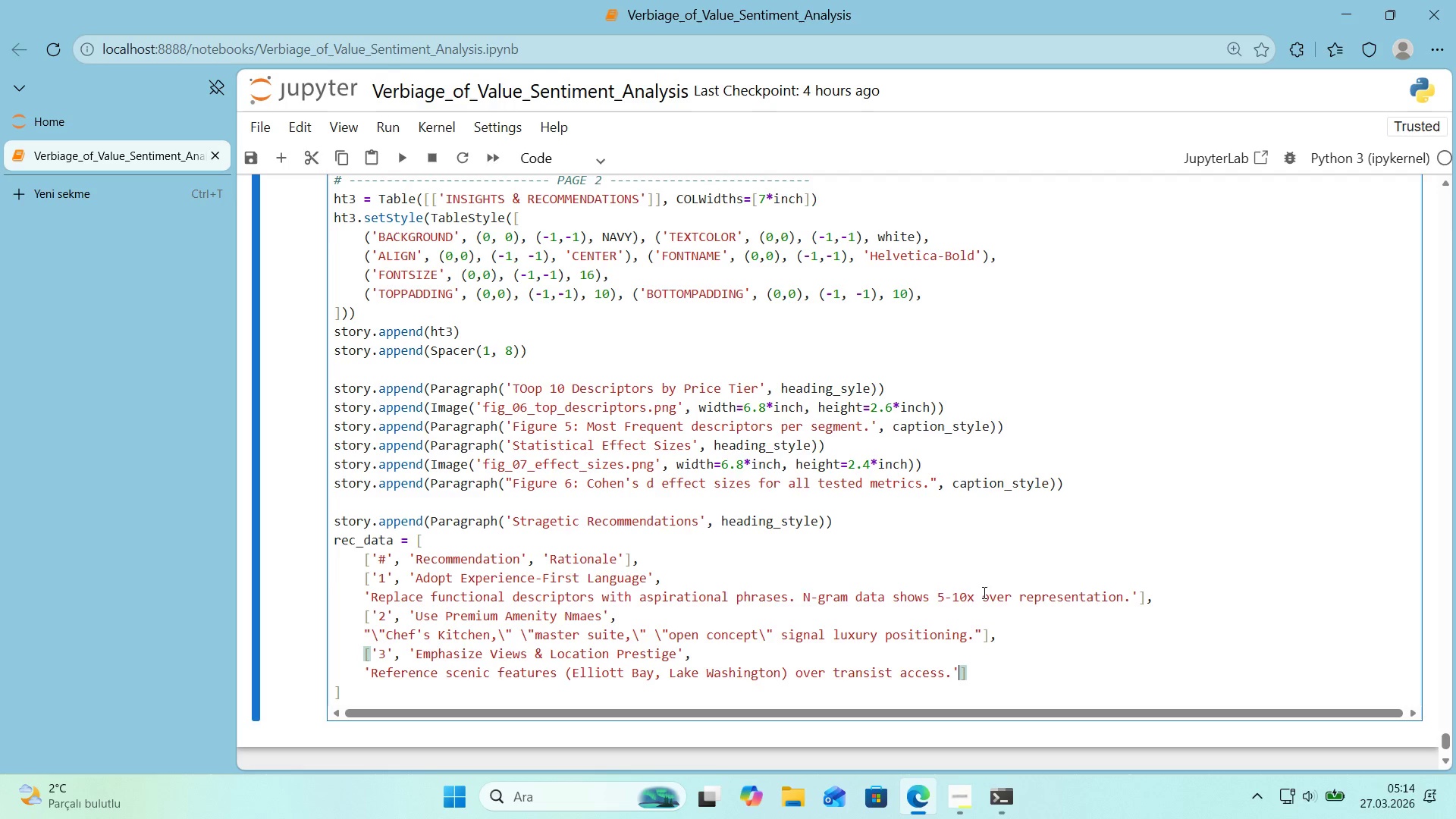 
key(ArrowRight)
 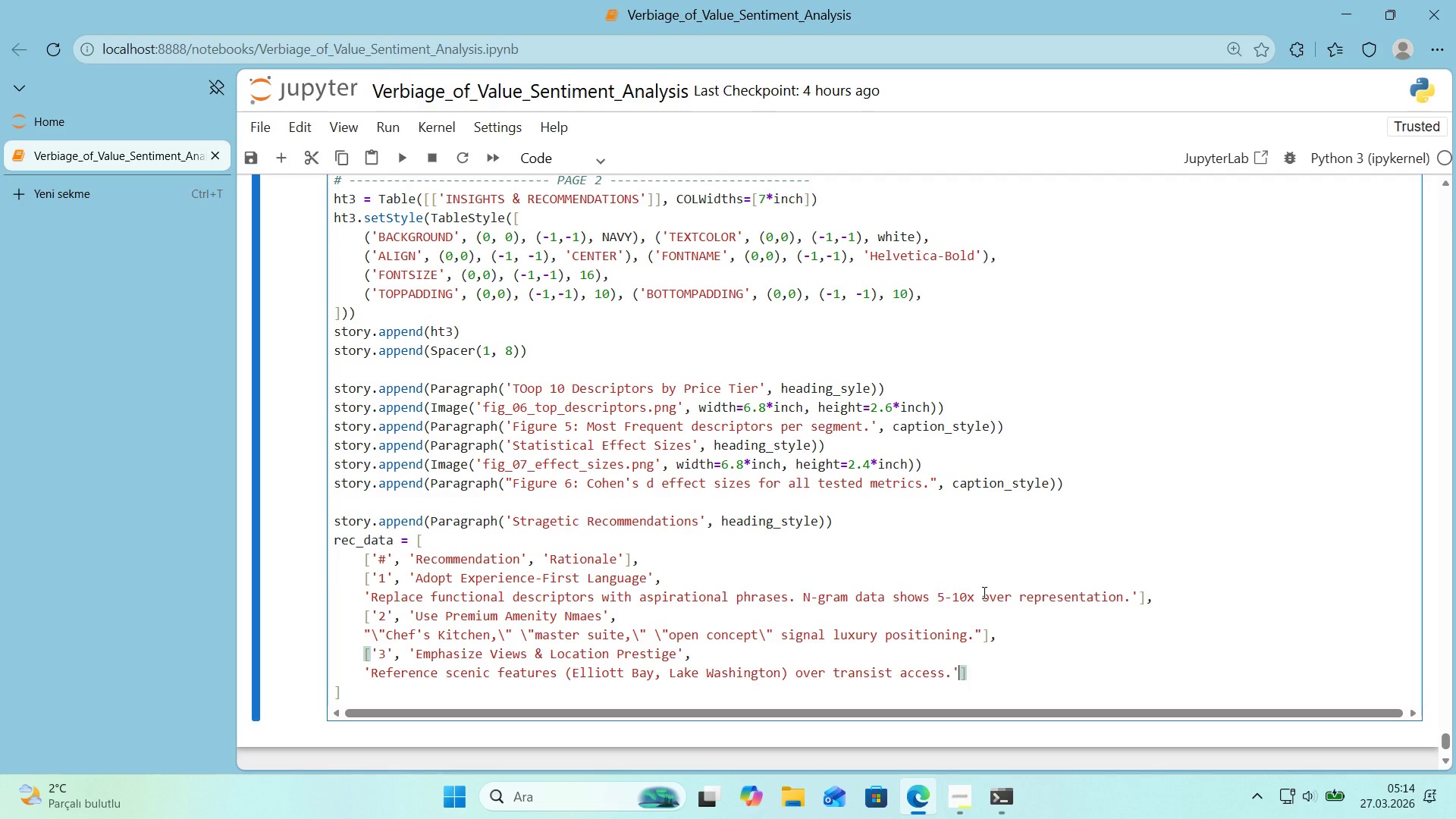 
key(ArrowRight)
 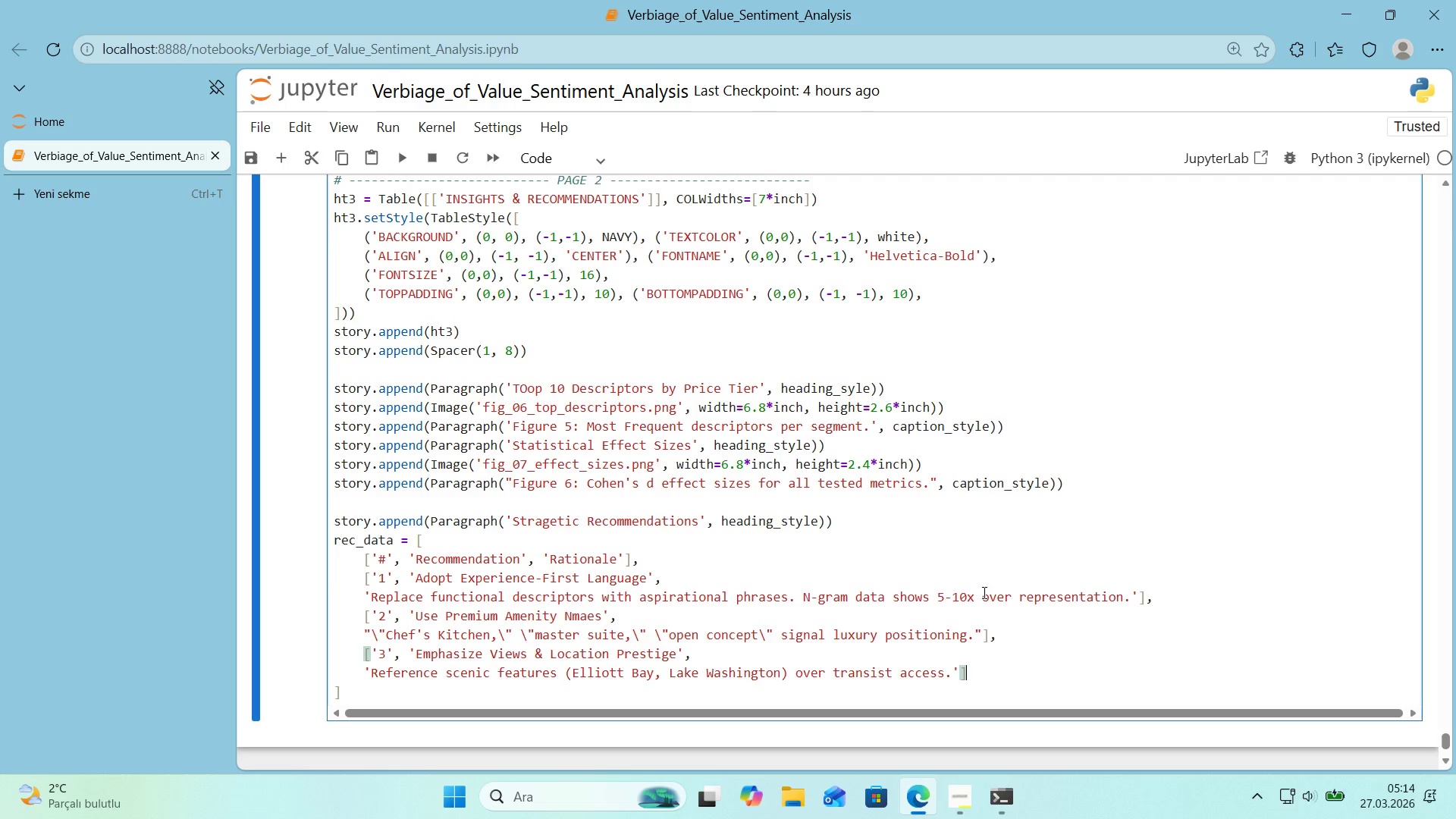 
key(Comma)
 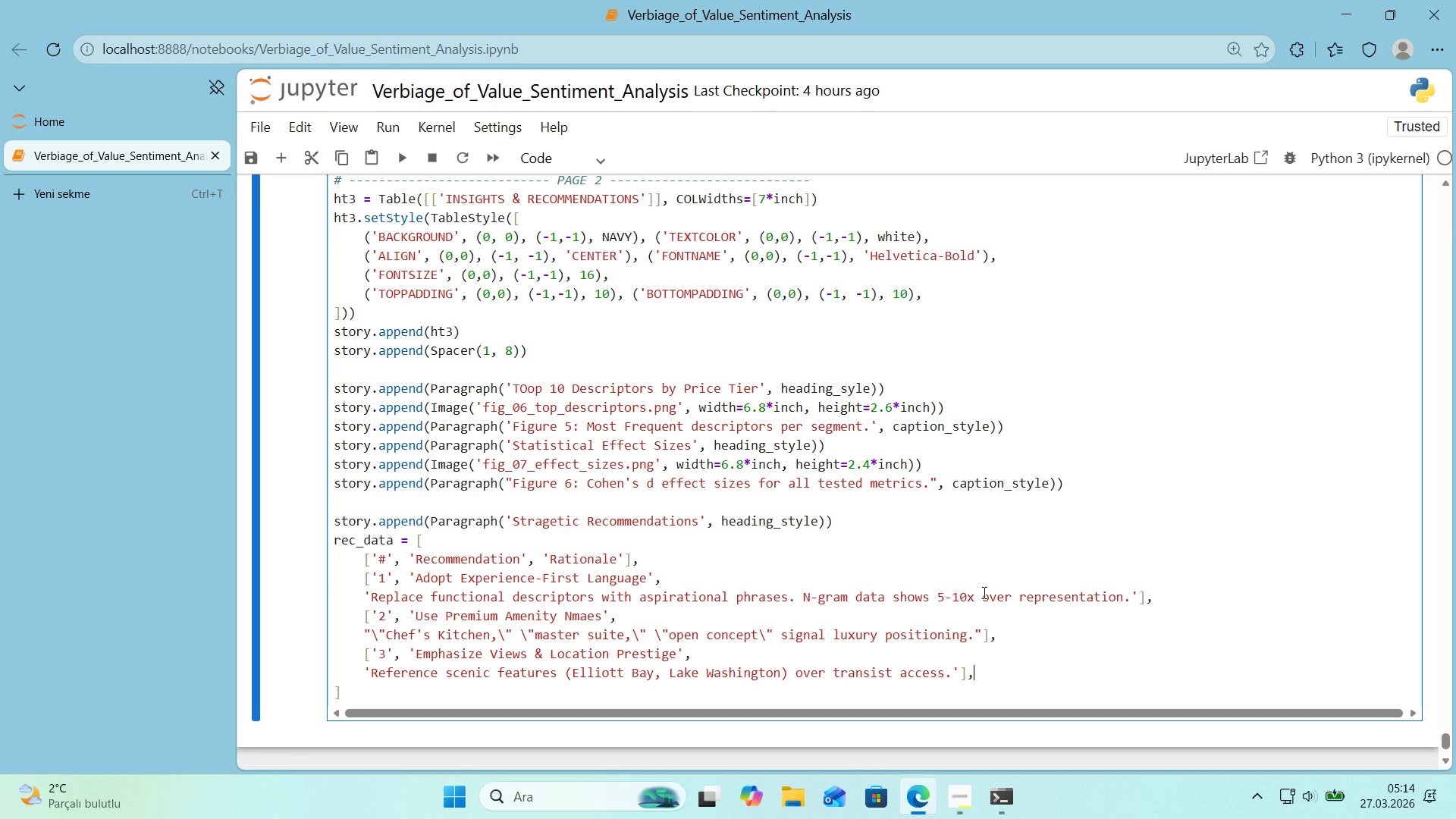 
key(Enter)
 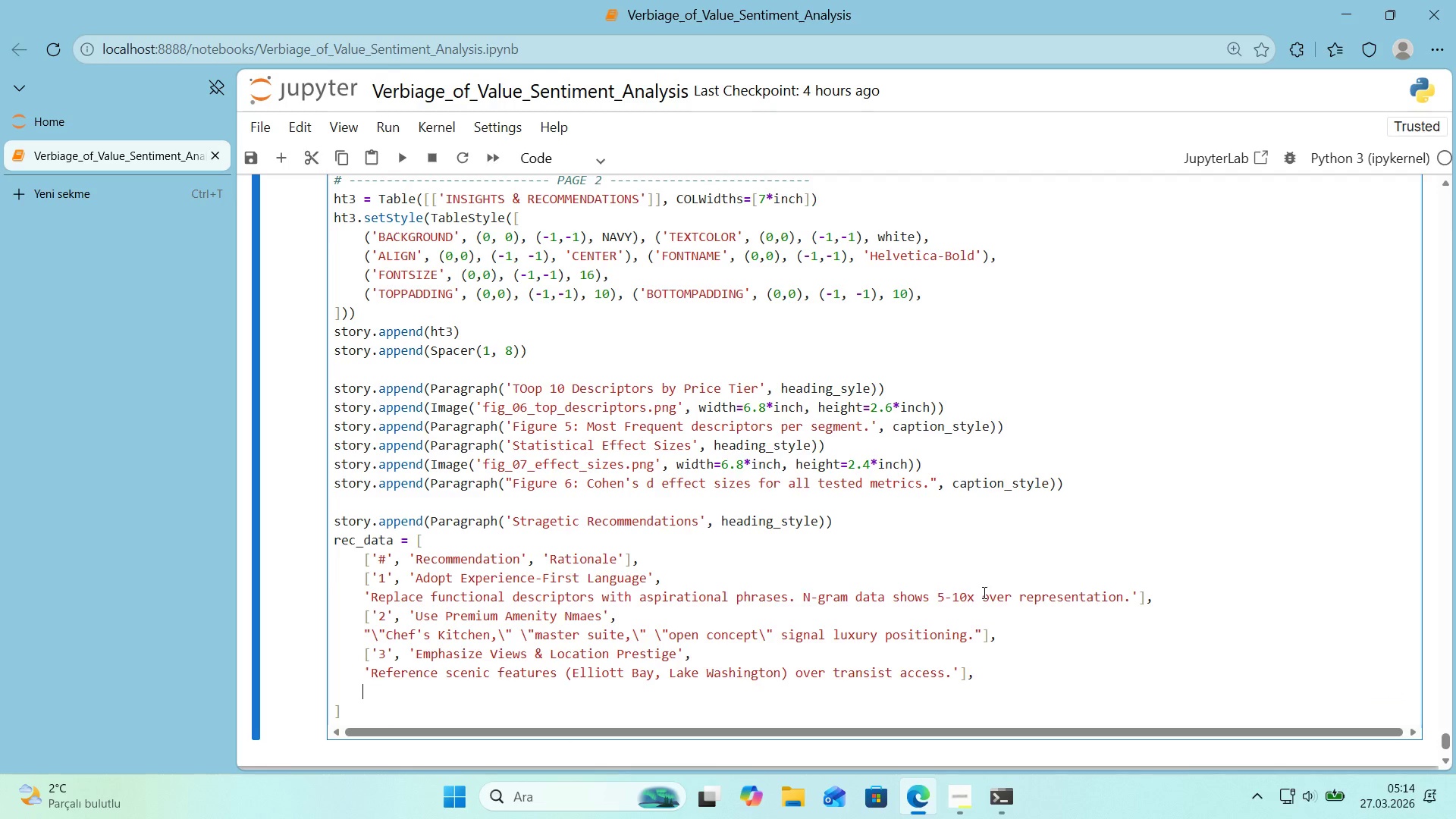 
key(Alt+Control+8)
 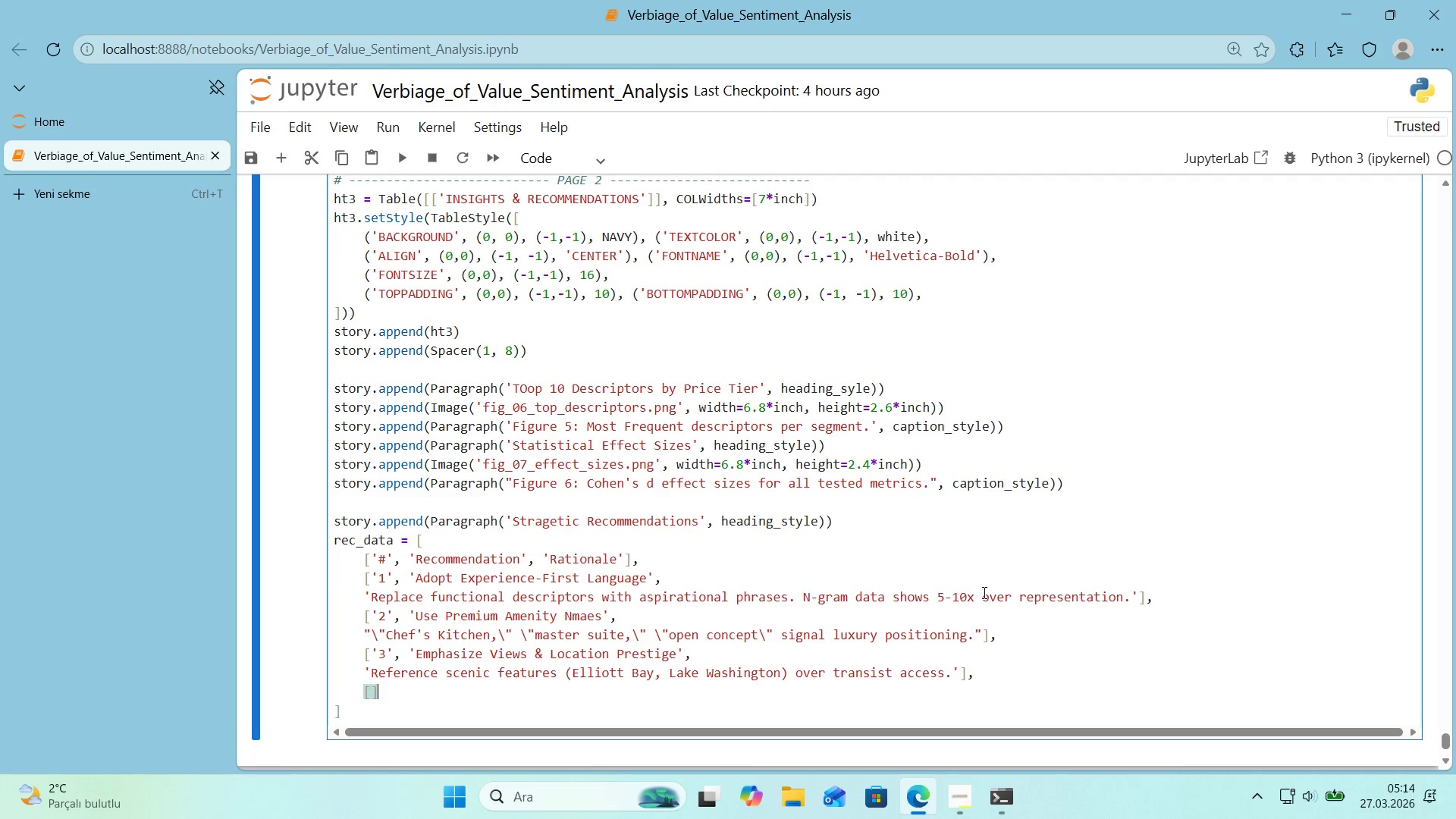 
key(Alt+Control+9)
 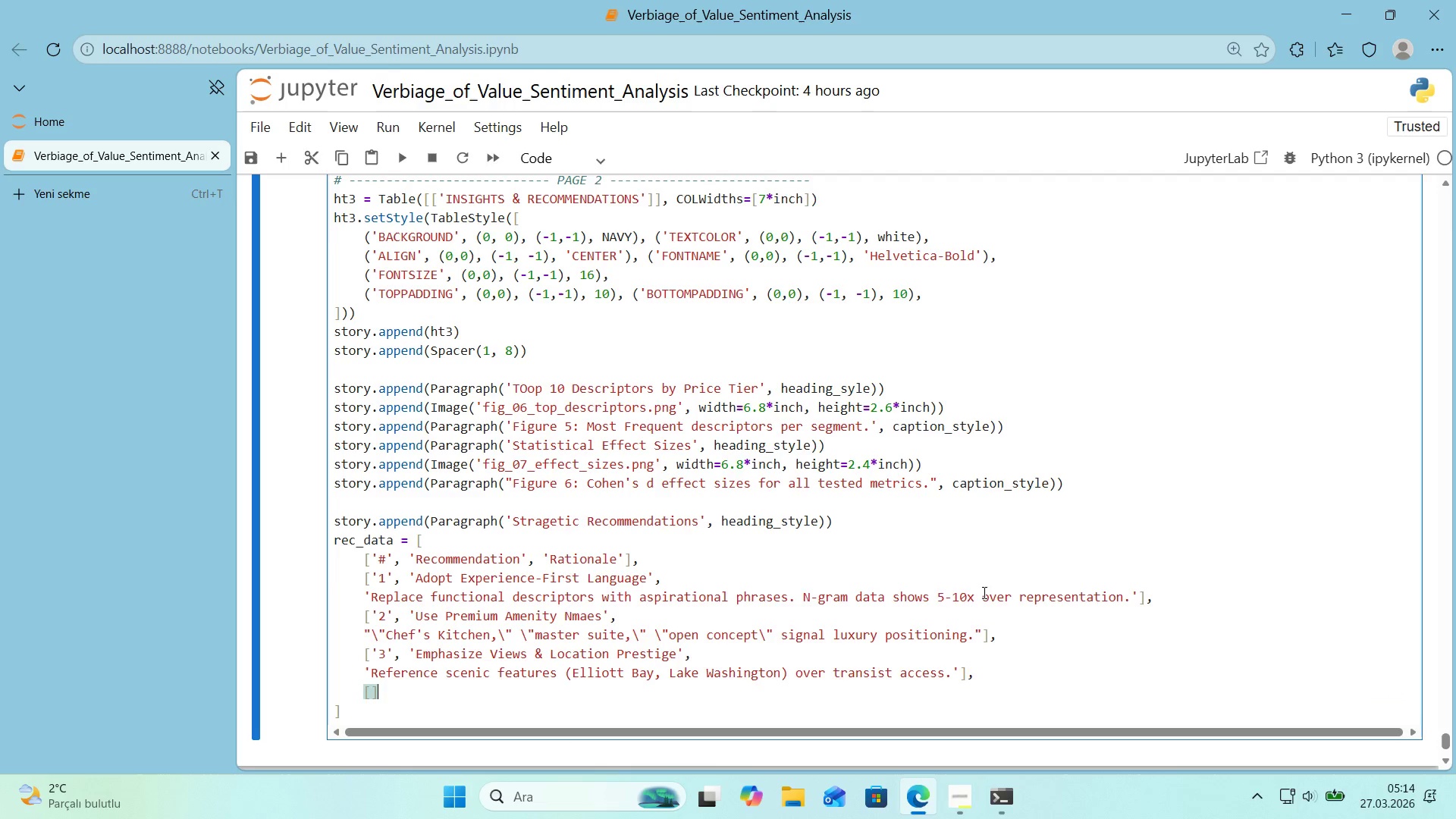 
key(ArrowLeft)
 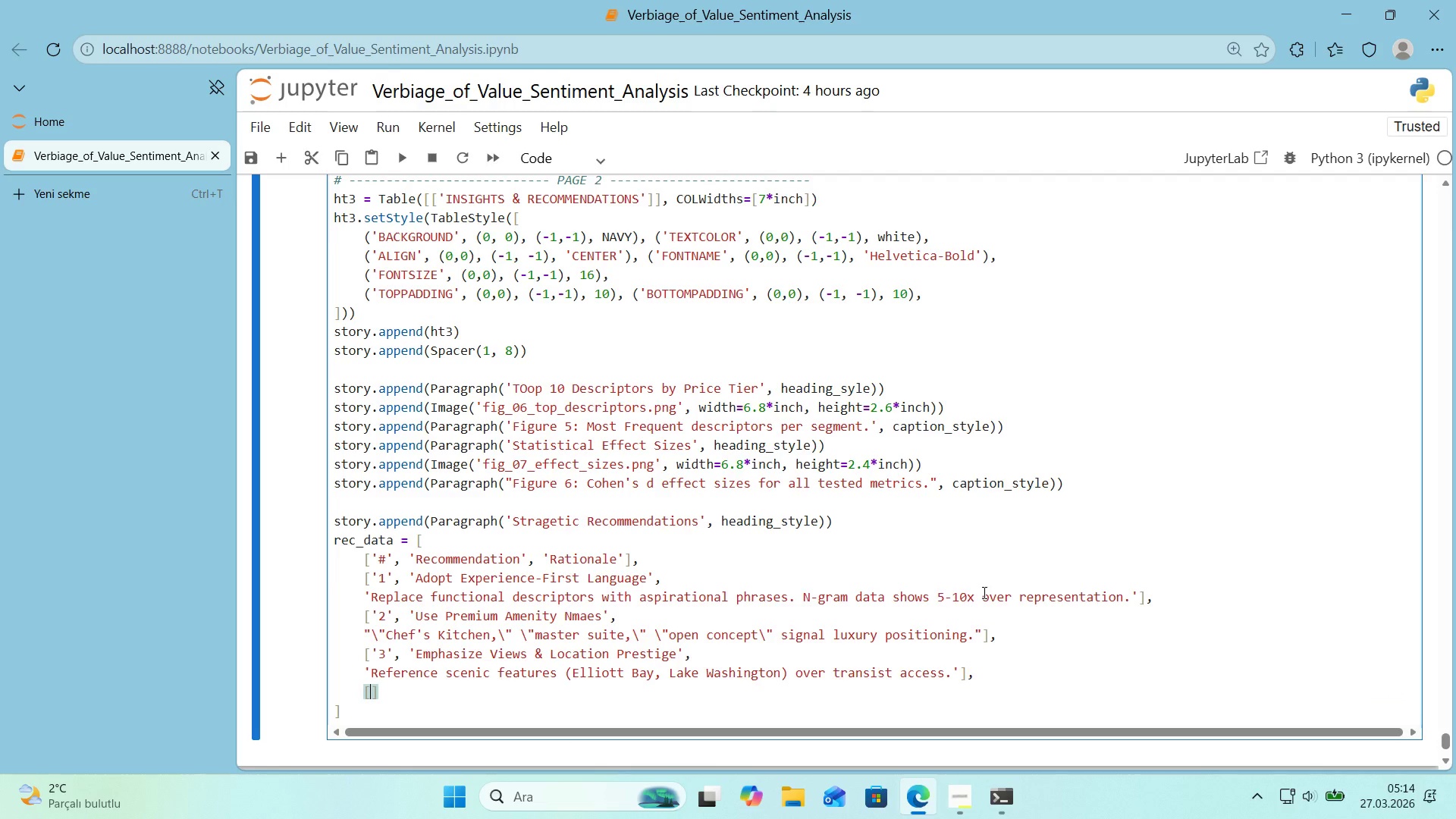 
type(@@)
 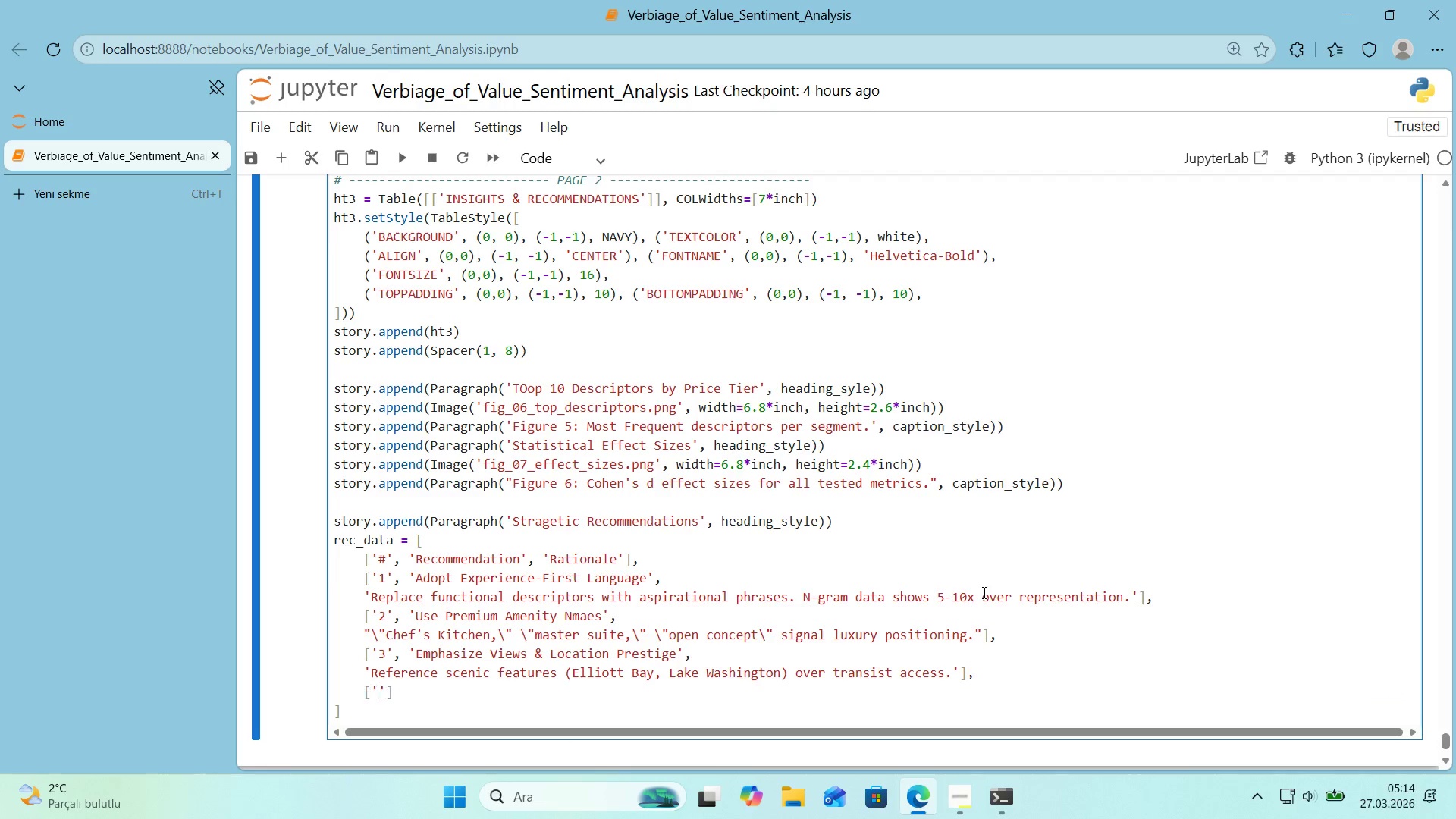 
key(ArrowLeft)
 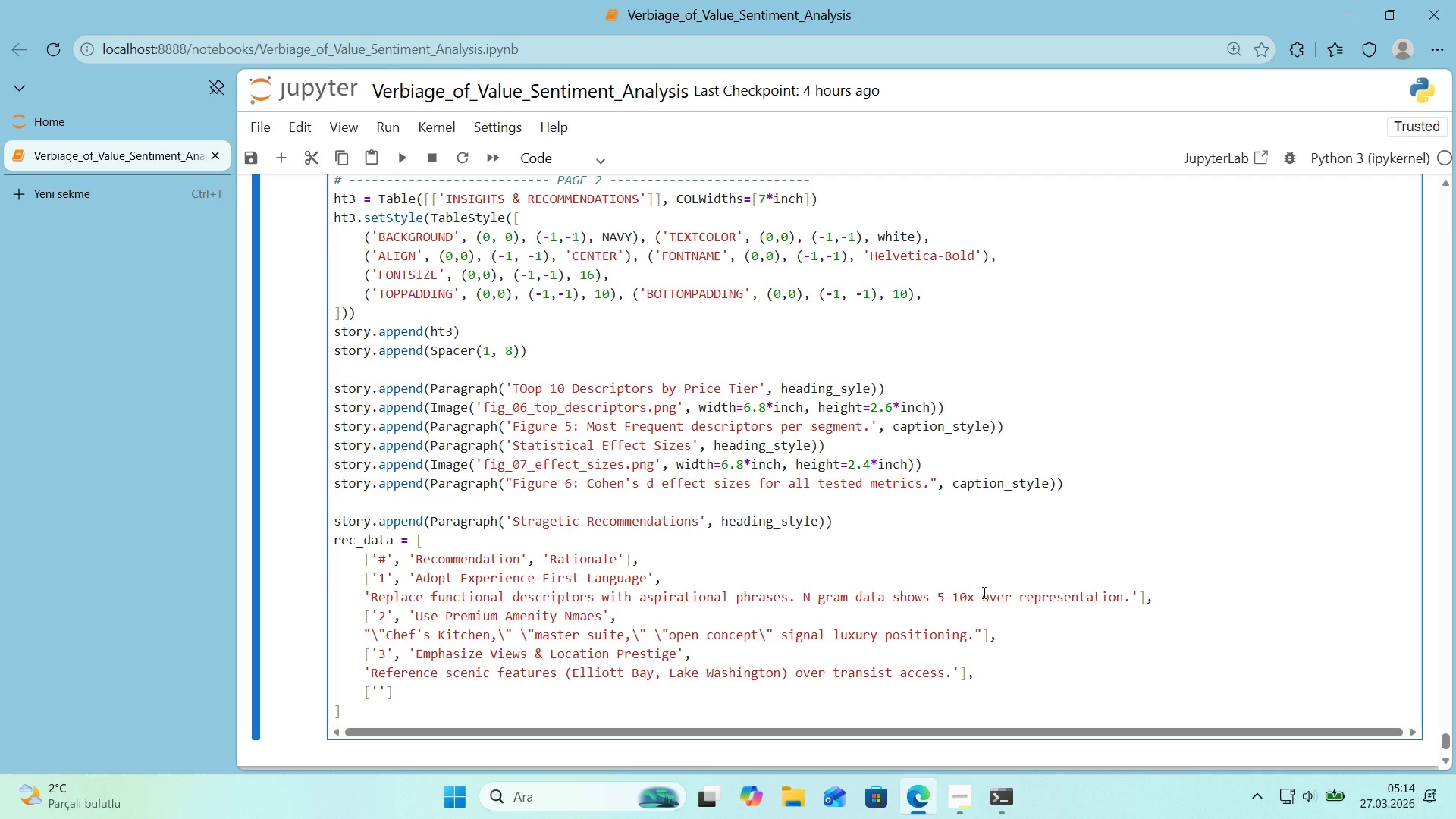 
key(4)
 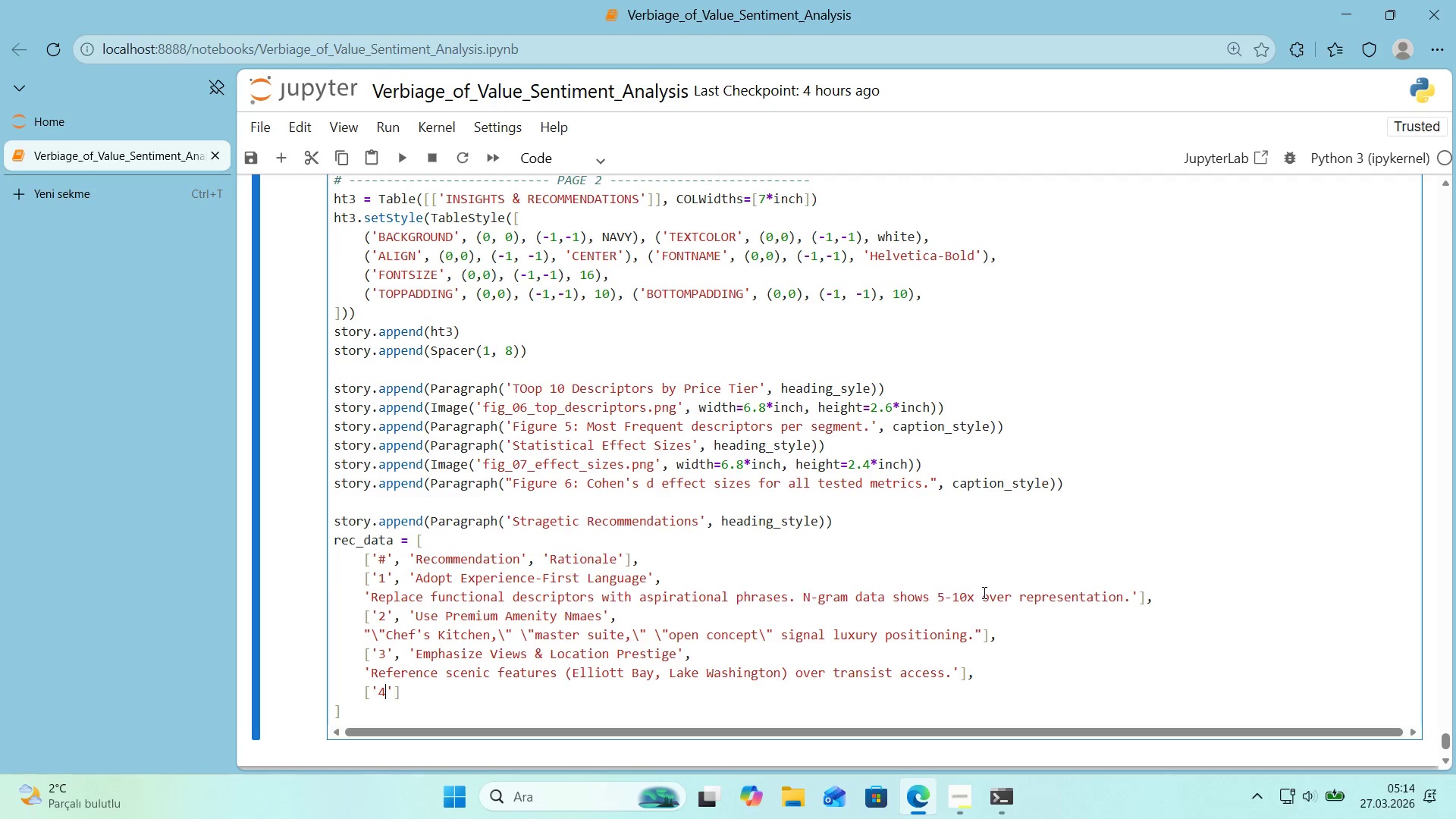 
key(ArrowRight)
 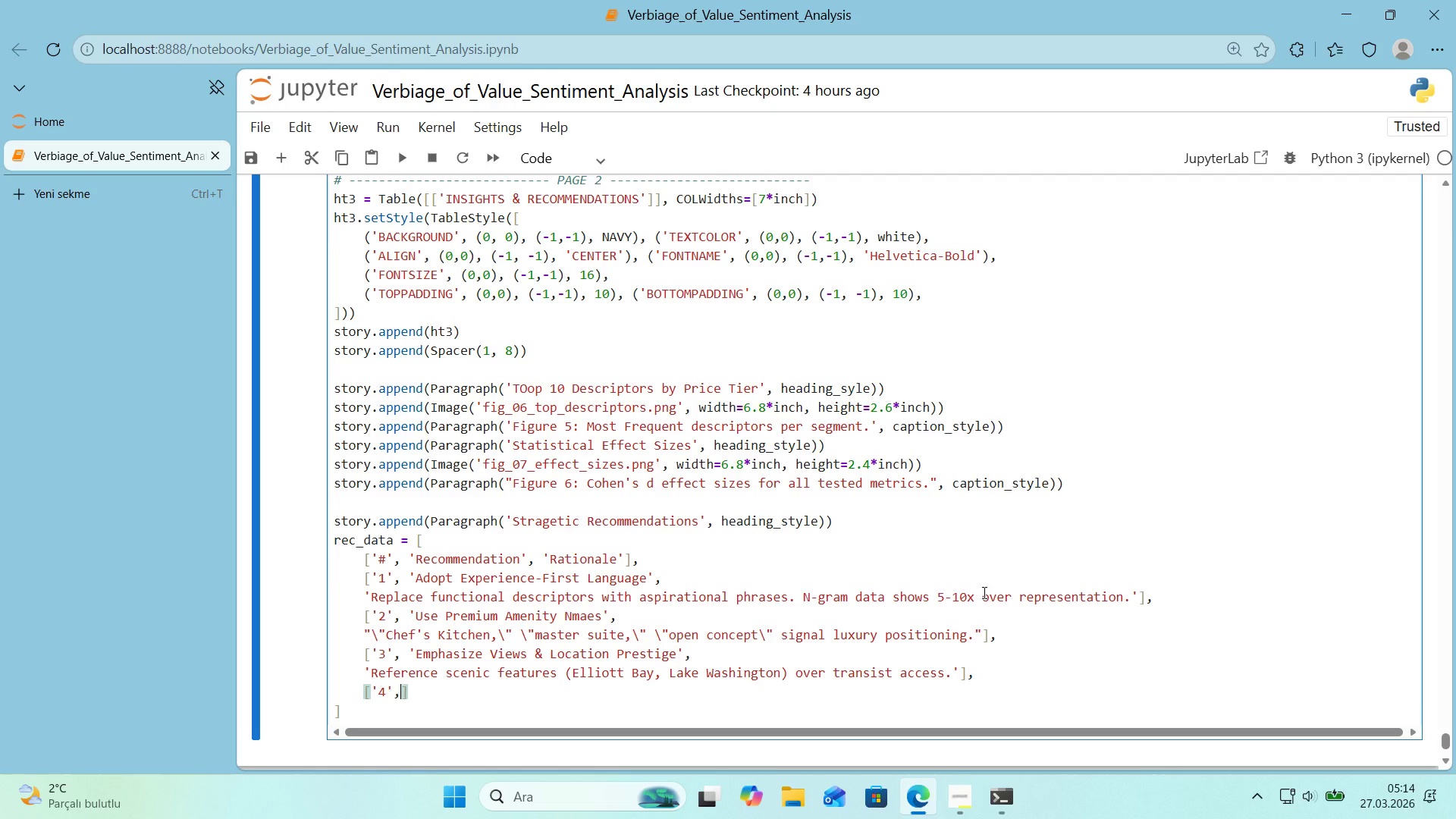 
type(, @@)
 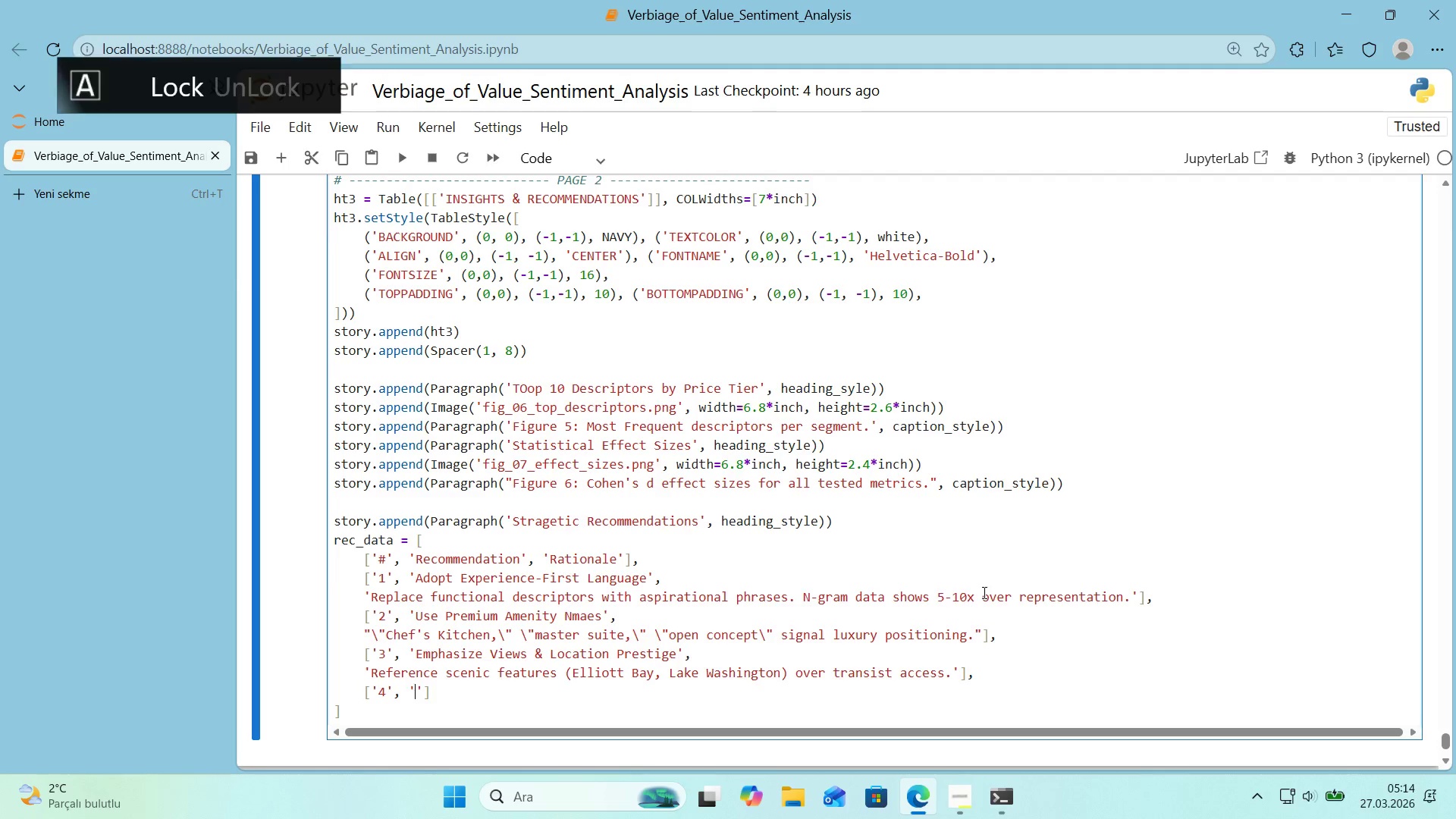 
 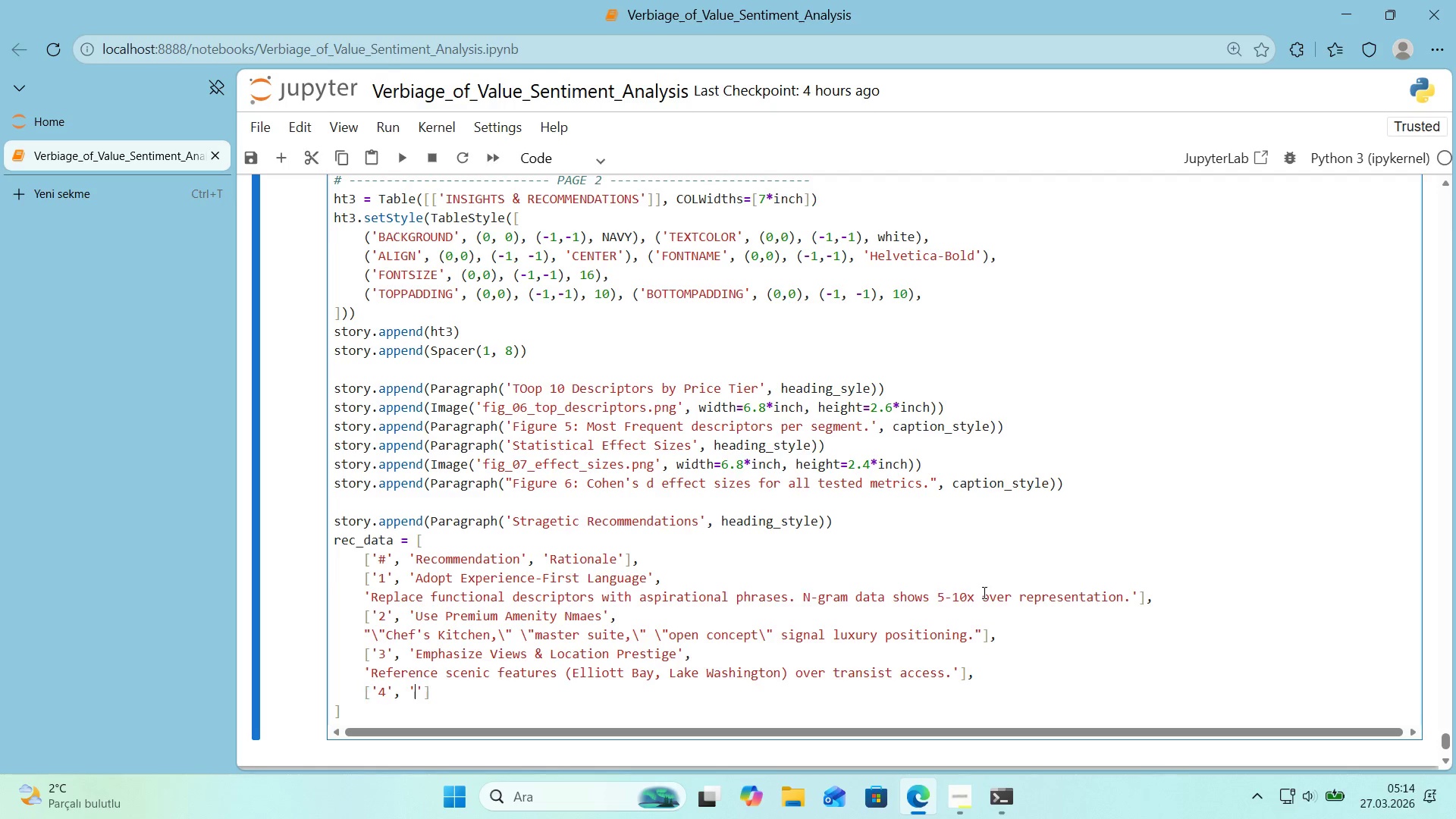 
key(ArrowLeft)
 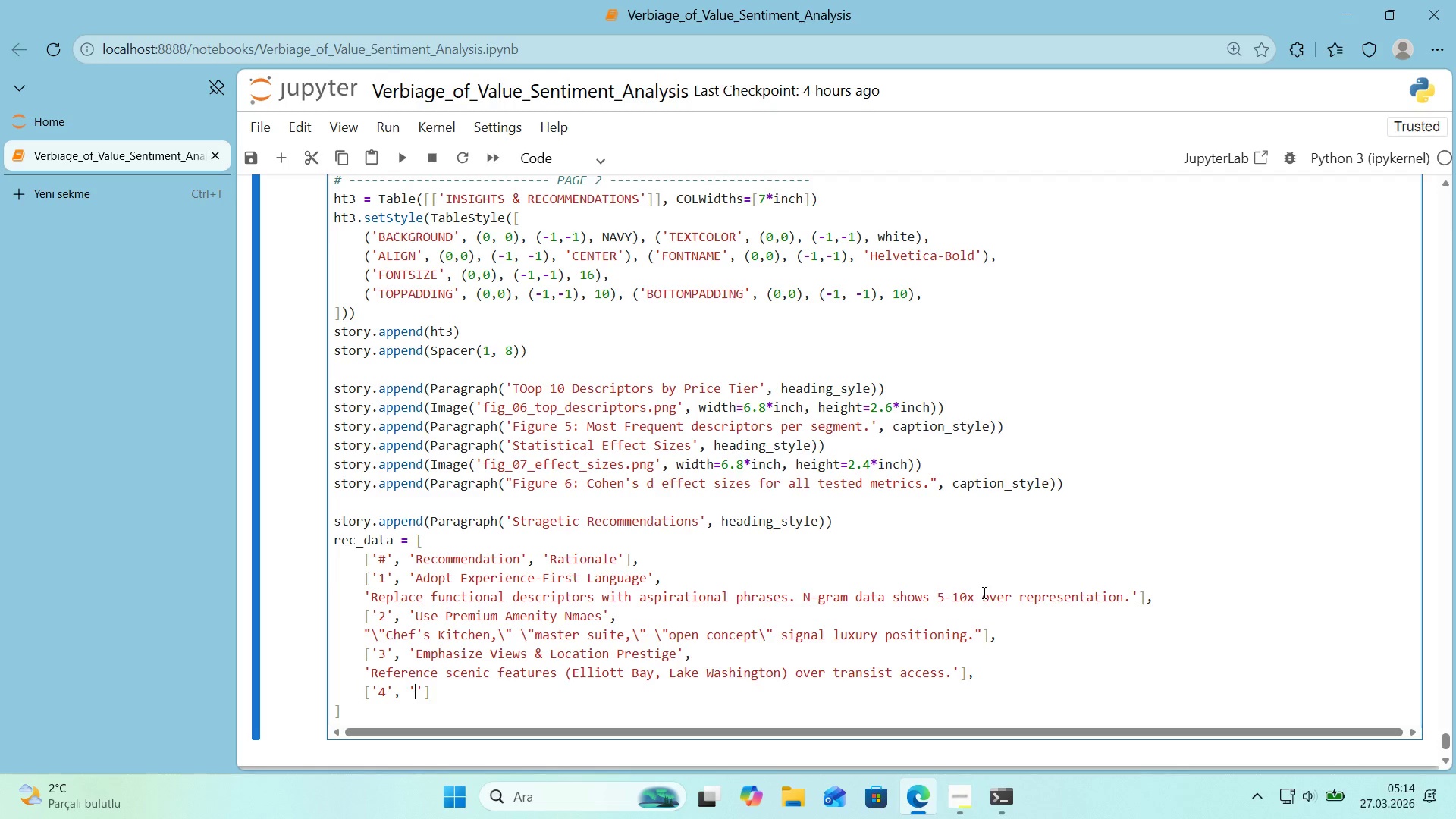 
type(Focus on Word Cho'ce, Not Pos't')
 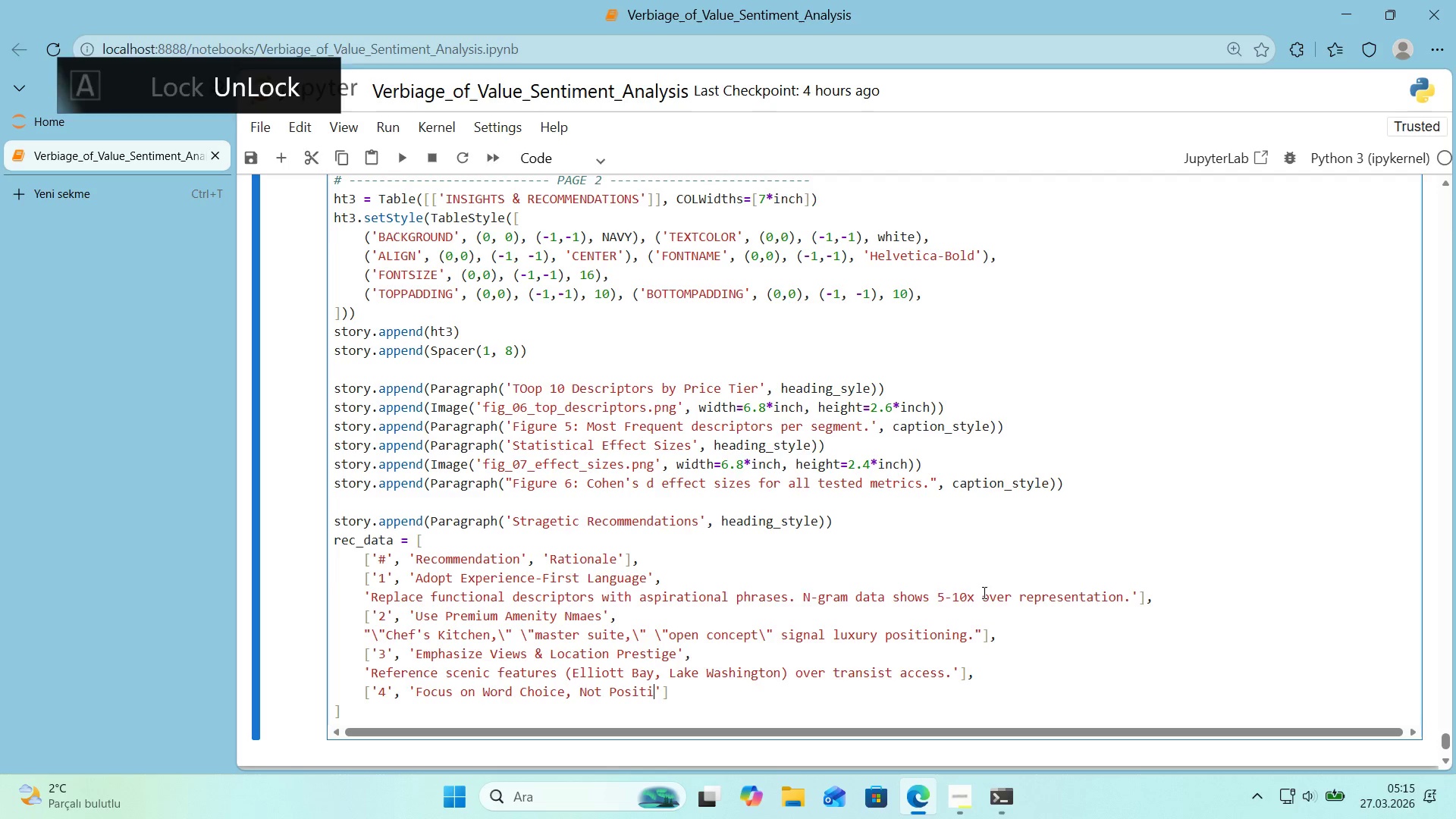 
type(v'ty)
 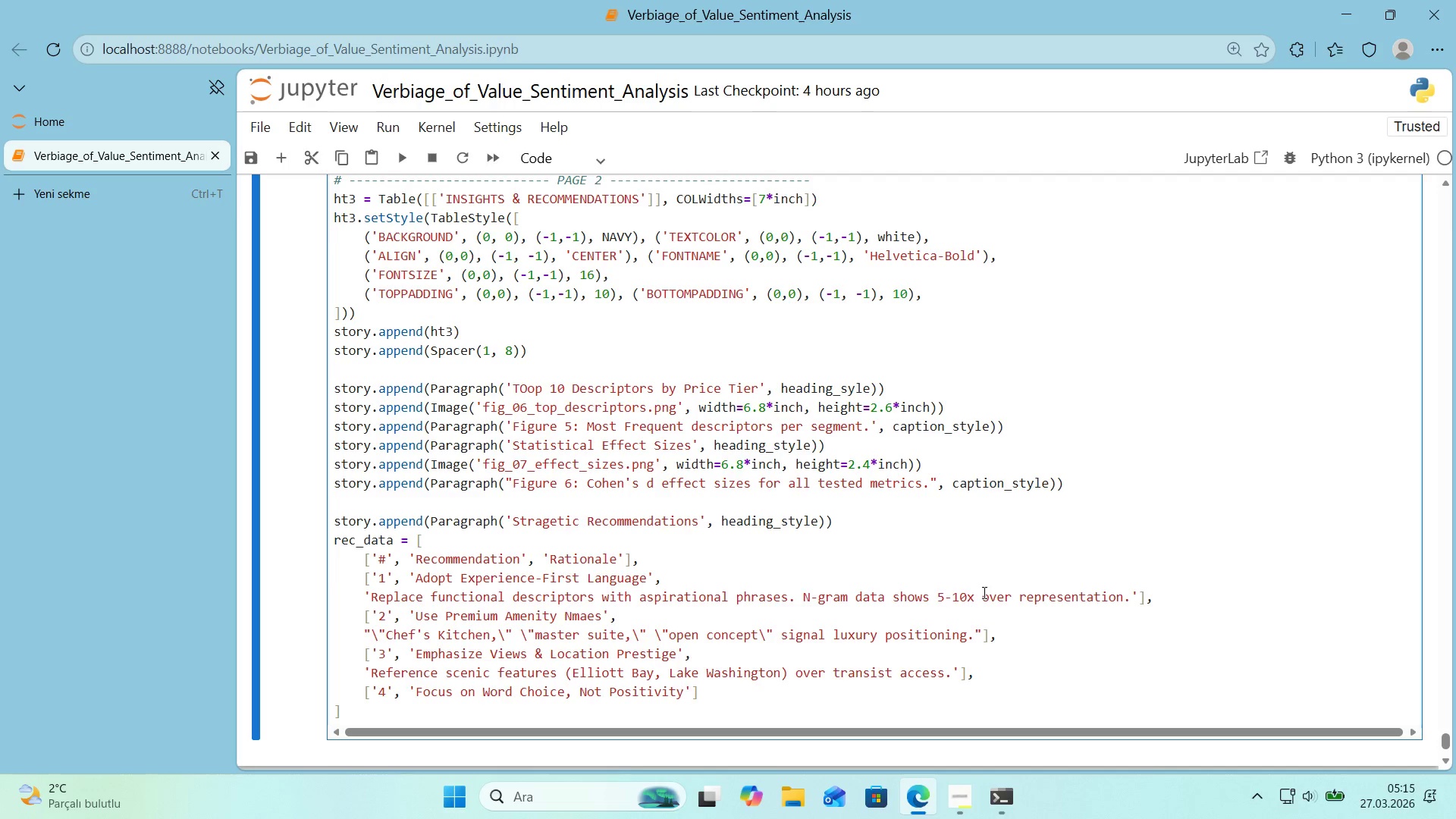 
key(ArrowRight)
 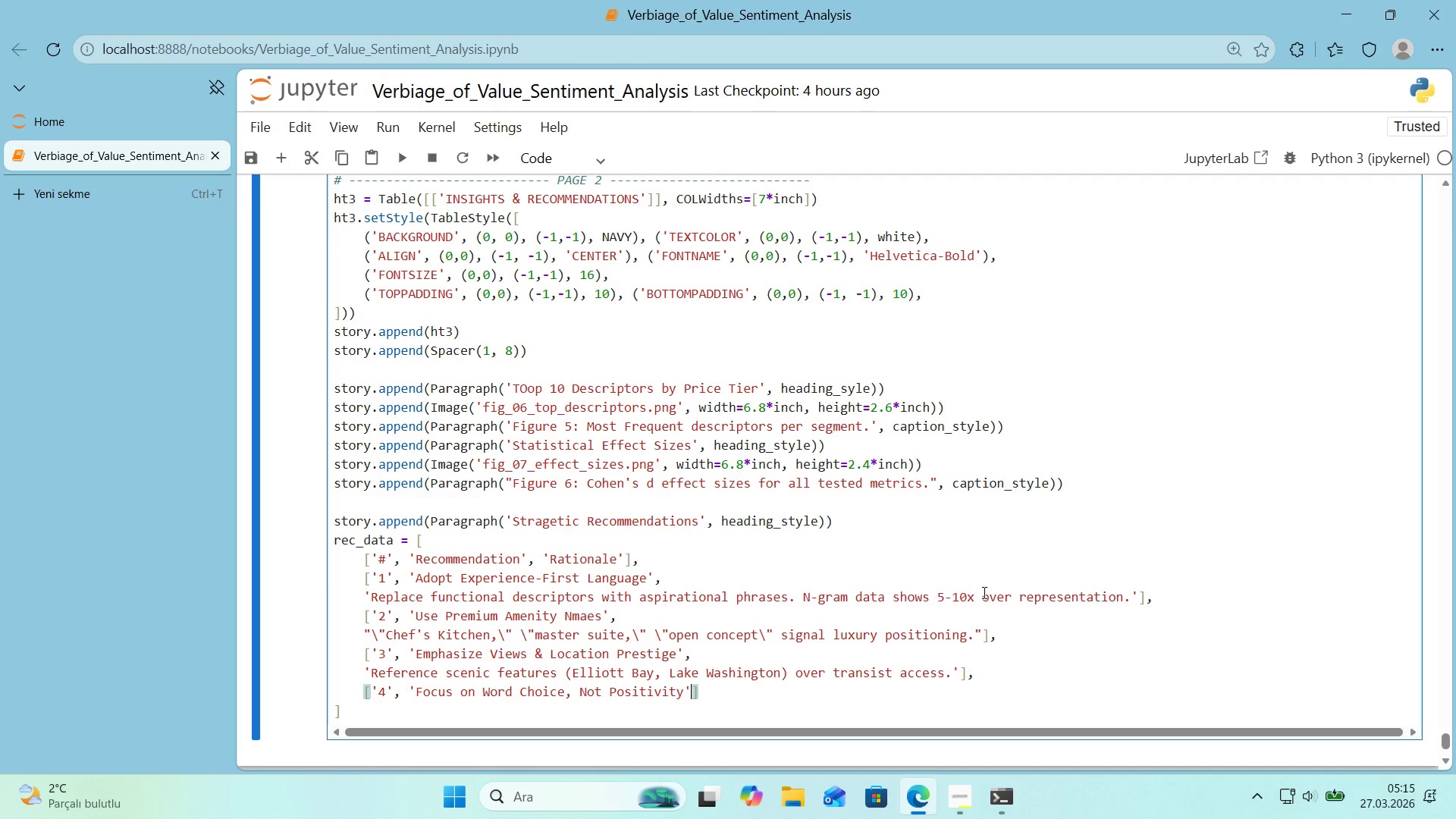 
key(Comma)
 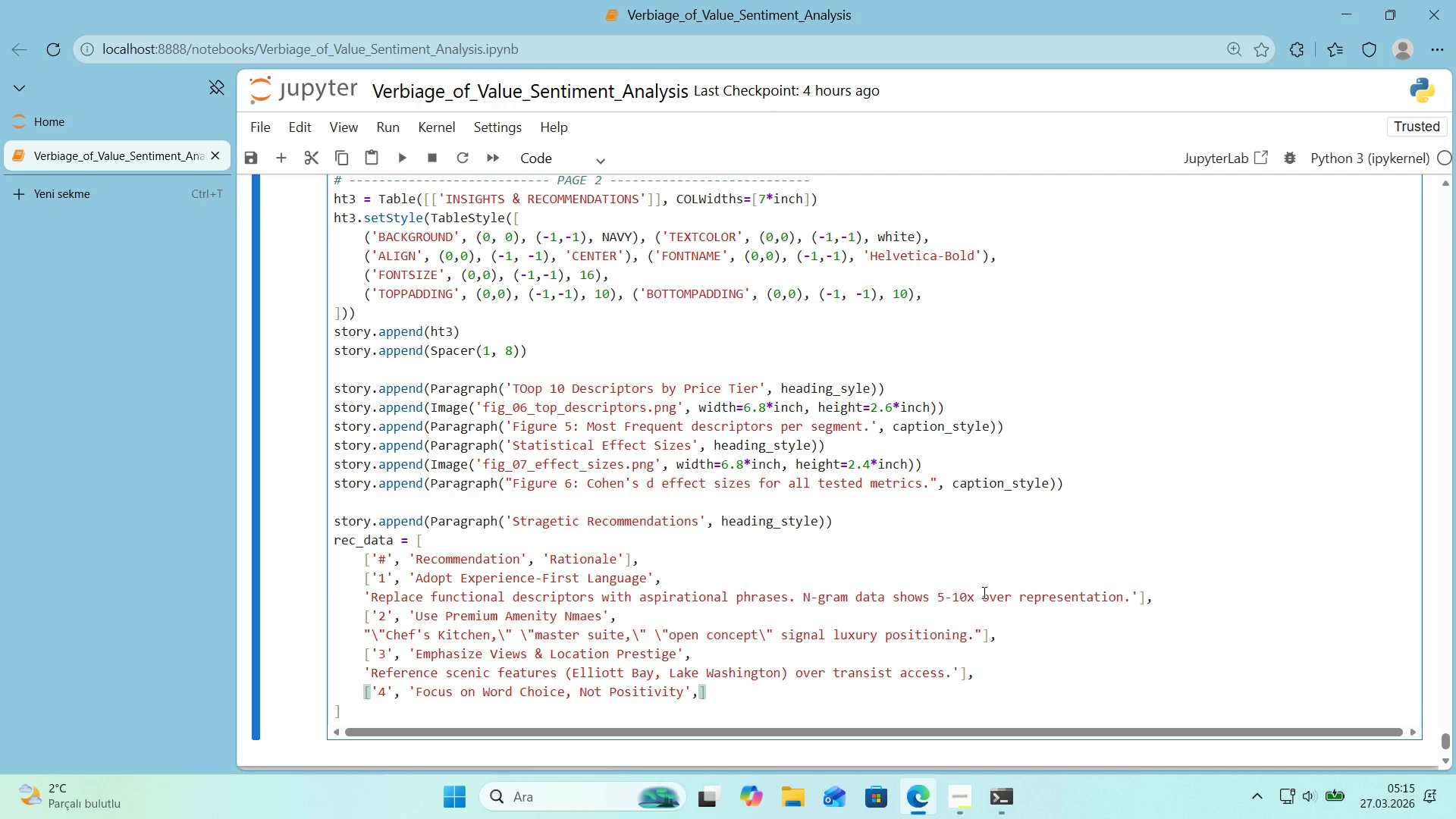 
key(Enter)
 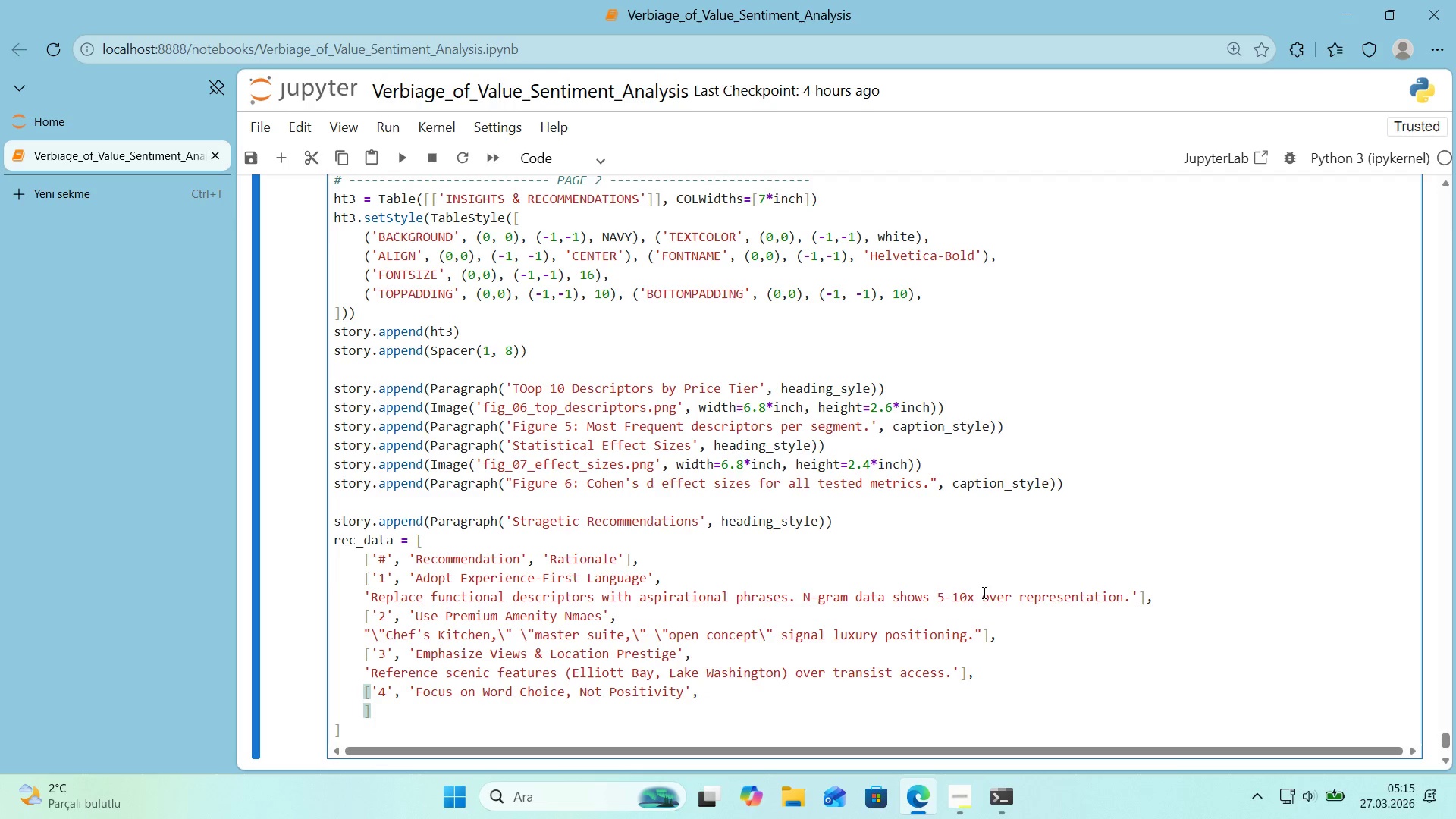 
type(@@)
 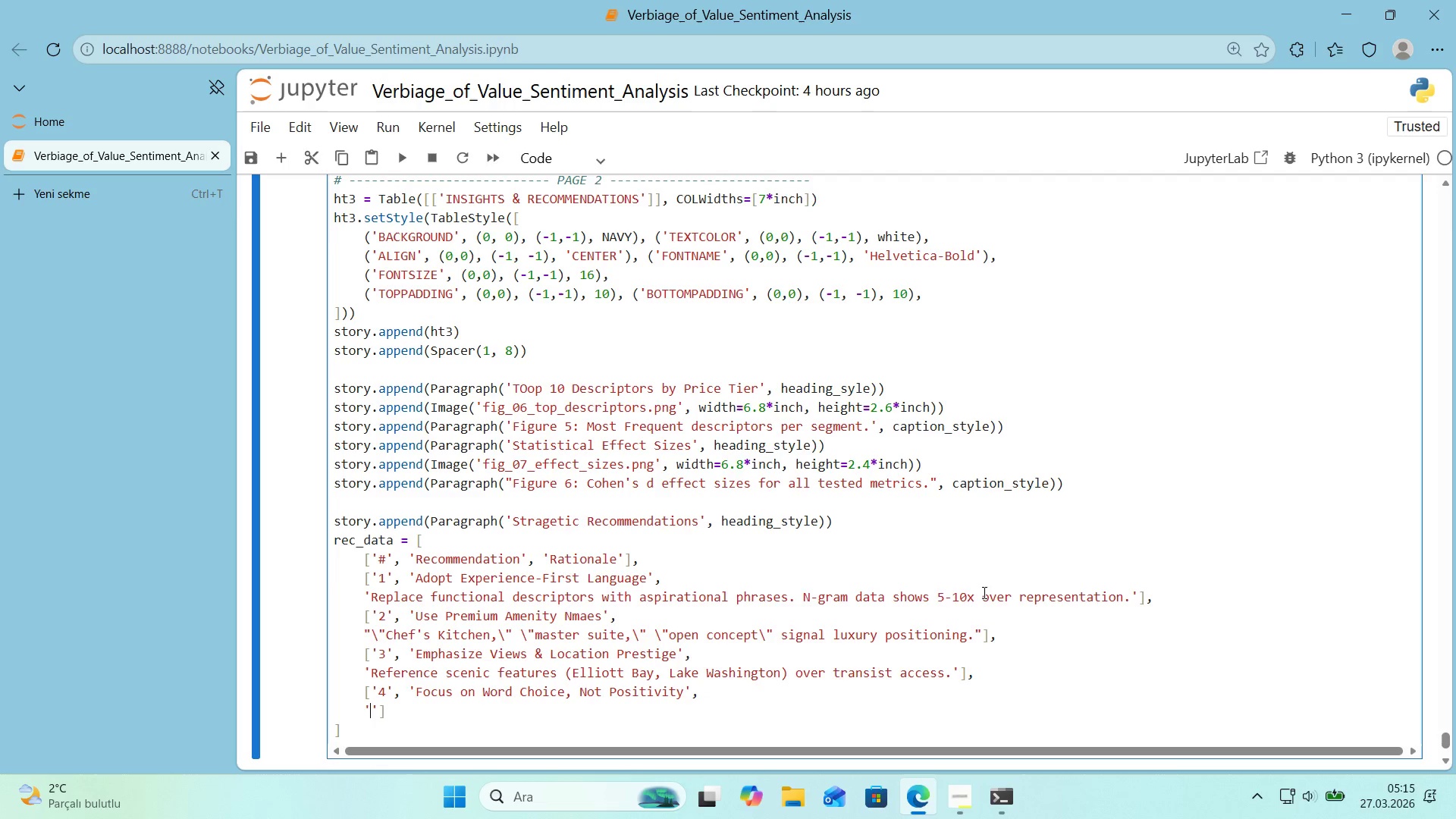 
key(ArrowLeft)
 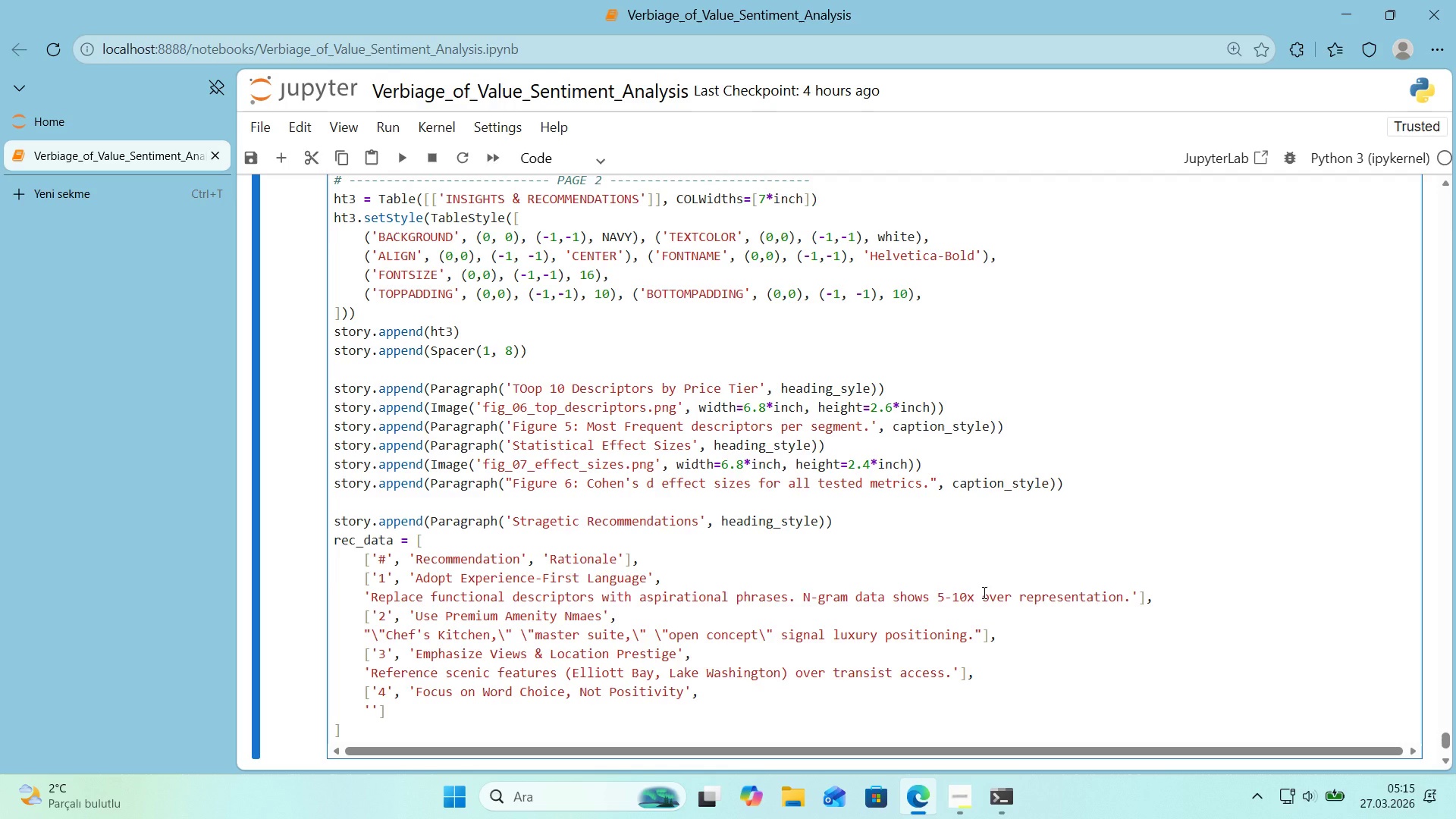 
type(Both S)
key(Backspace)
type(SEGM)
key(Backspace)
key(Backspace)
key(Backspace)
key(Backspace)
type(segments are equally pos't've the d'fferent'ator 's vocabulary )
key(Backspace)
type(, not tone)
 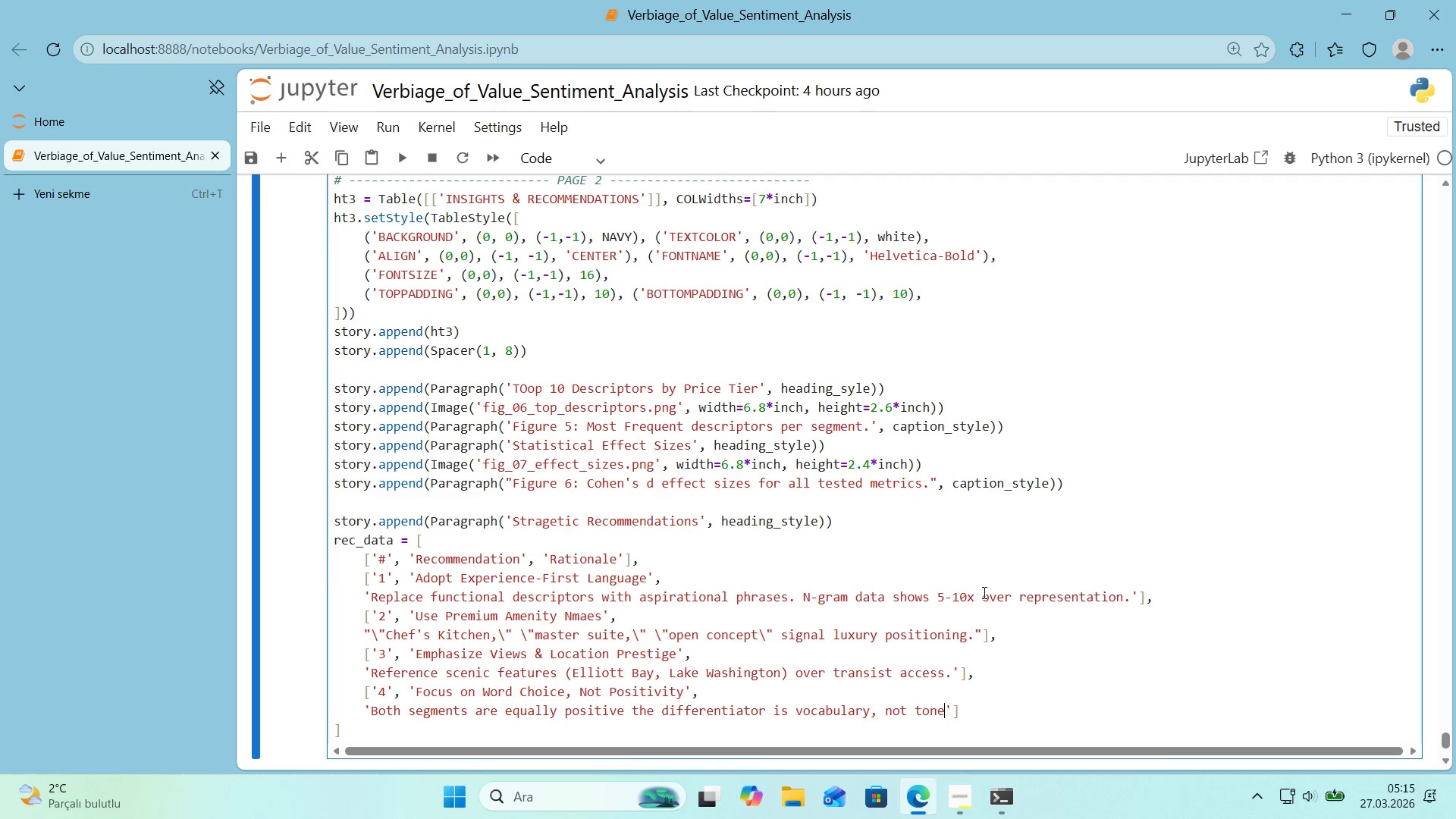 
key(ArrowRight)
 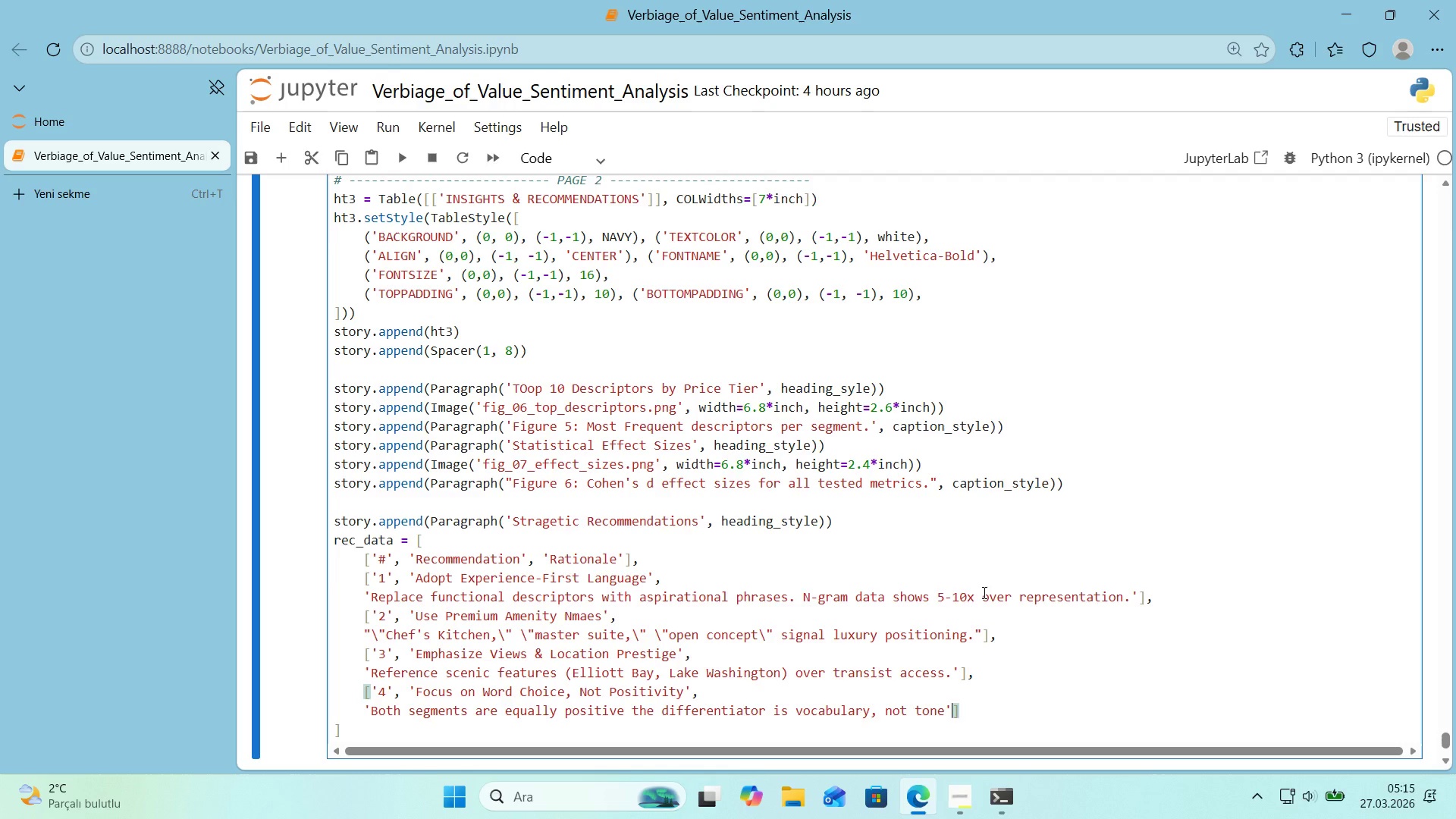 
key(ArrowRight)
 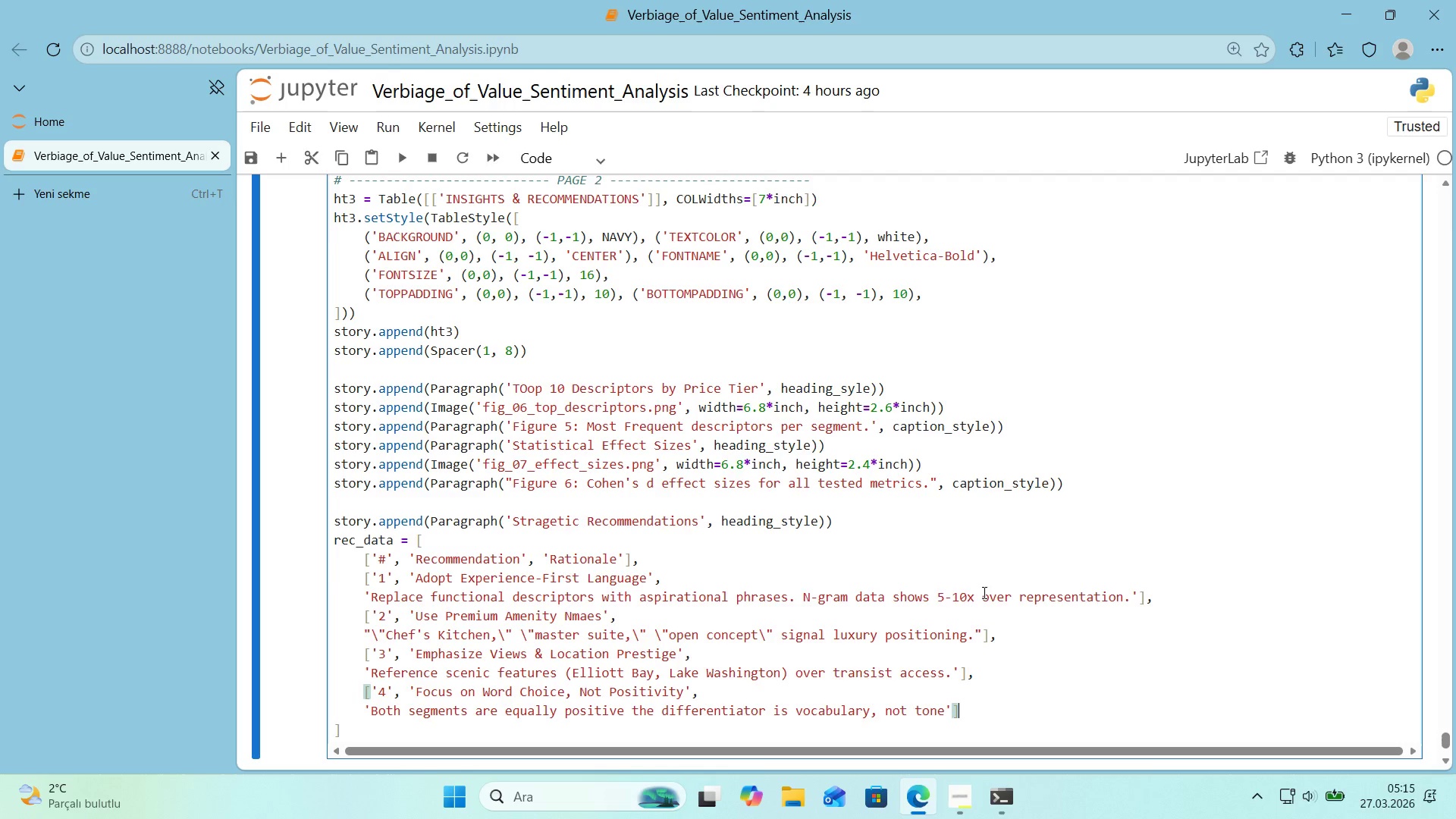 
key(ArrowRight)
 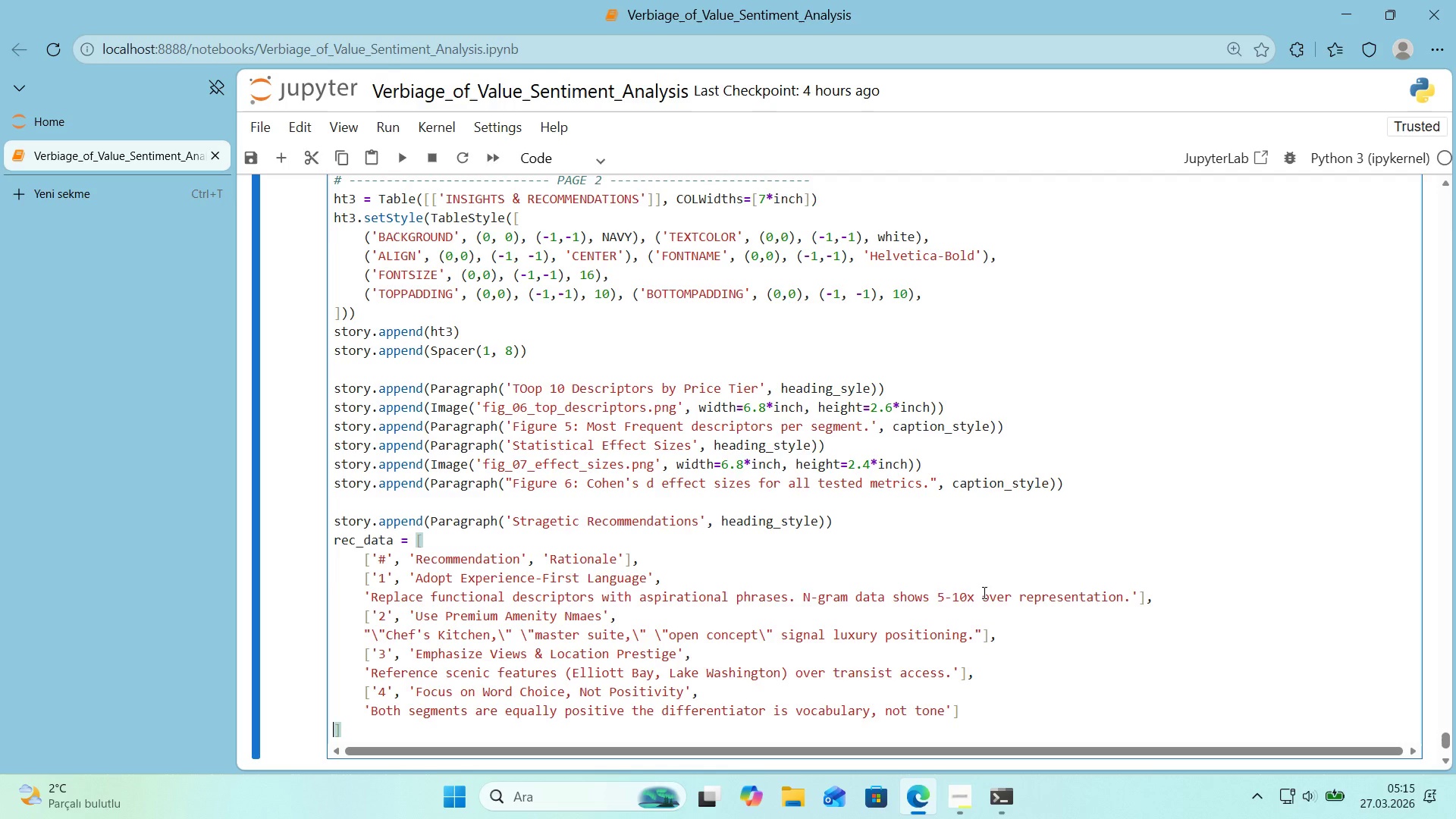 
key(ArrowLeft)
 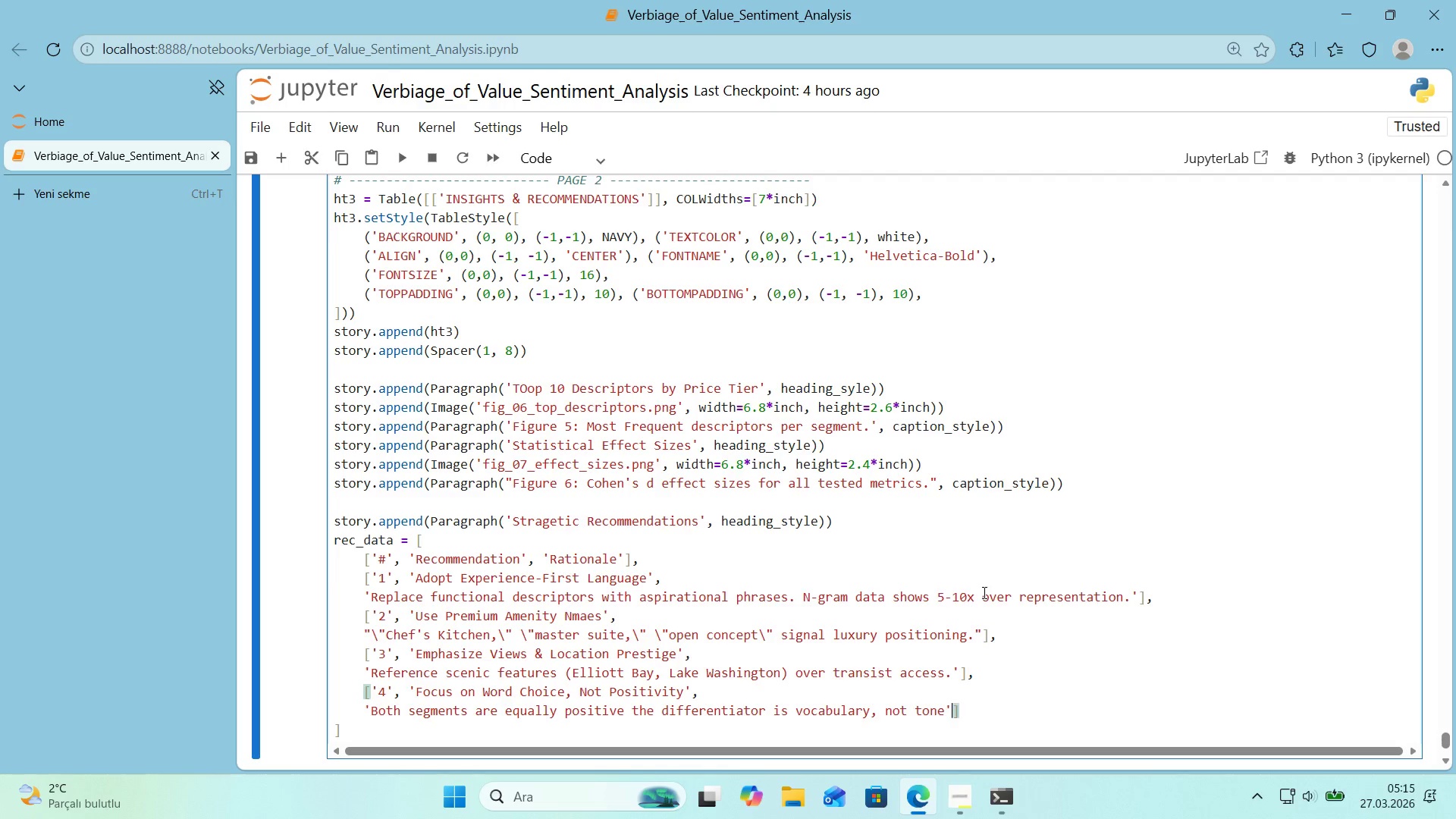 
key(ArrowLeft)
 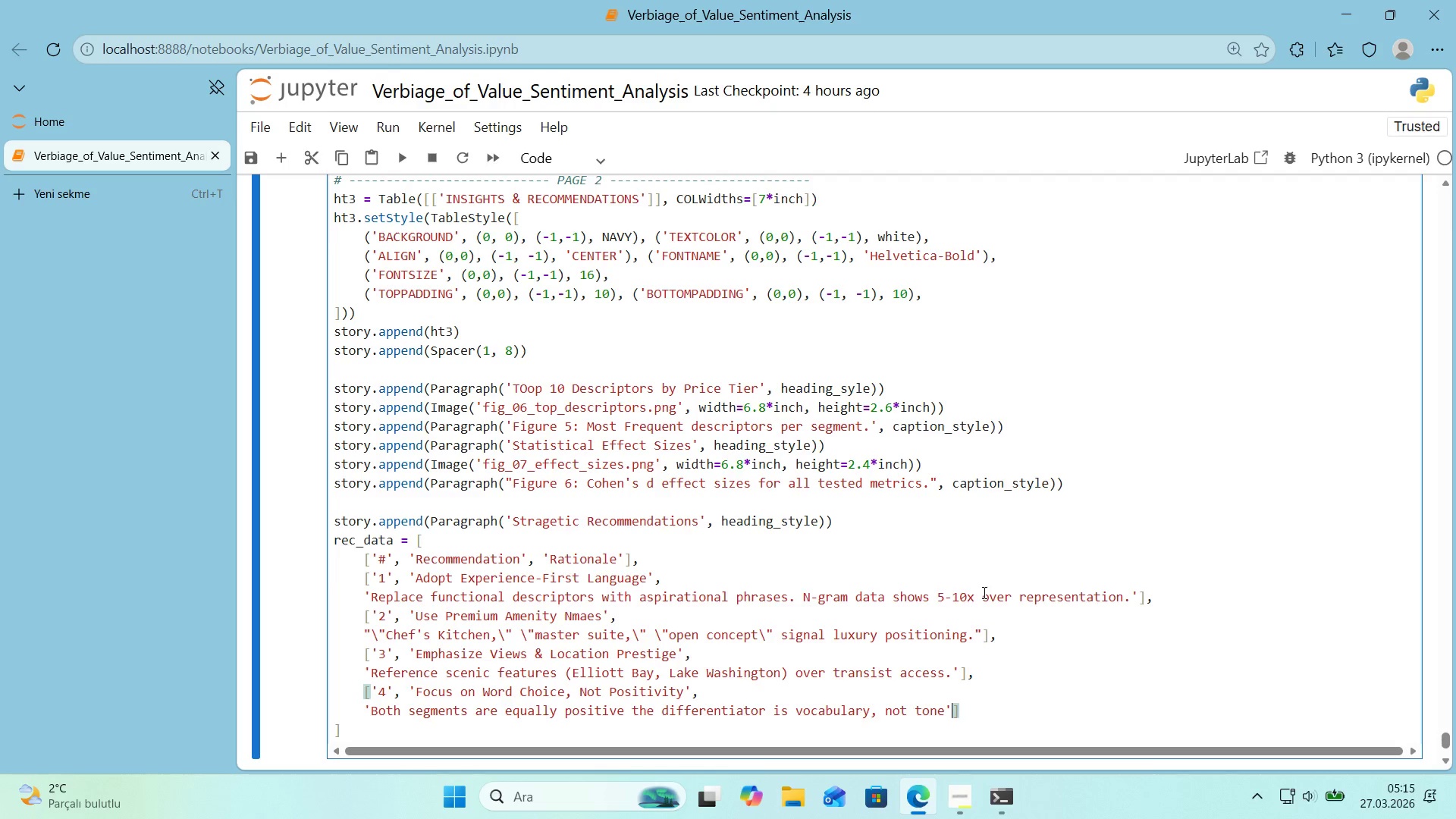 
key(ArrowDown)
 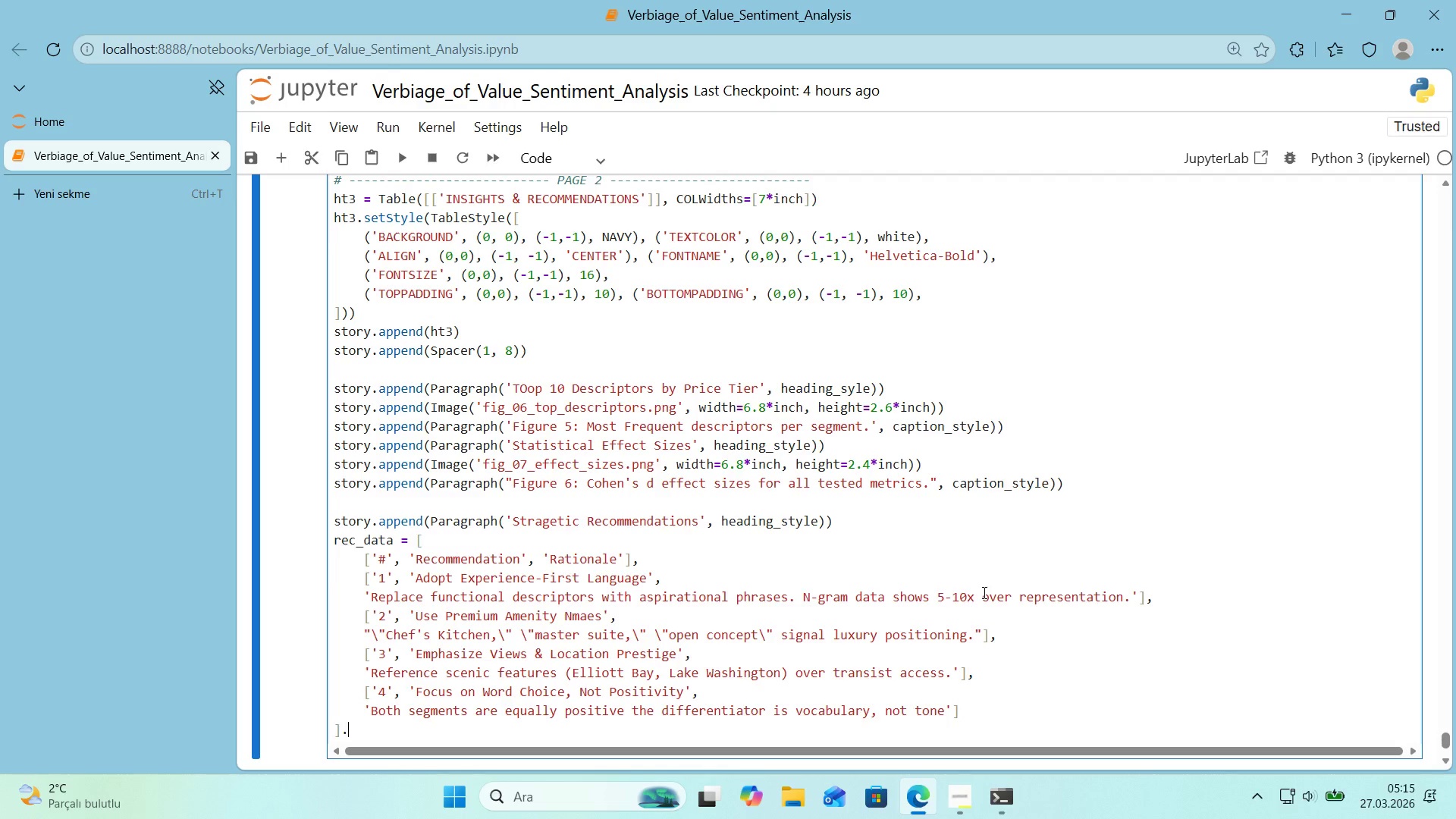 
key(Period)
 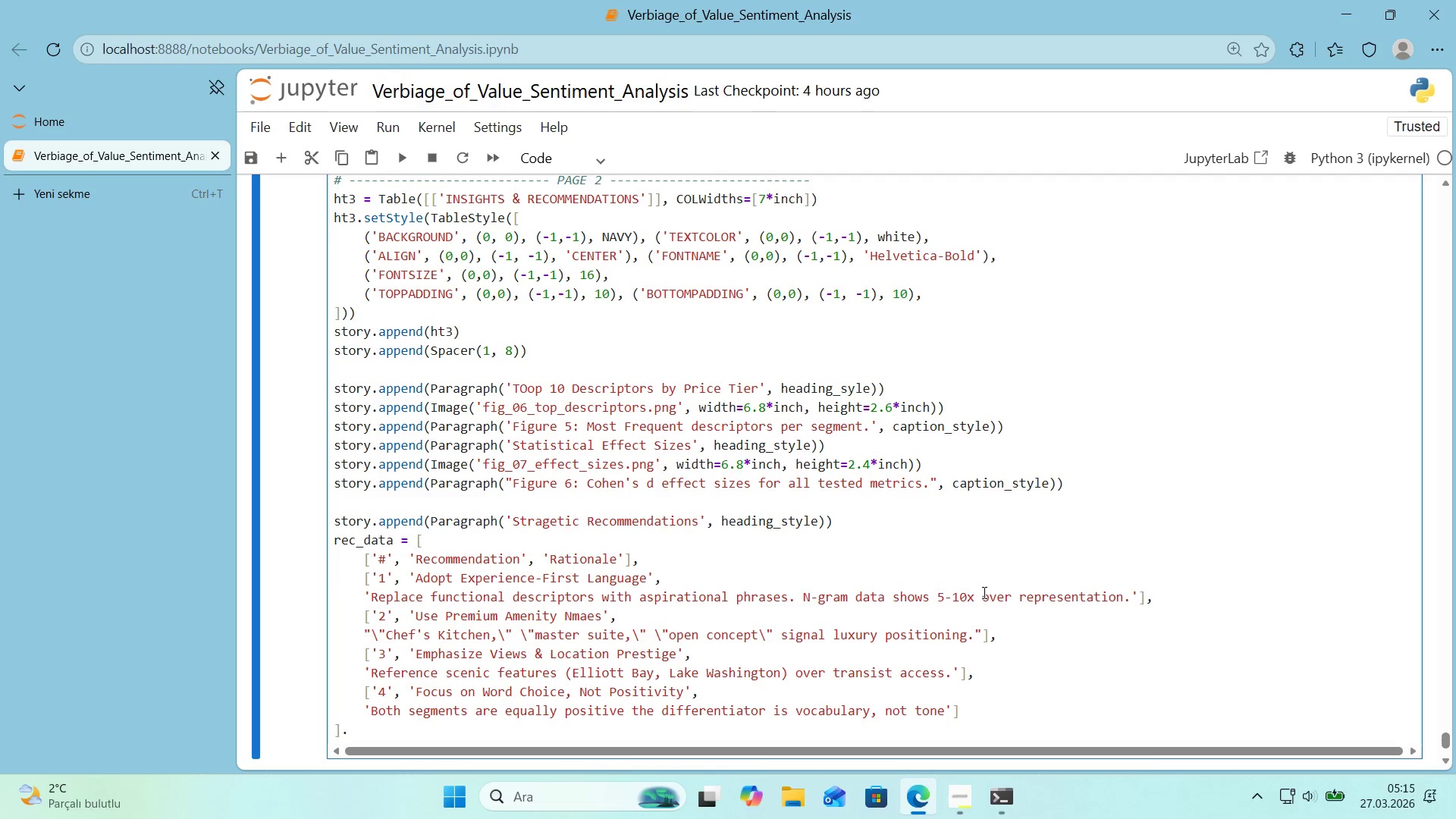 
key(Backspace)
 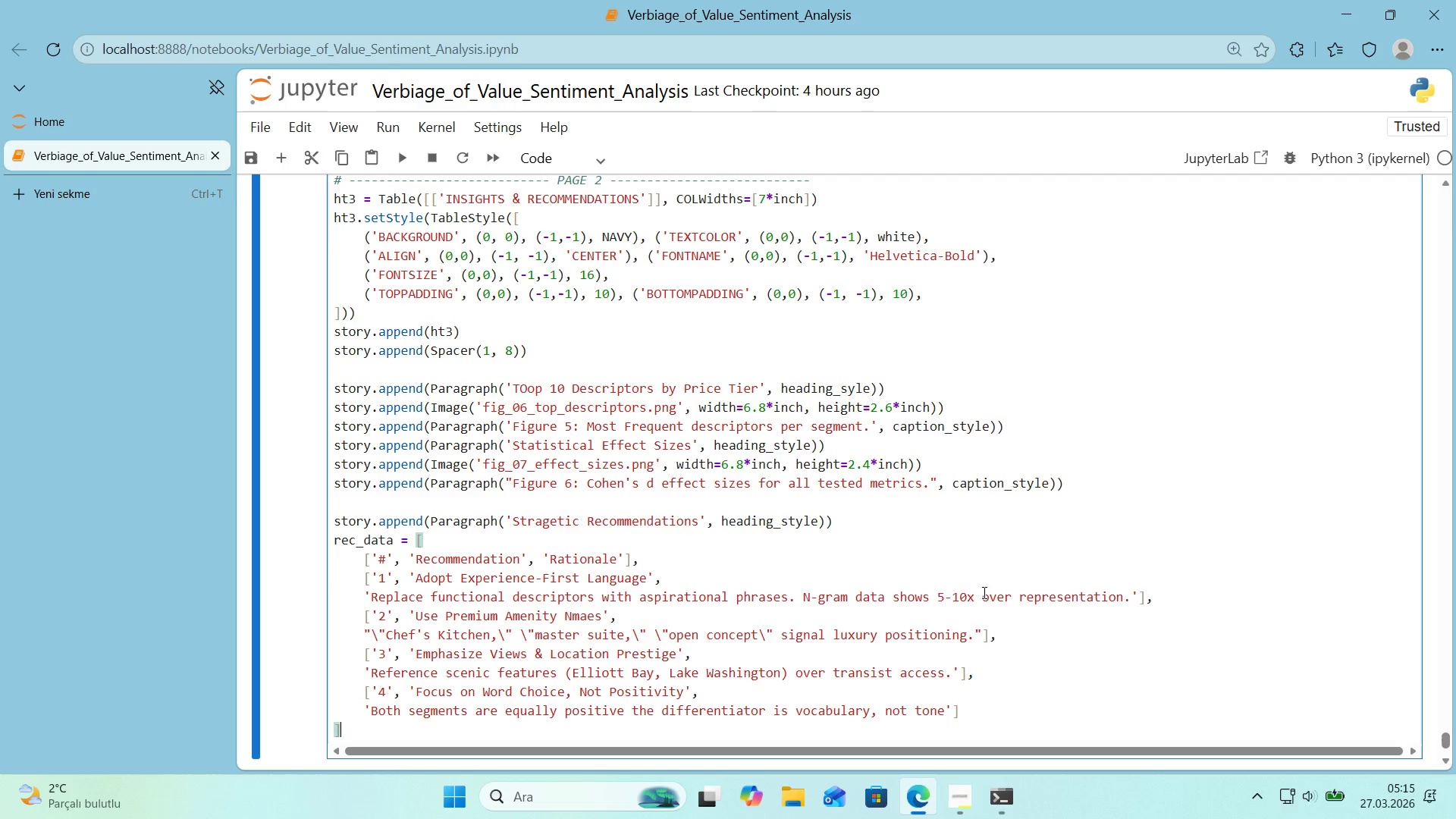 
key(ArrowUp)
 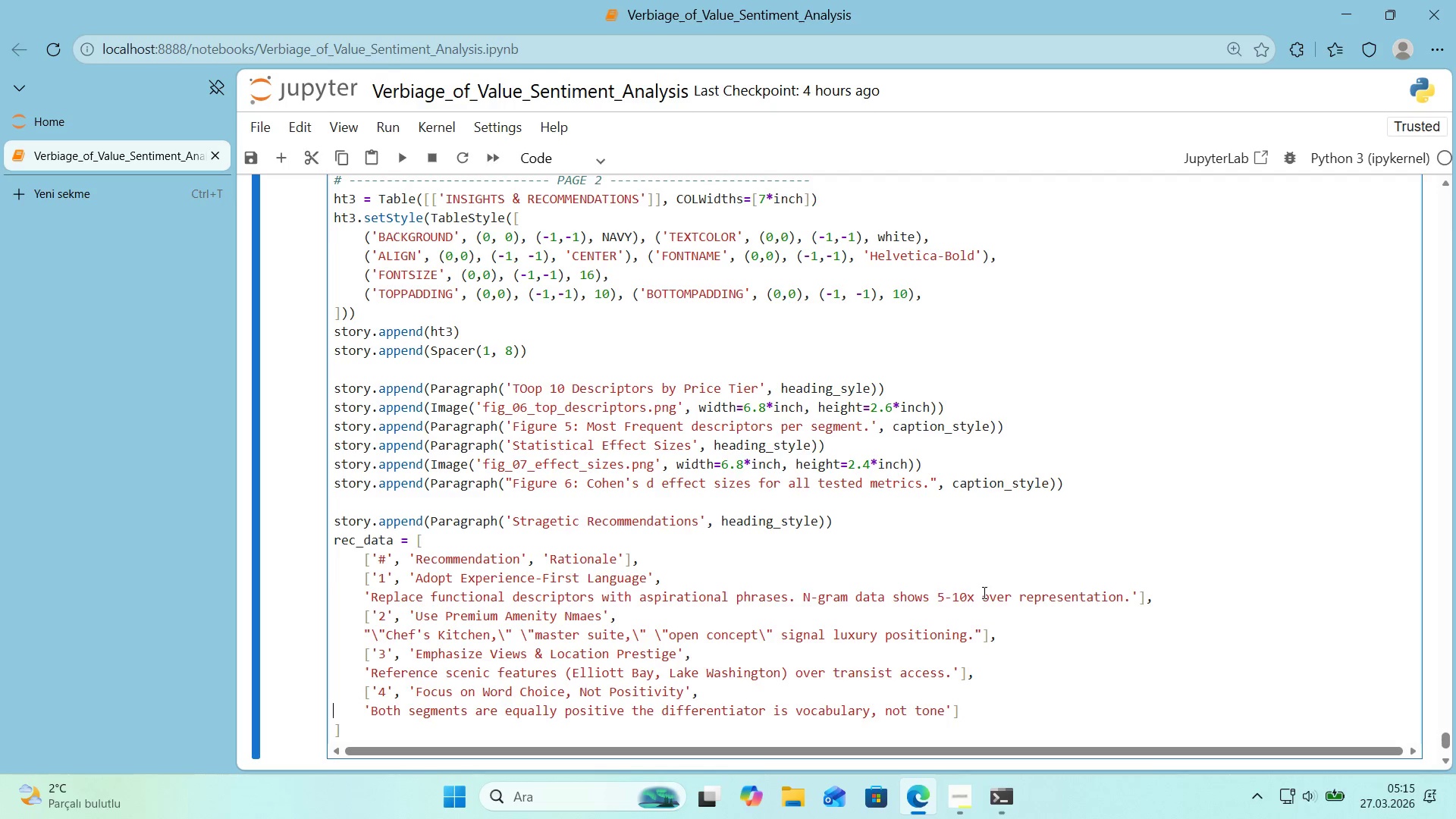 
key(ArrowLeft)
 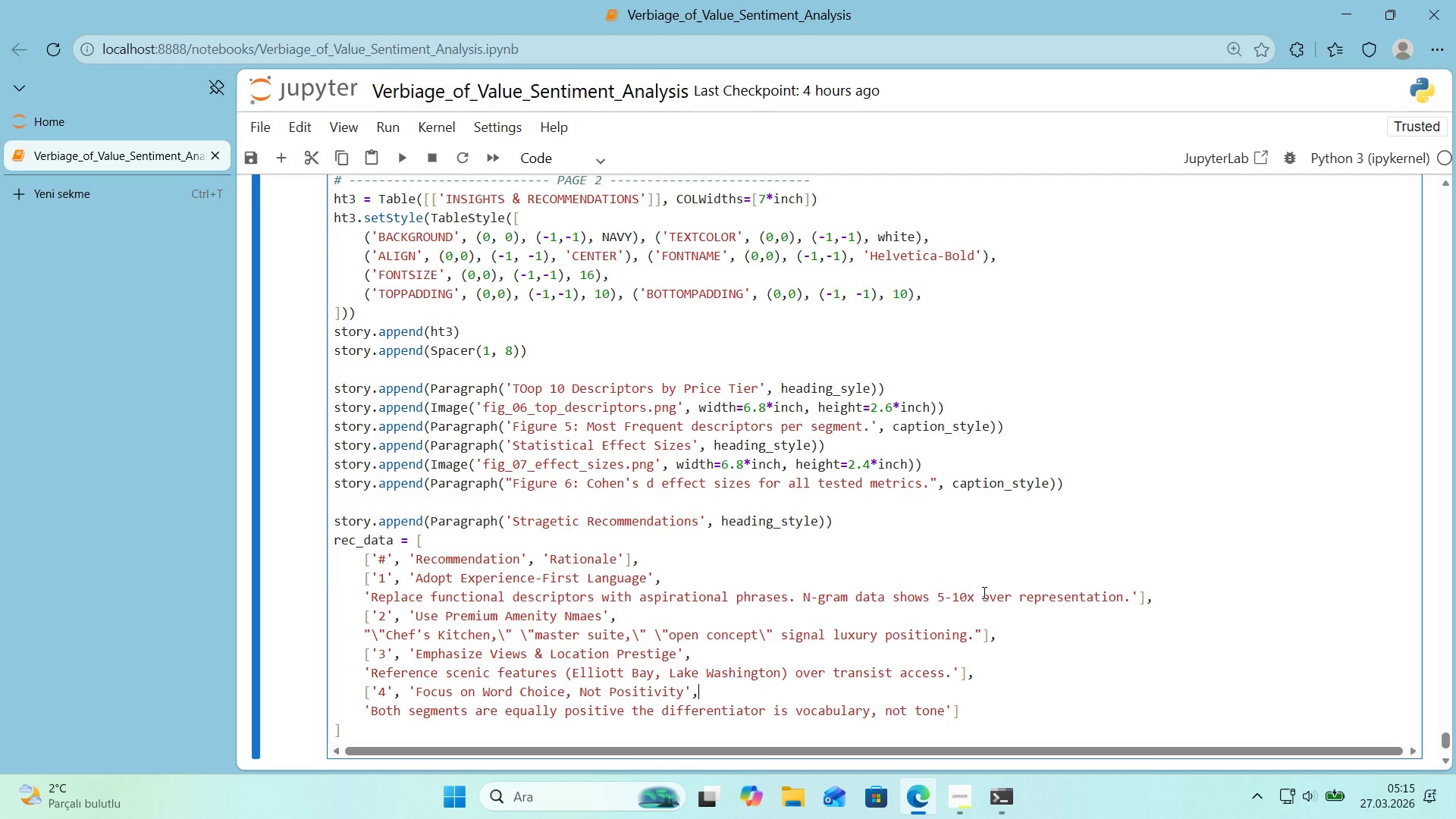 
key(ArrowLeft)
 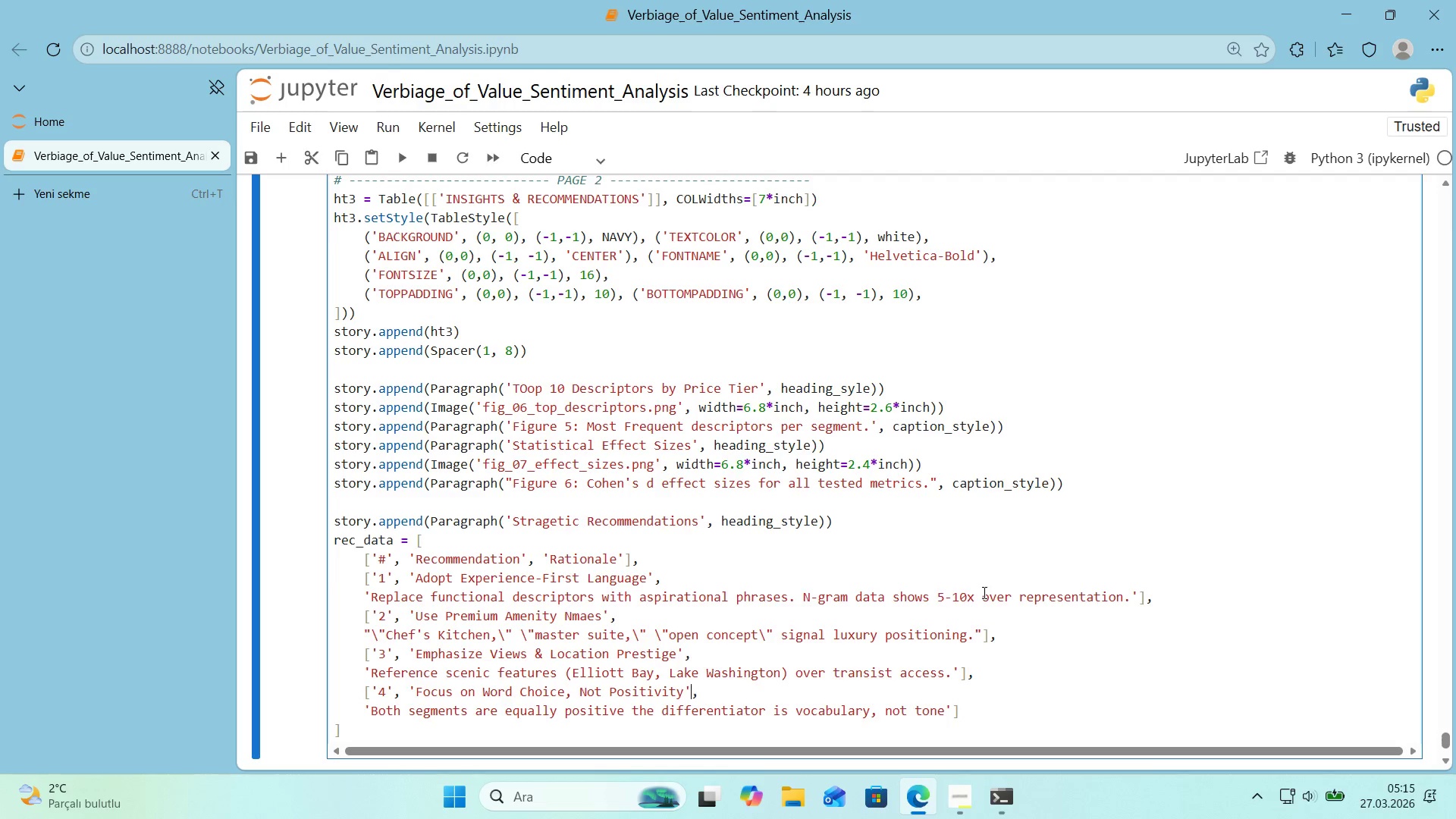 
key(ArrowLeft)
 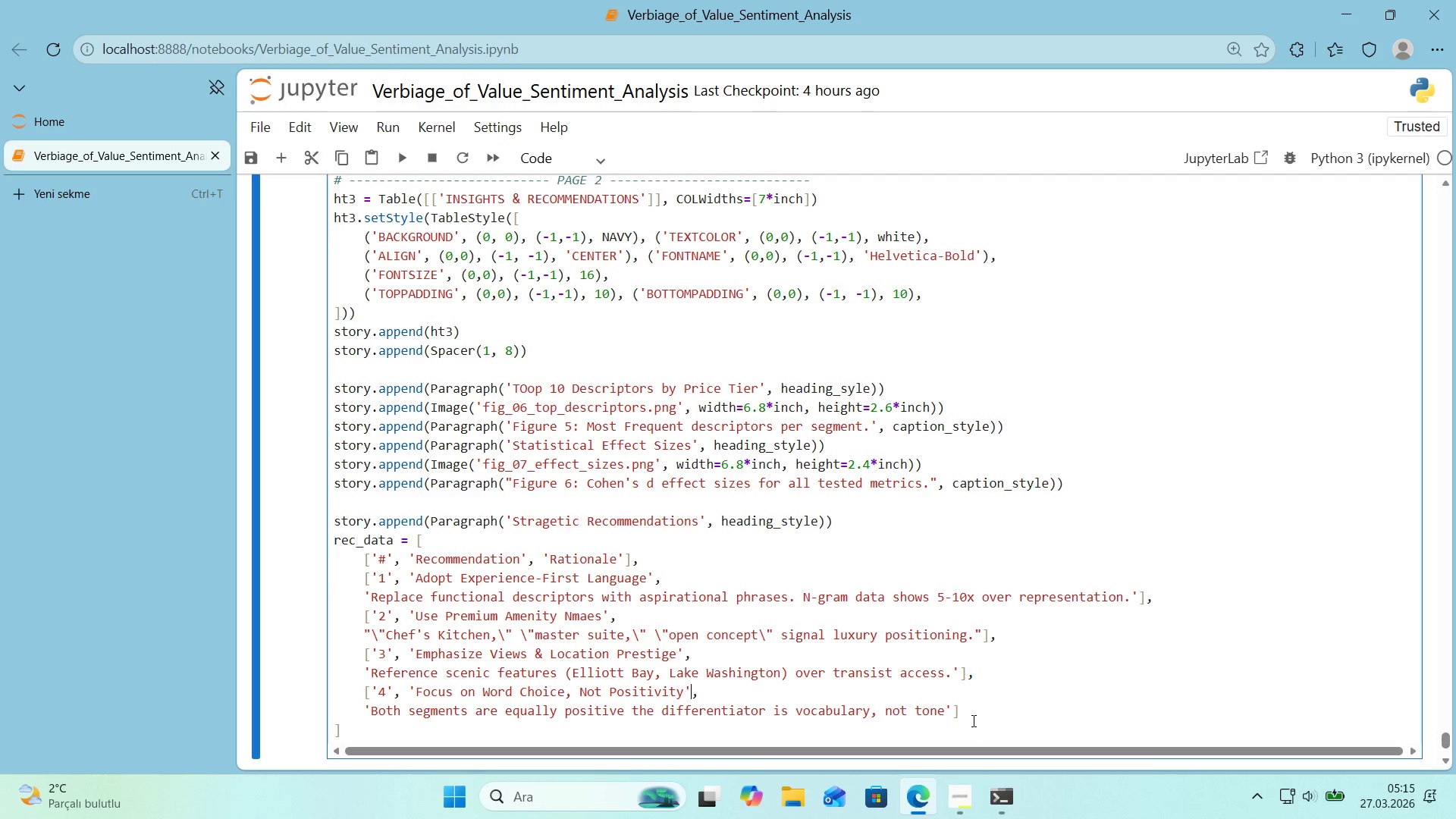 
left_click([949, 711])
 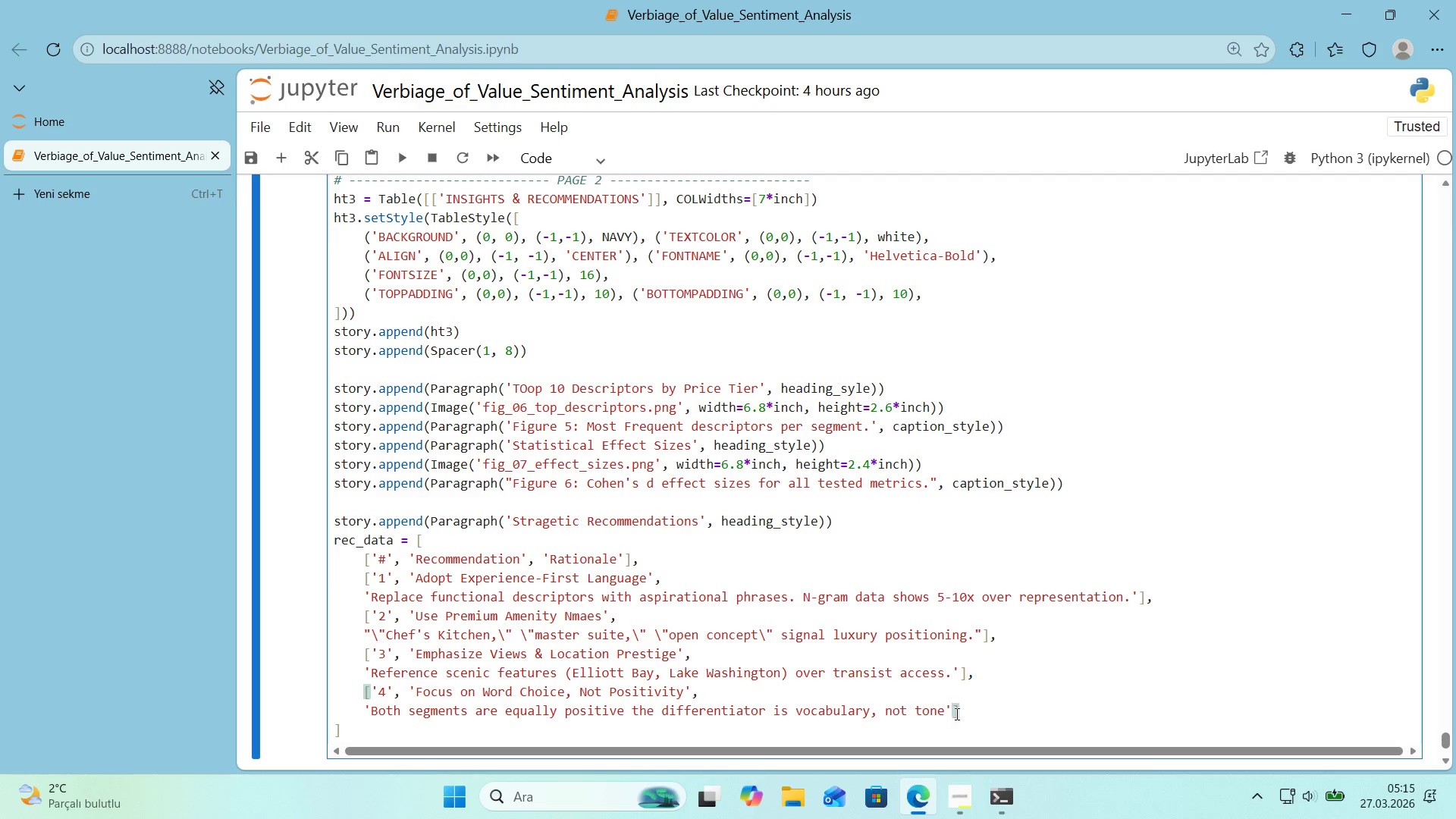 
key(ArrowLeft)
 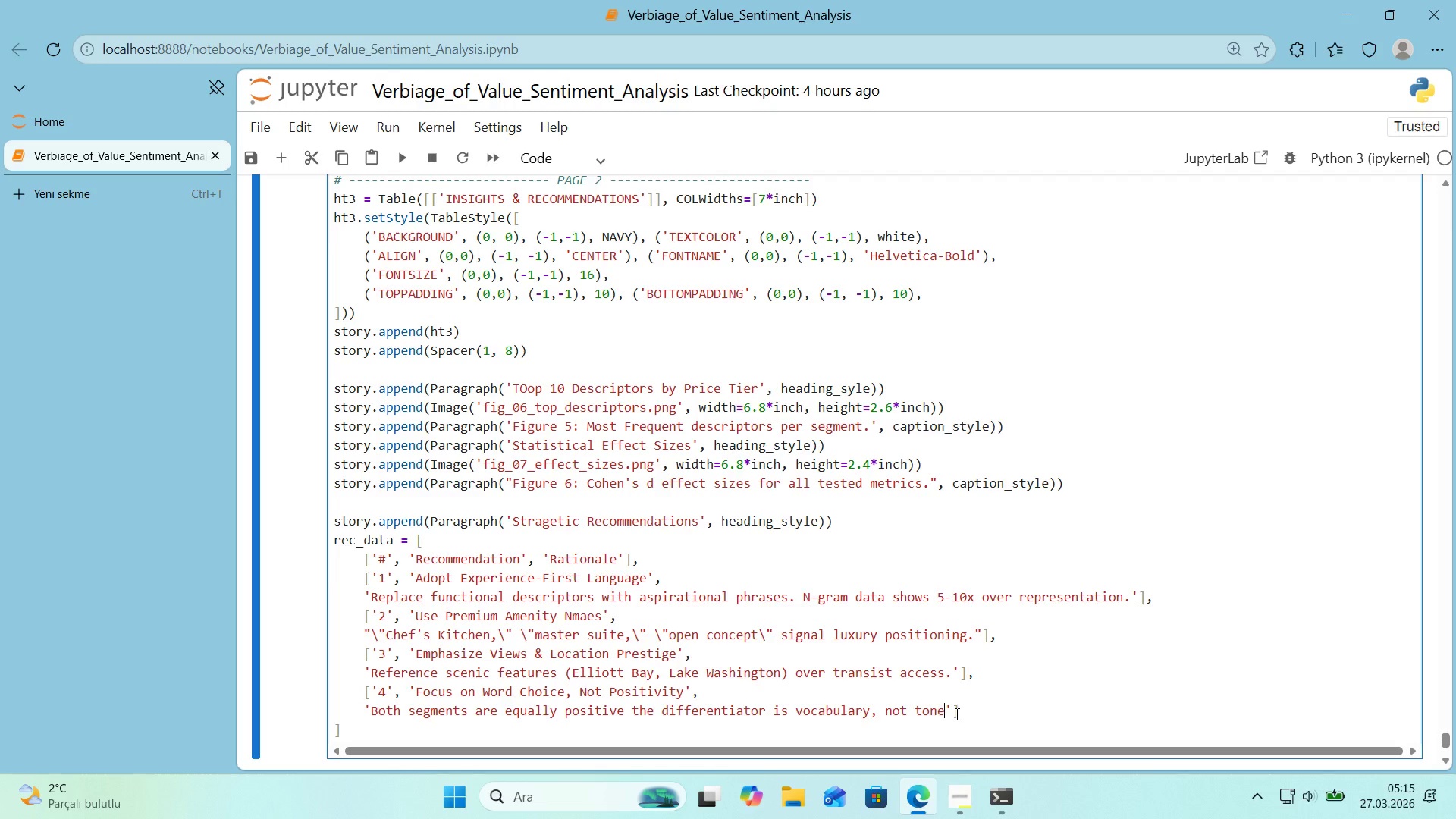 
key(Period)
 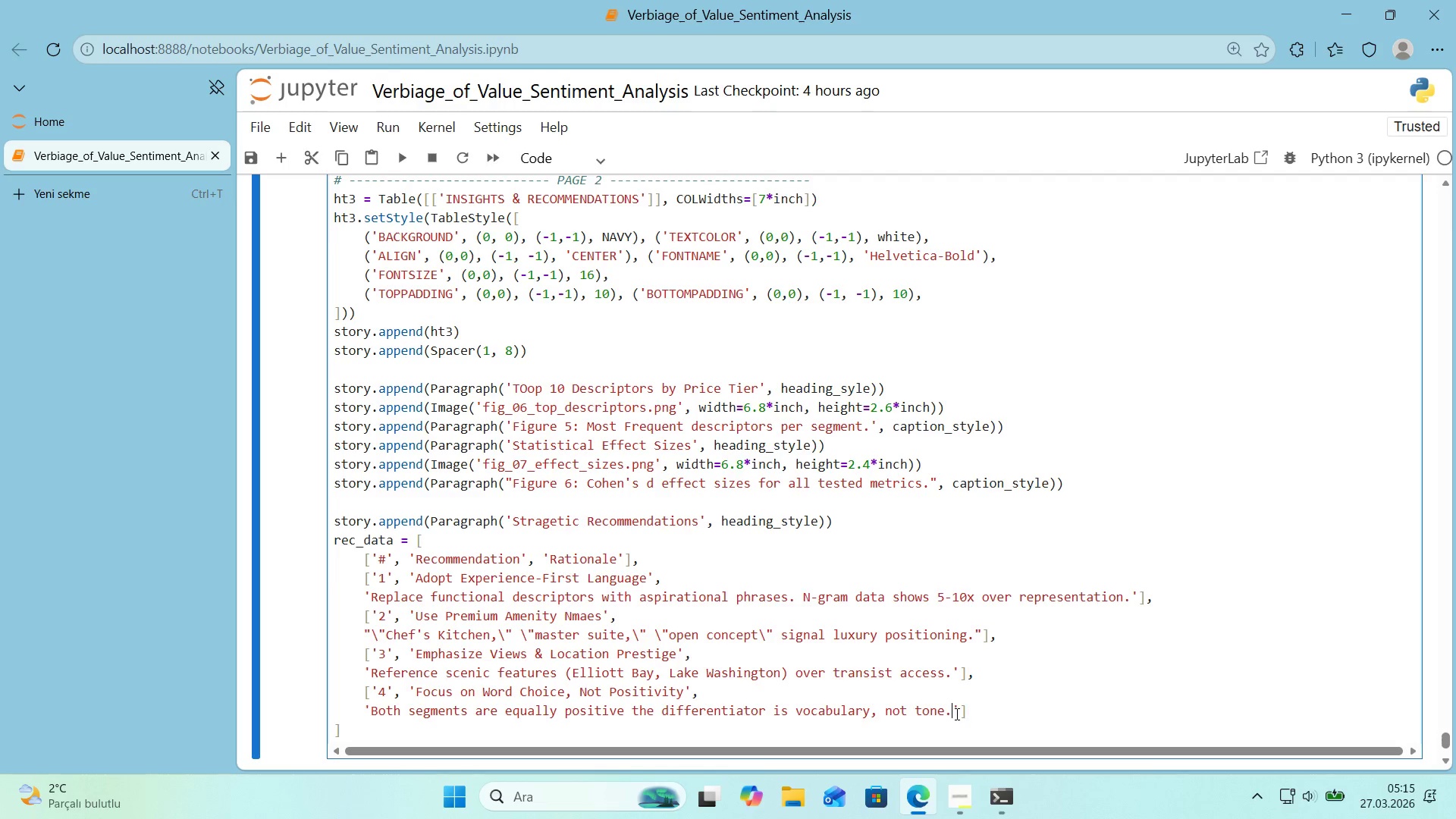 
key(ArrowRight)
 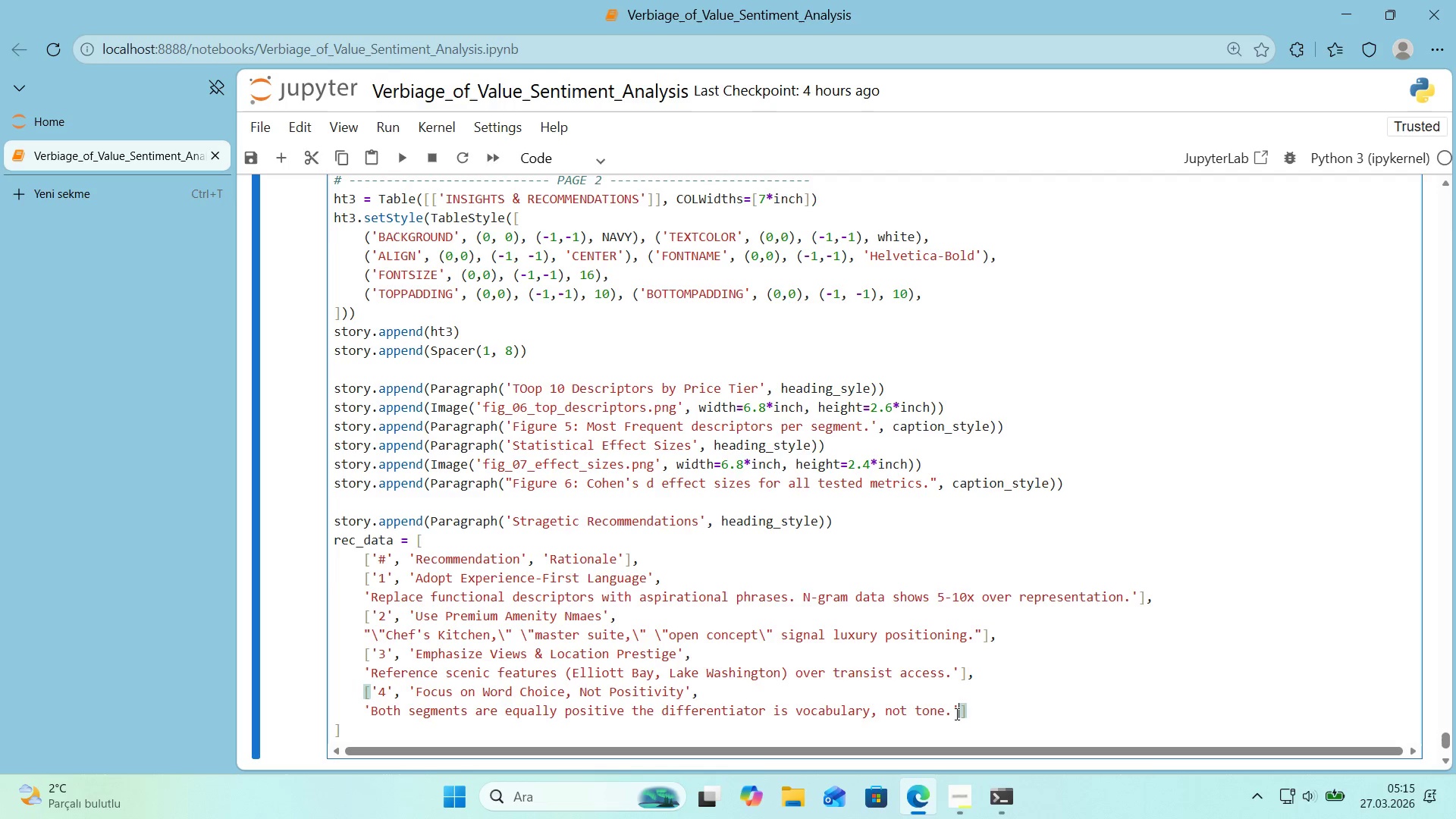 
key(ArrowRight)
 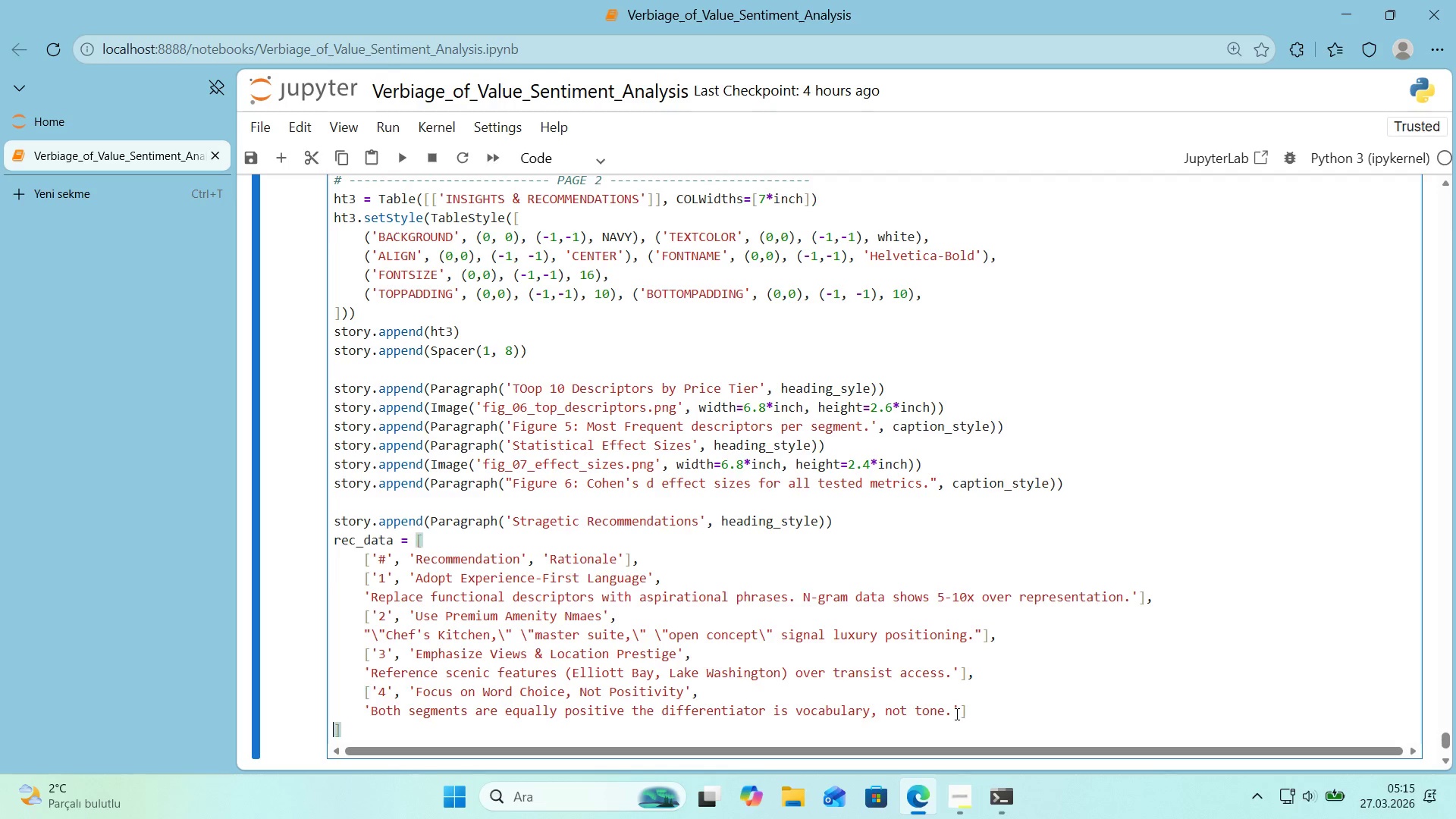 
key(ArrowRight)
 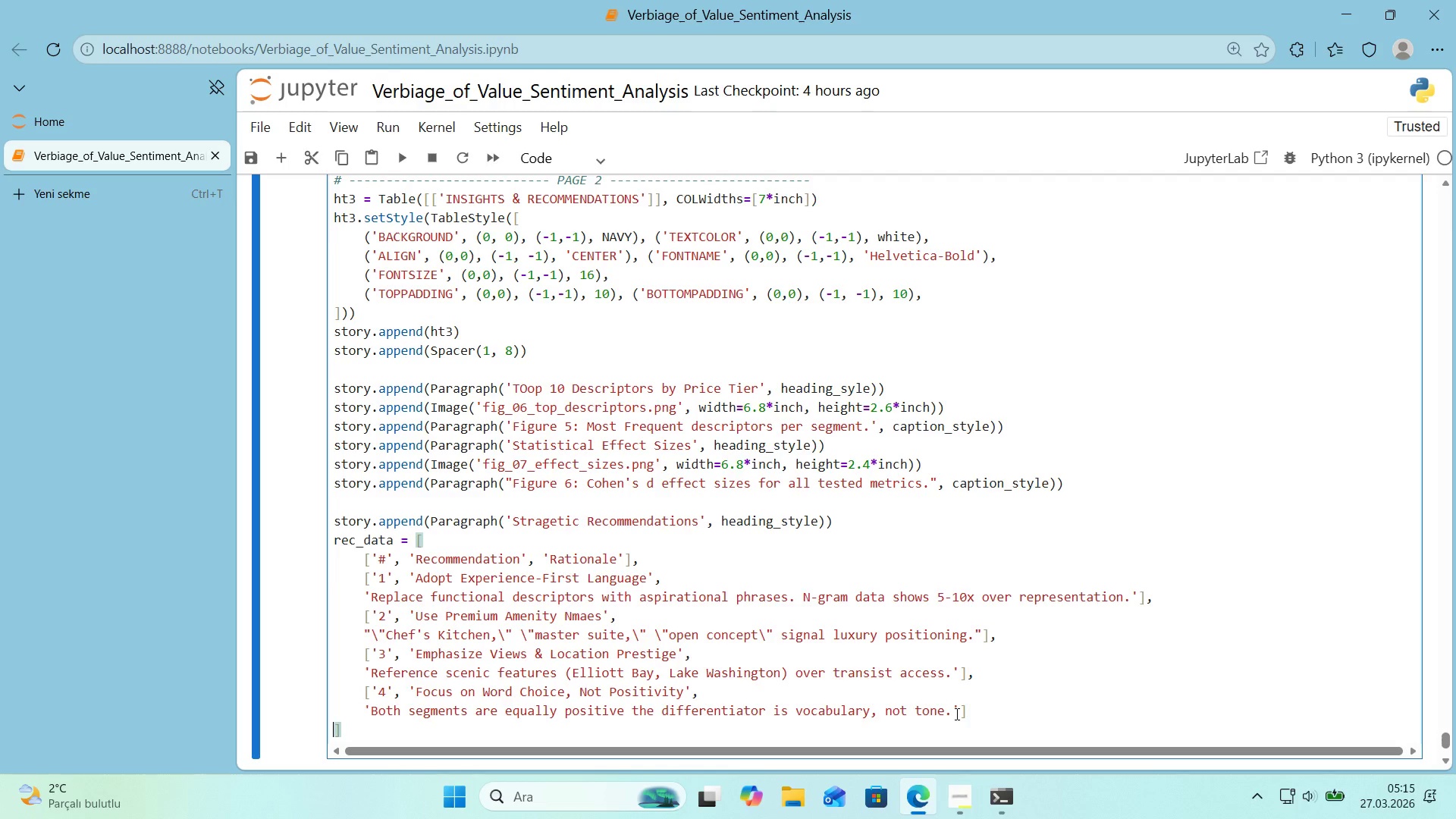 
key(Enter)
 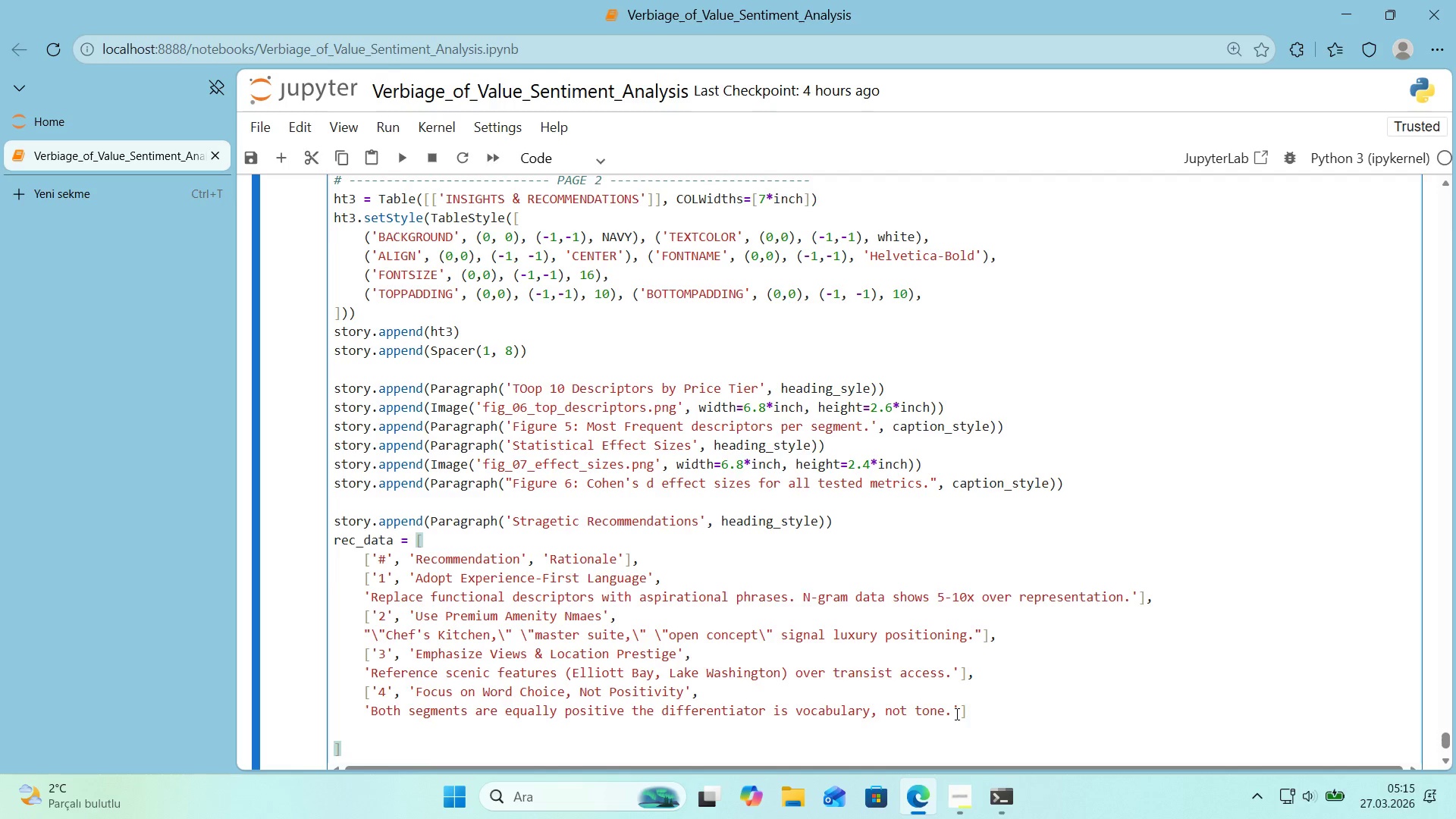 
left_click([987, 714])
 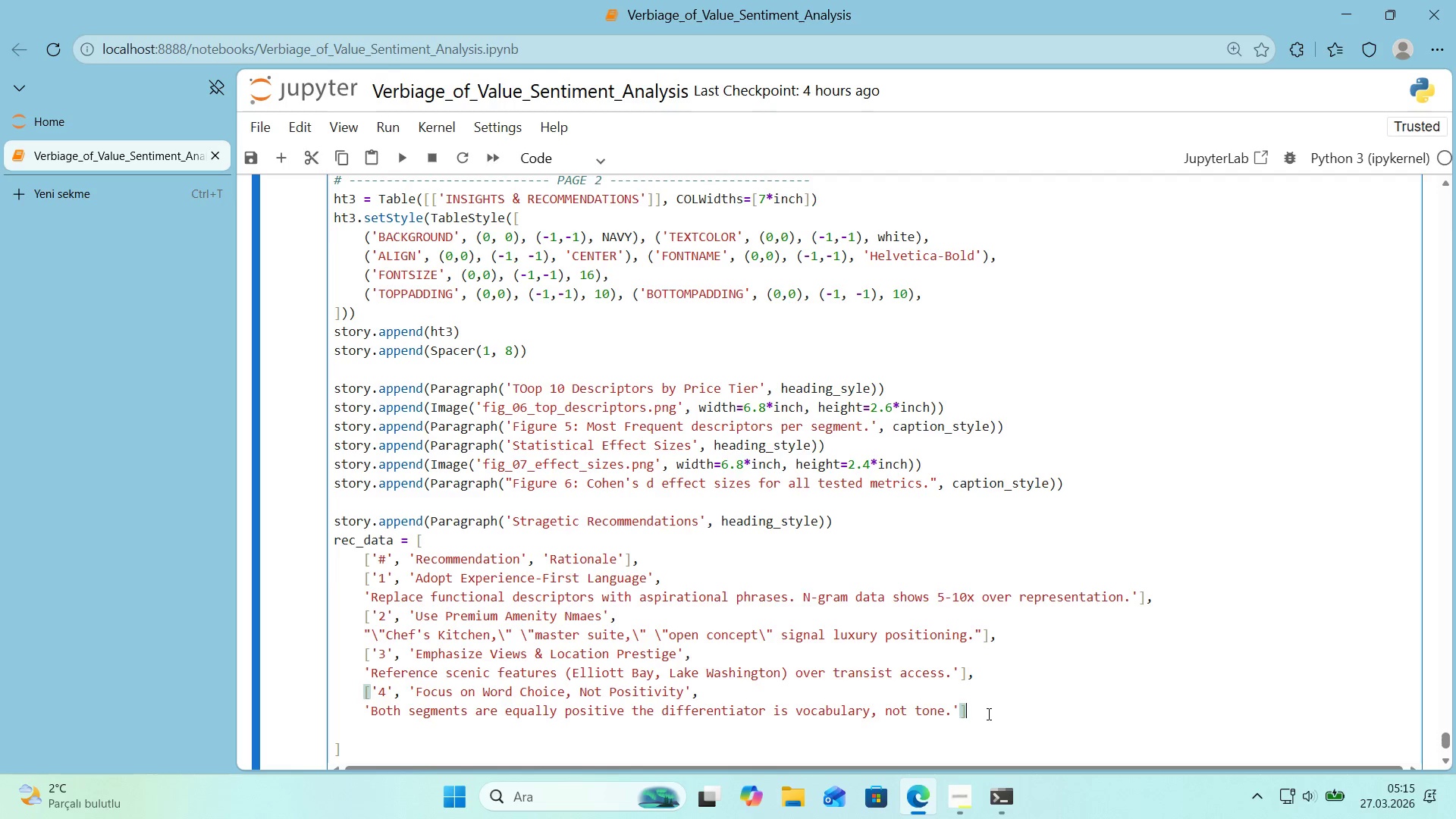 
key(Comma)
 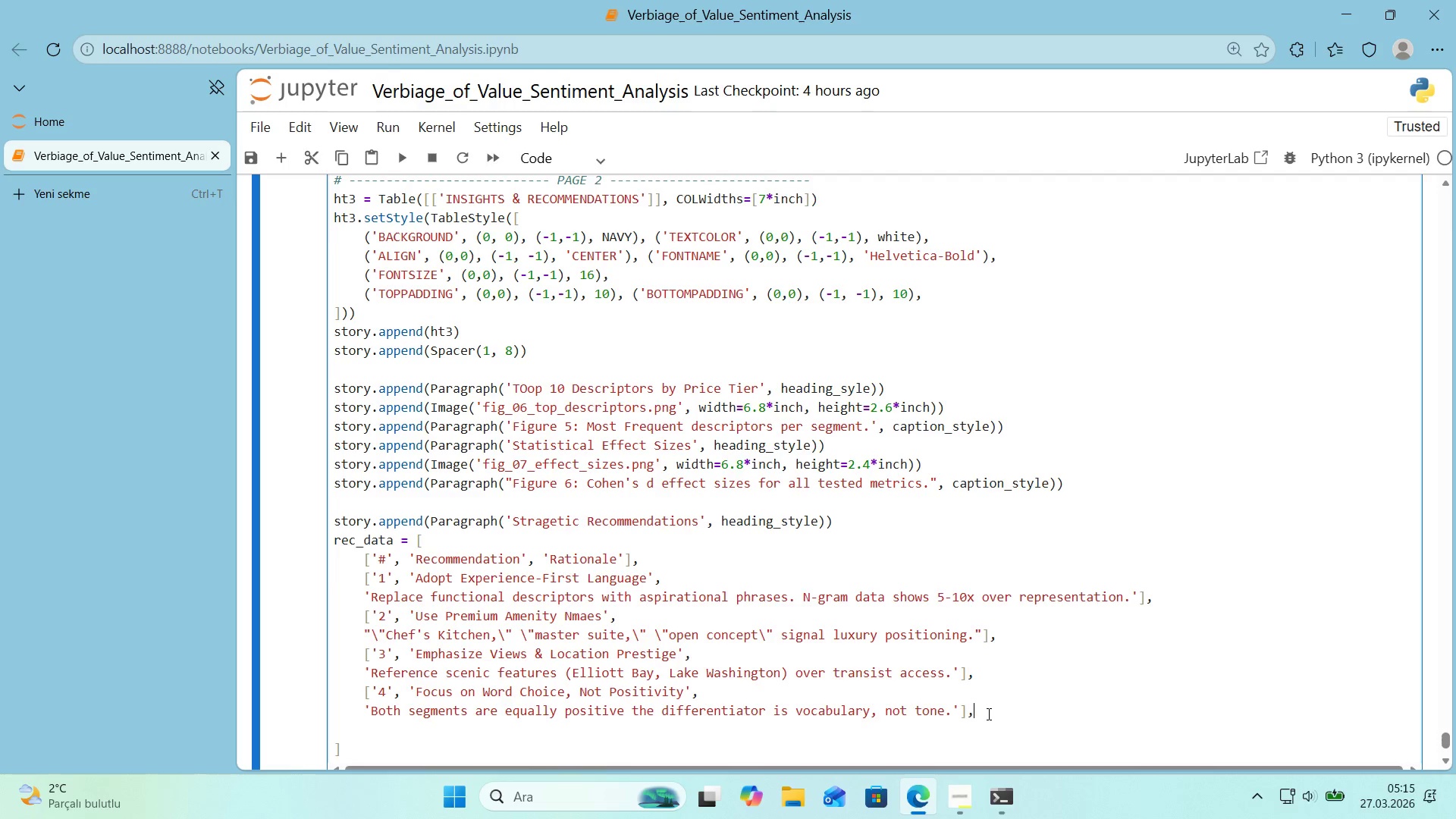 
key(Enter)
 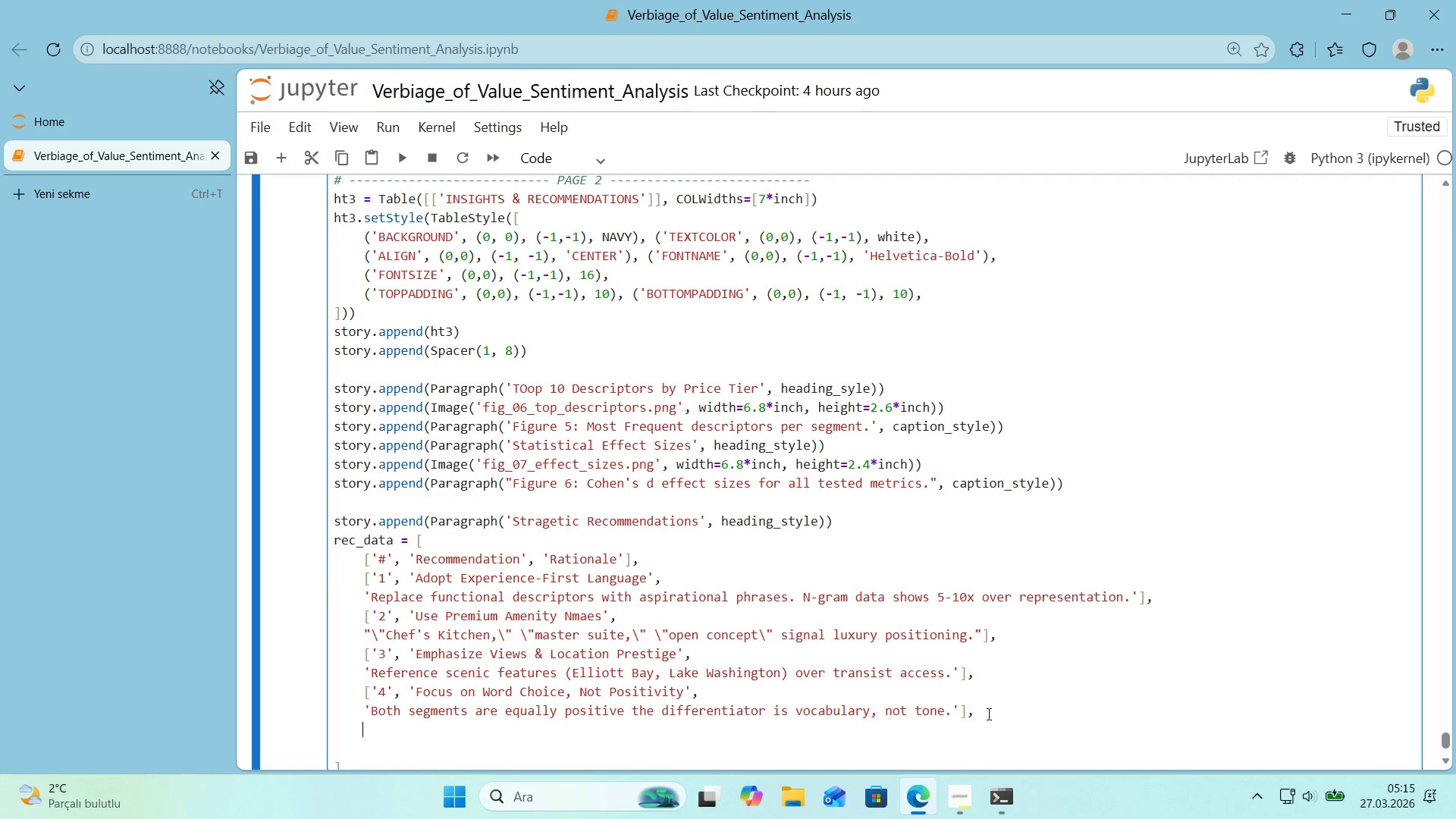 
key(Alt+Control+8)
 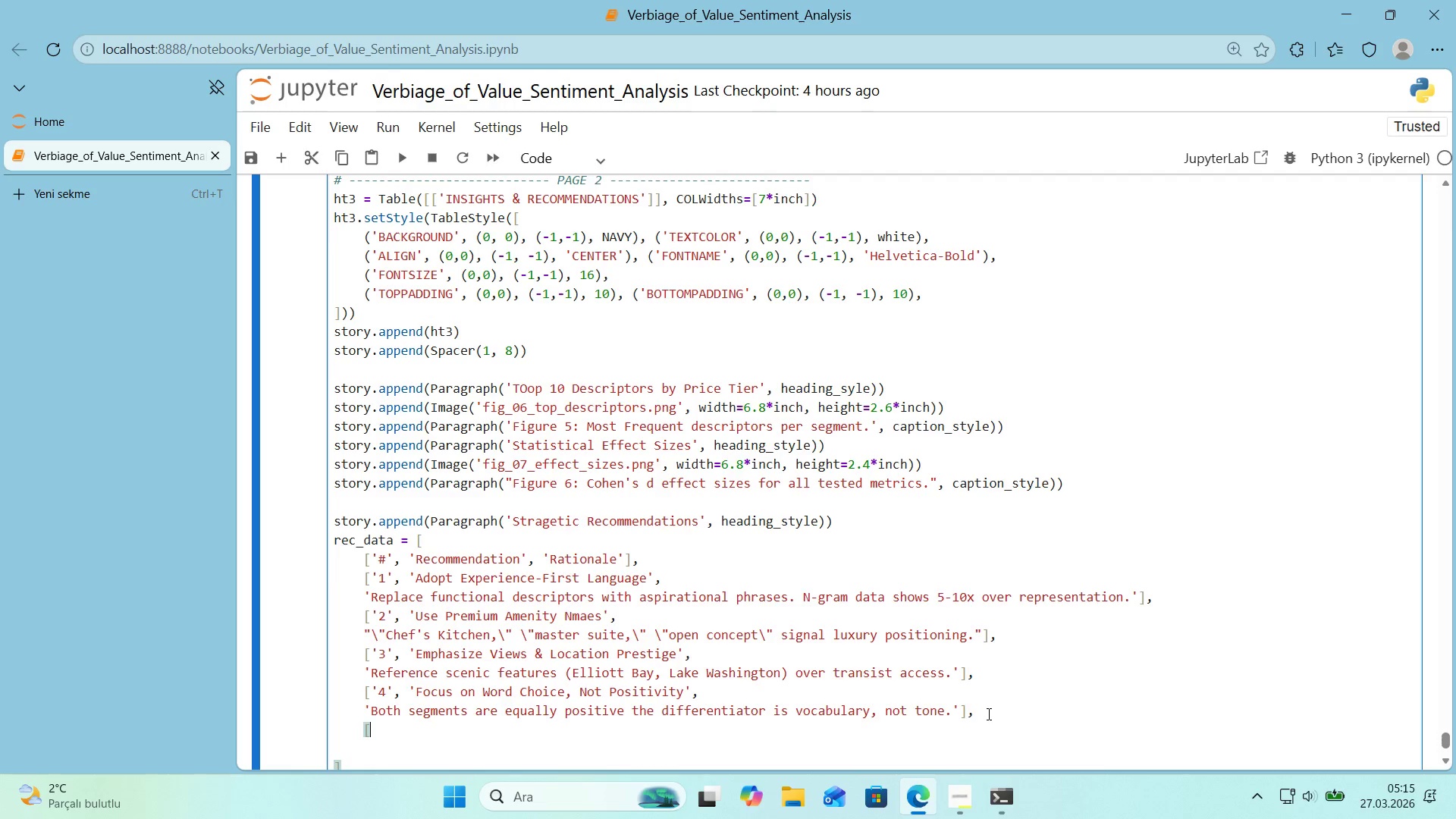 
key(Alt+Control+9)
 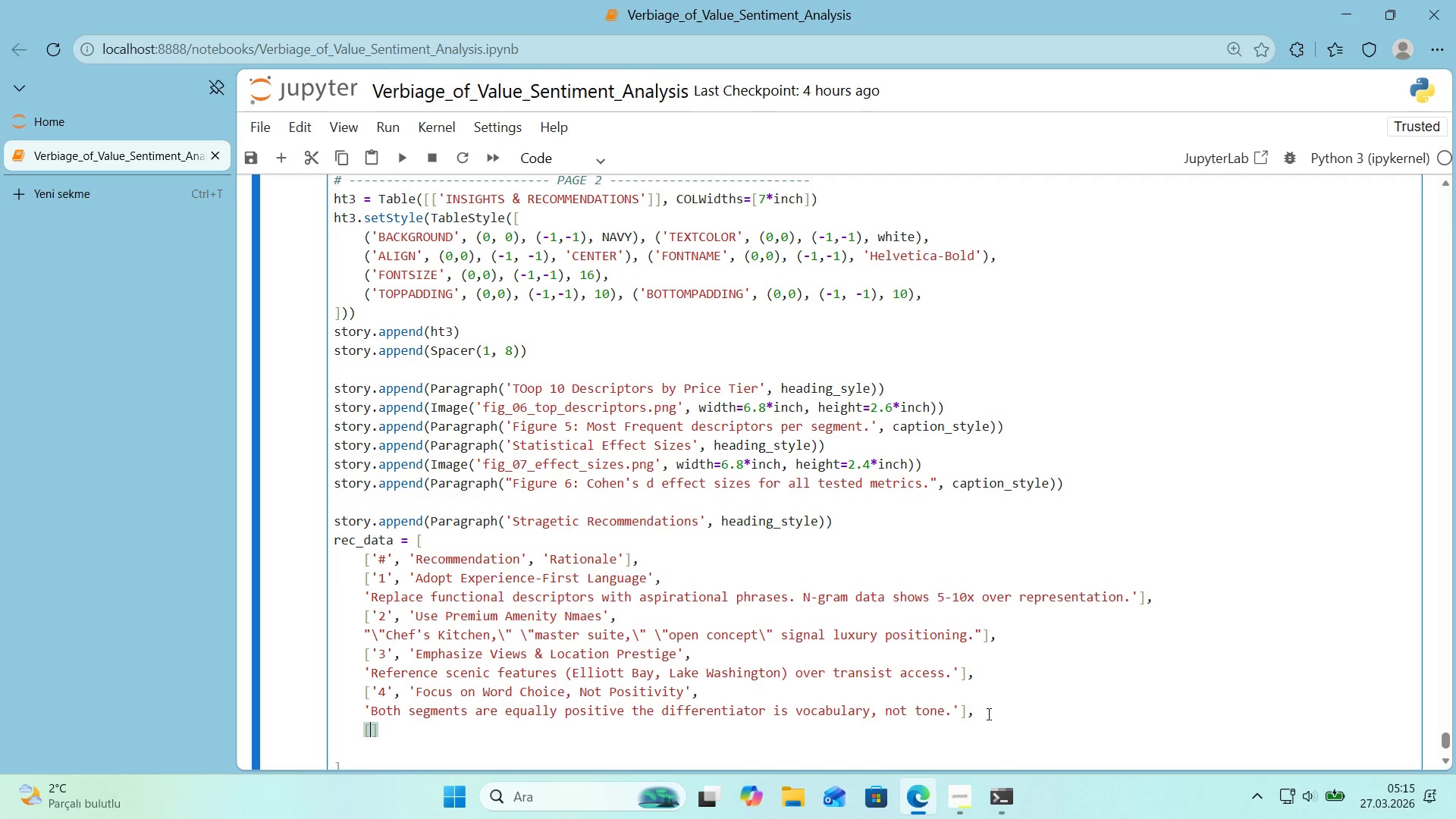 
key(ArrowLeft)
 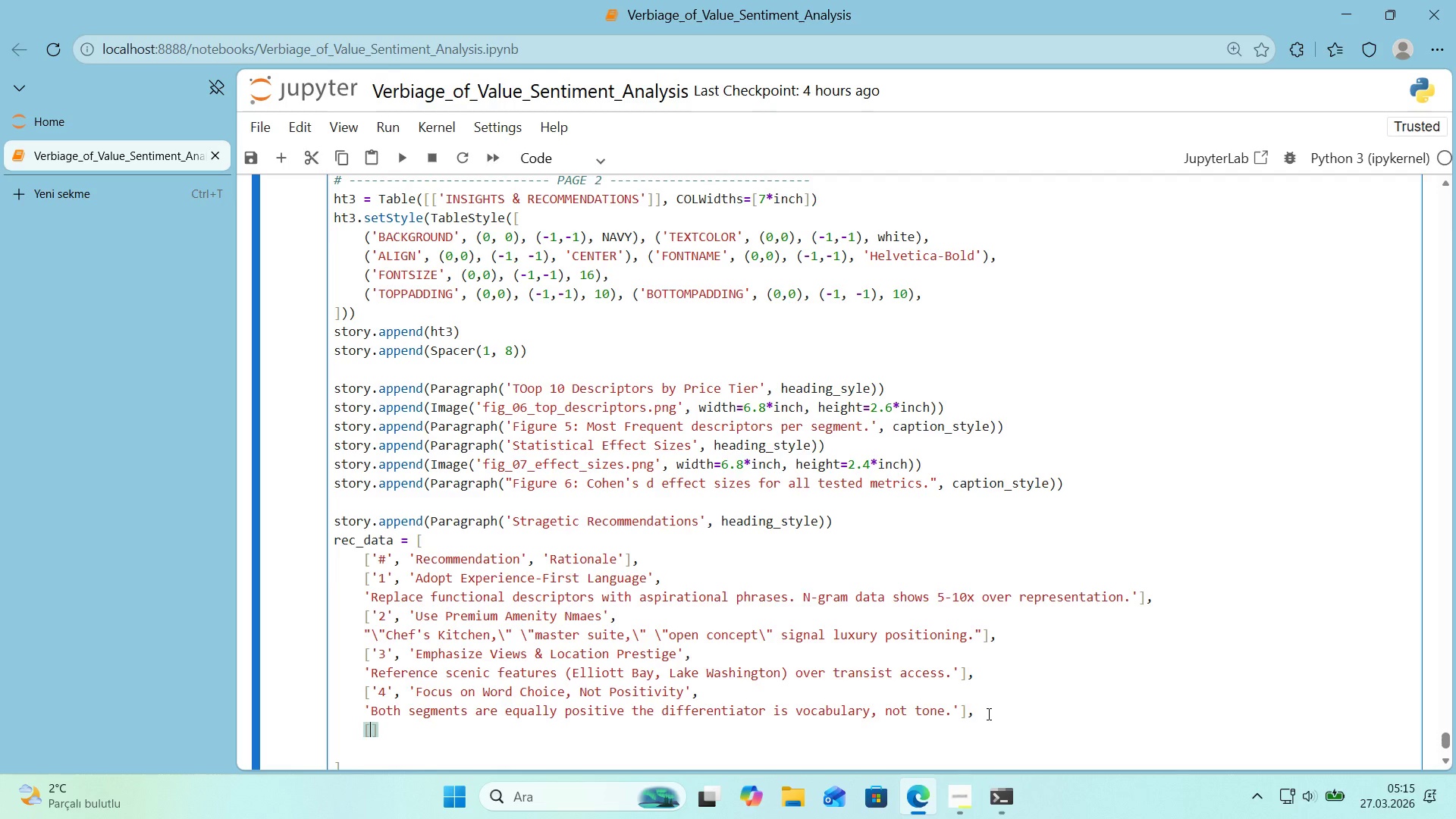 
type(@@)
 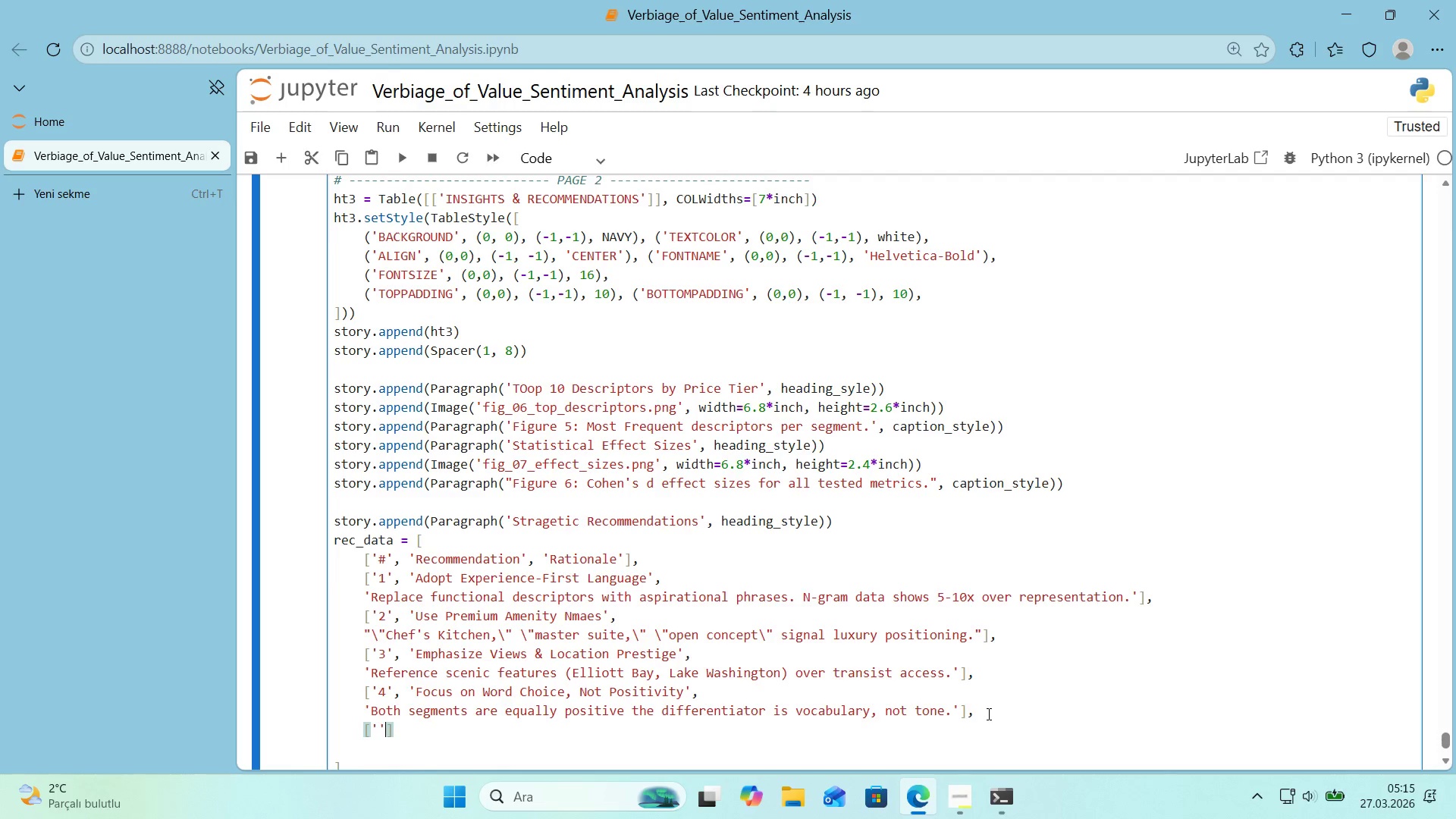 
key(ArrowLeft)
 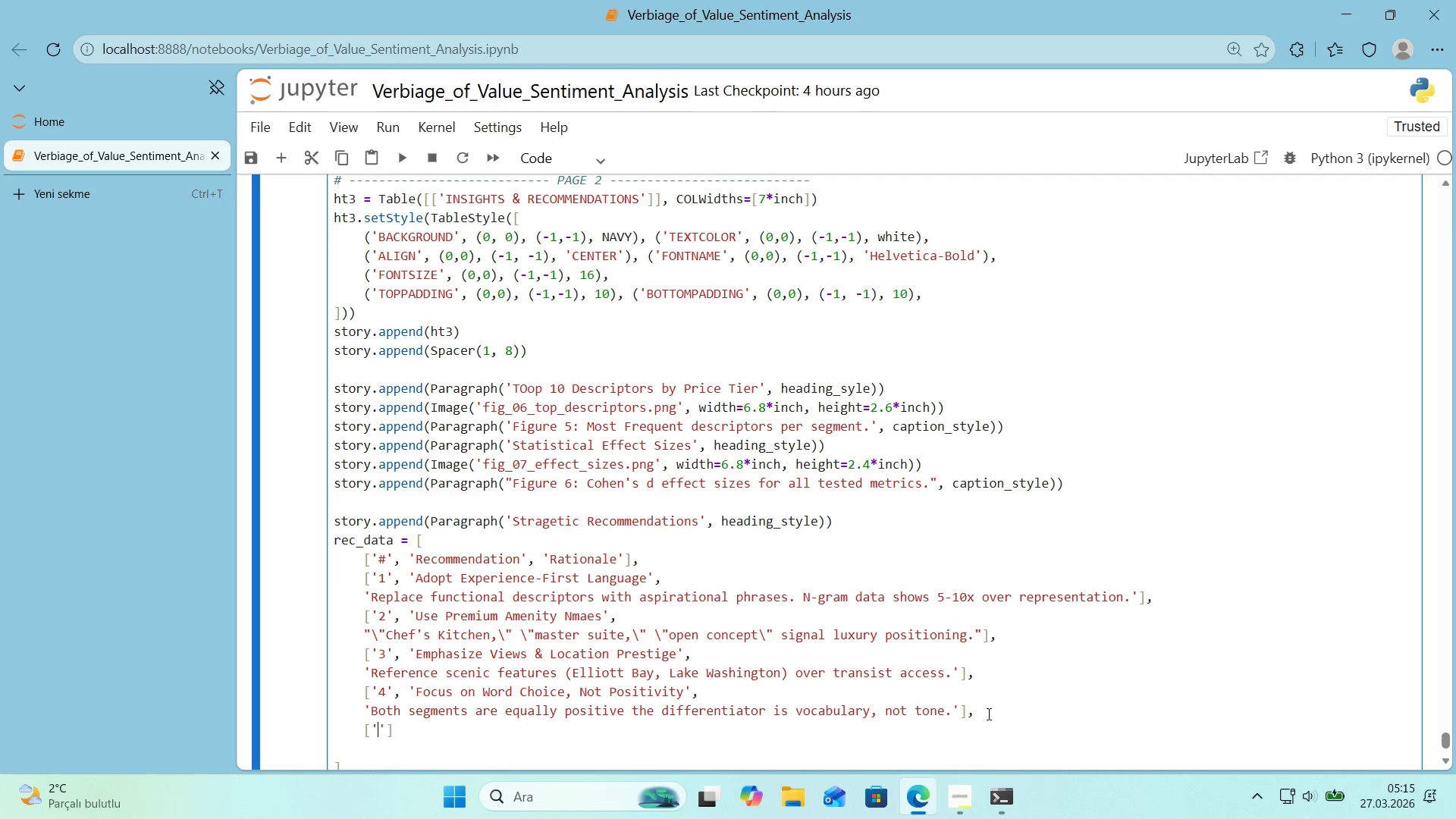 
key(Numpad5)
 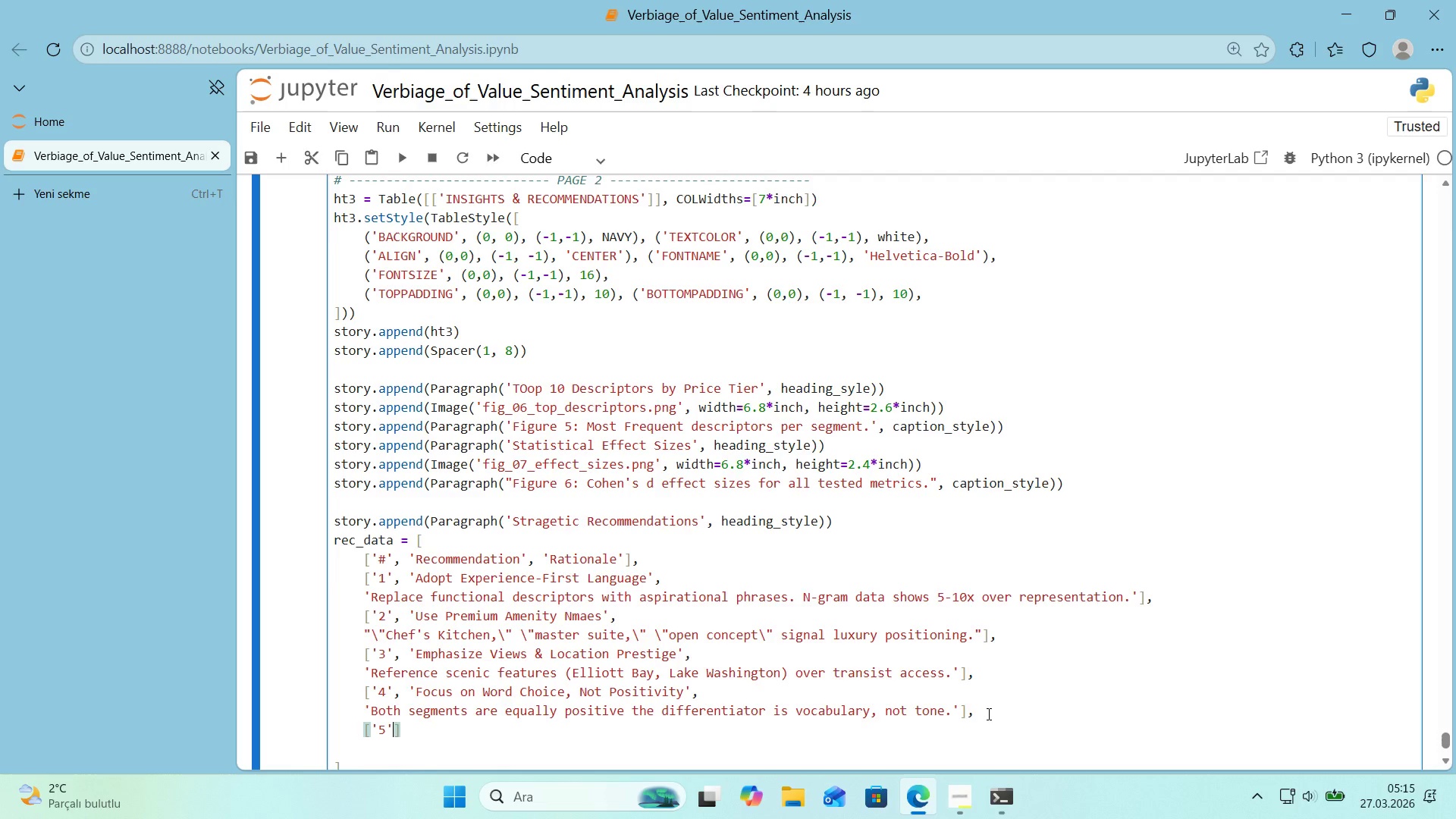 
key(ArrowRight)
 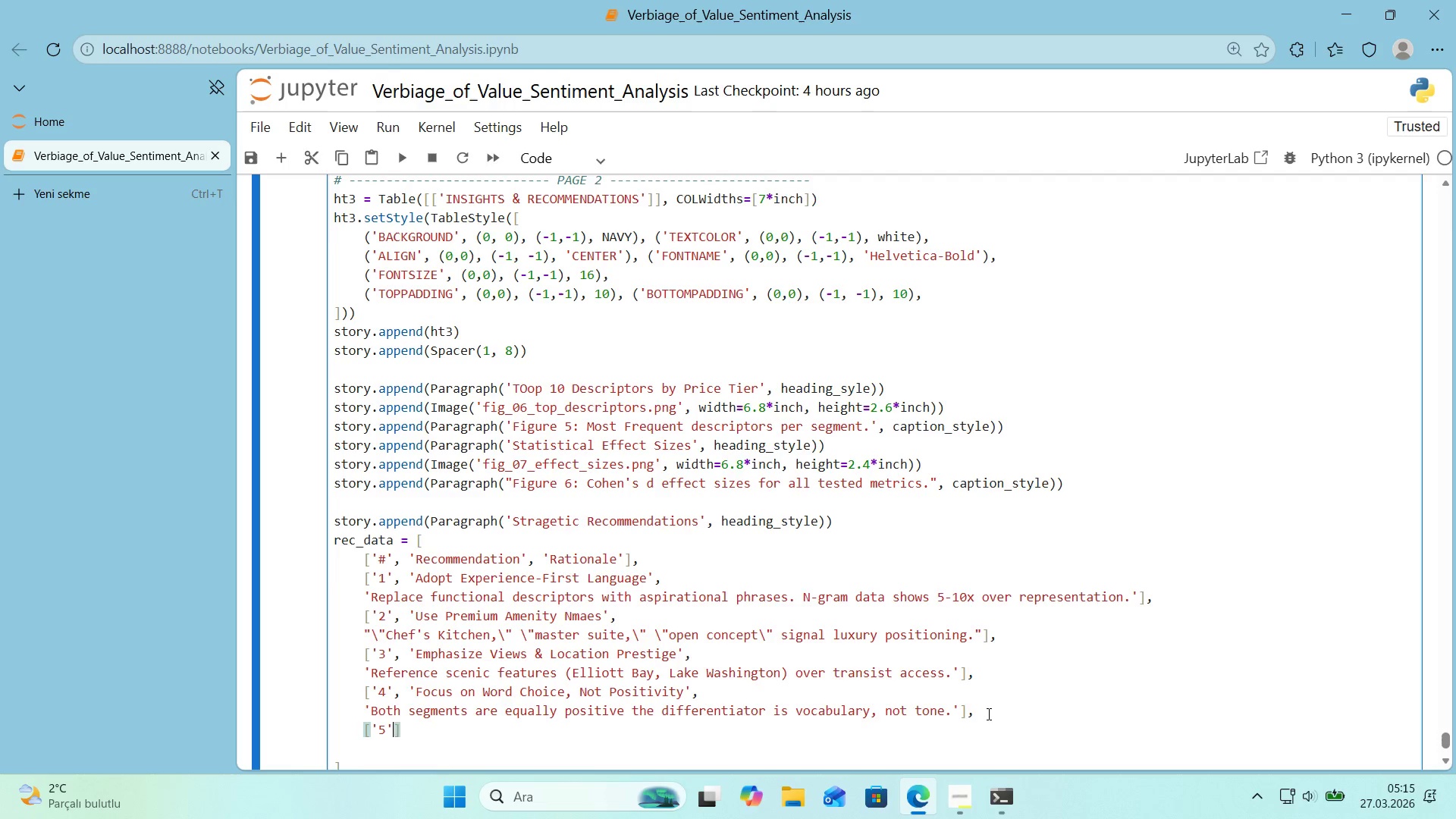 
type(, @@)
 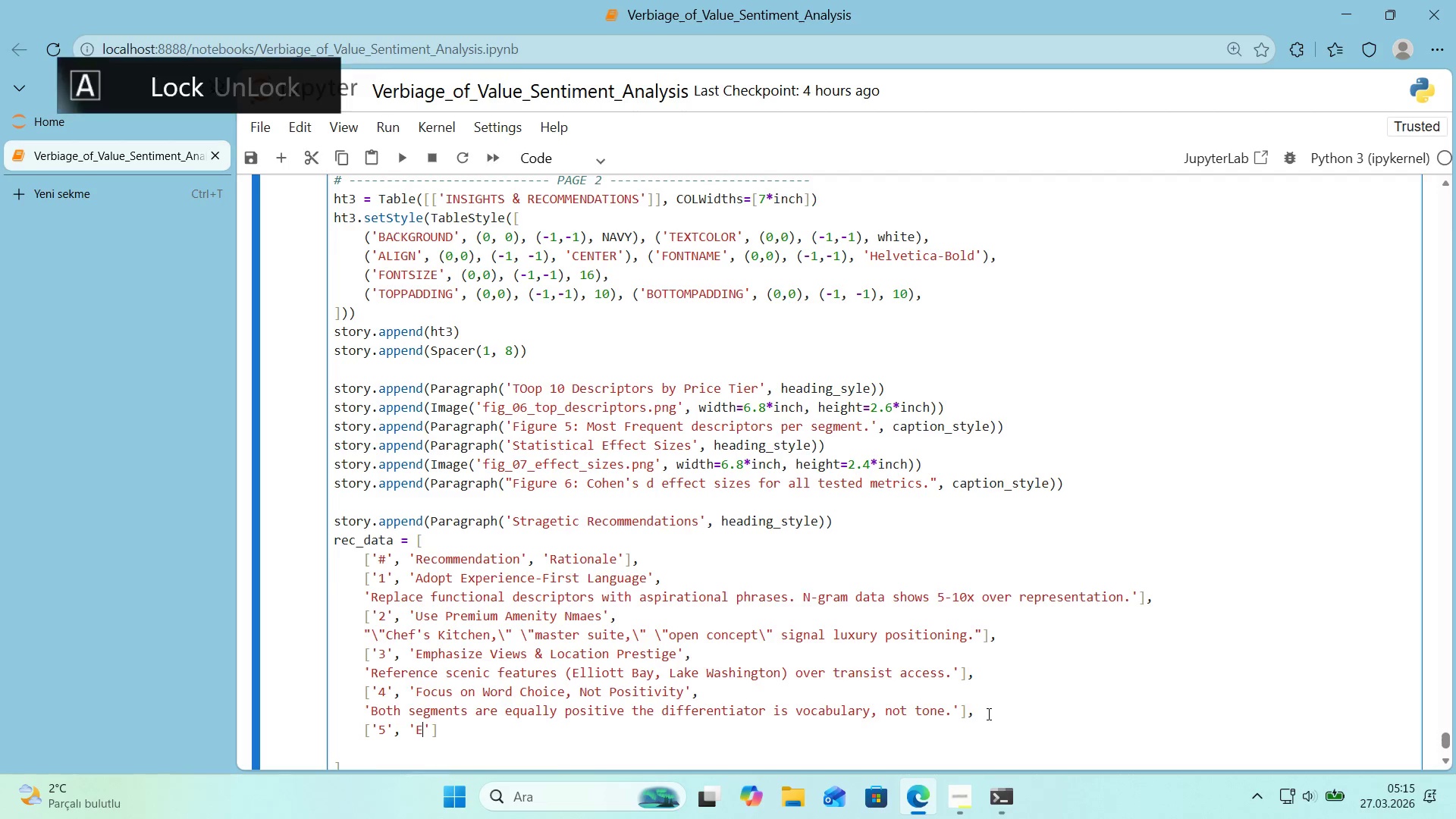 
 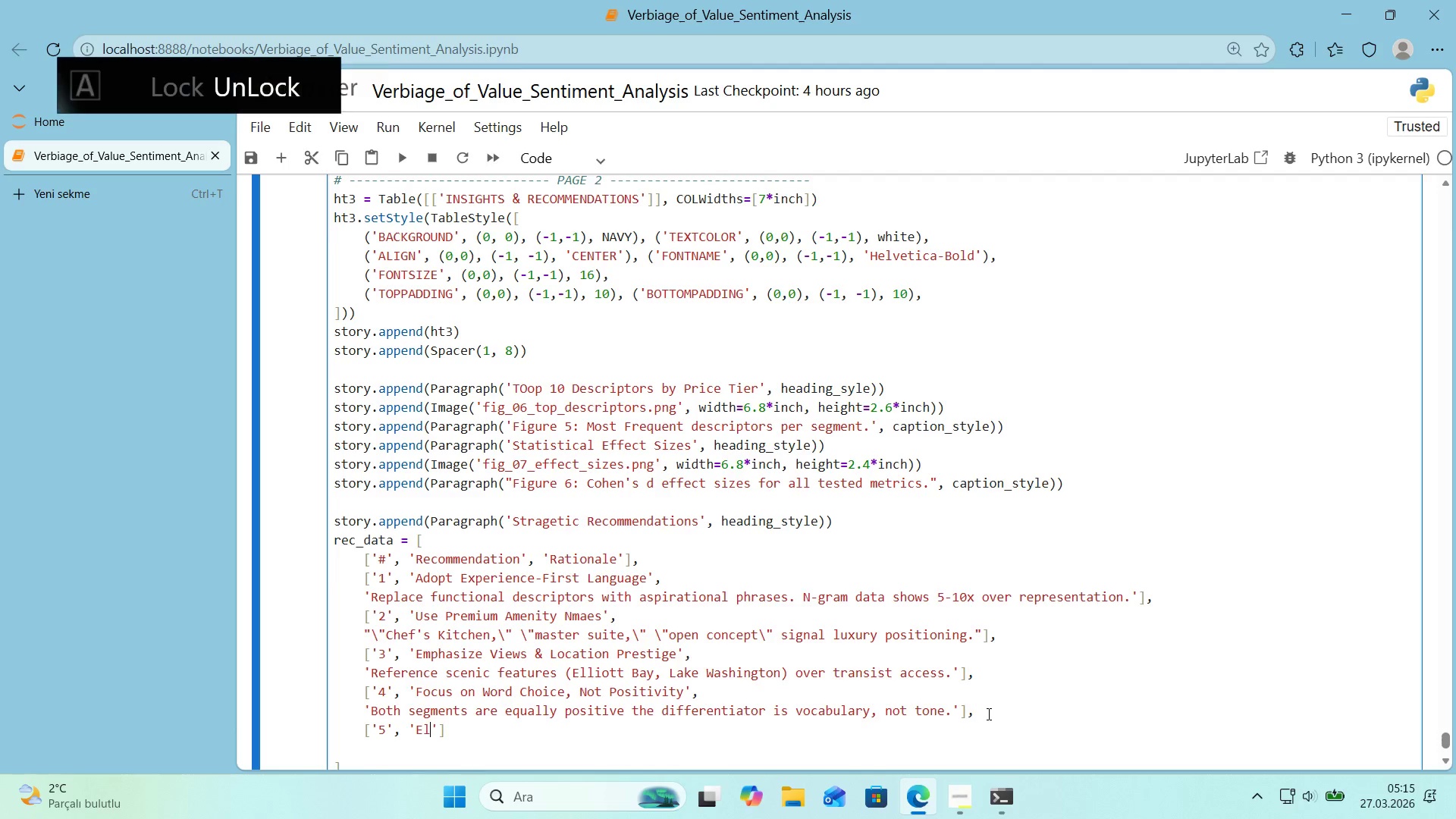 
key(ArrowLeft)
 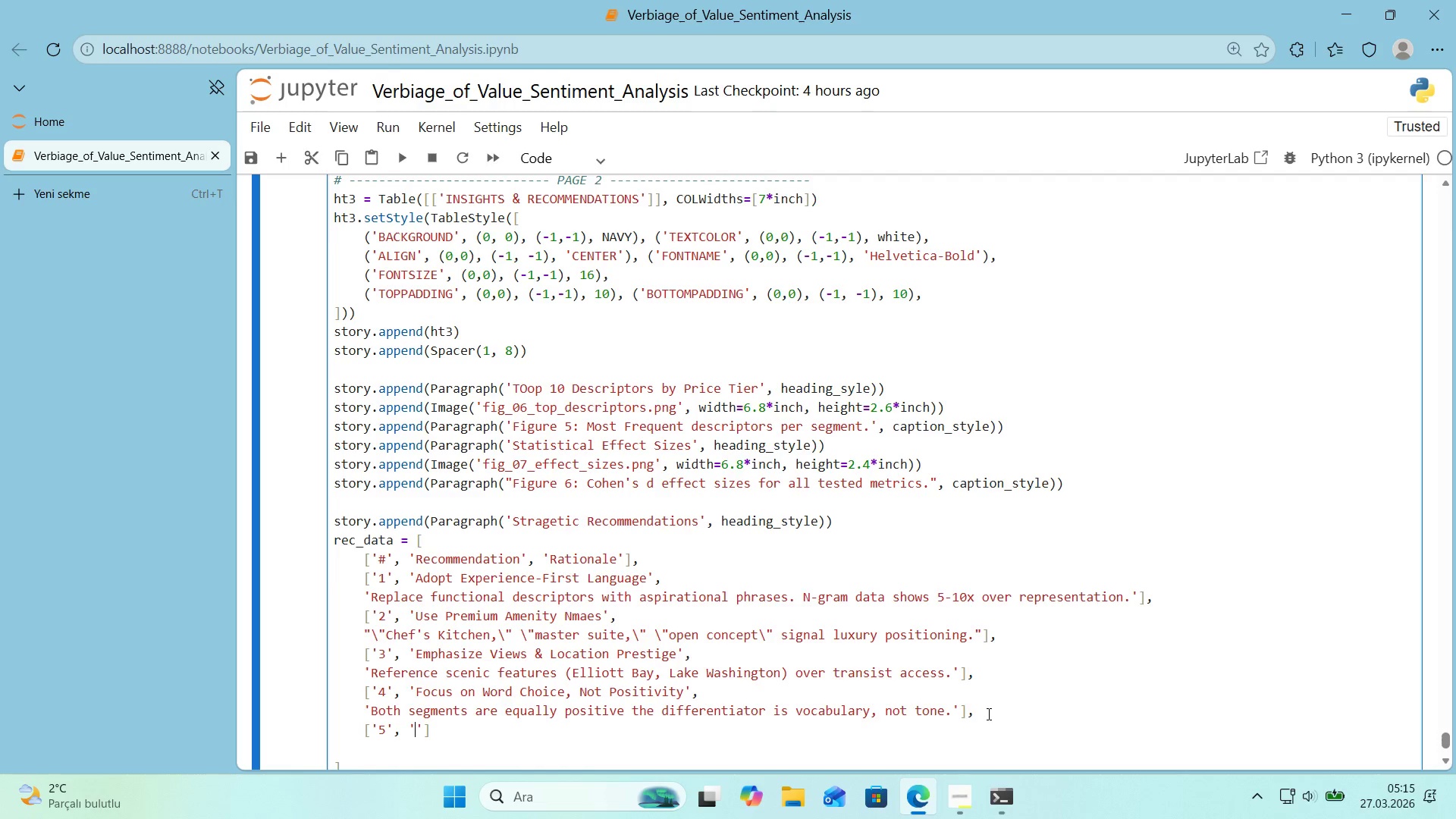 
type(El'm'nate Ut'l'tar'an Phrases)
 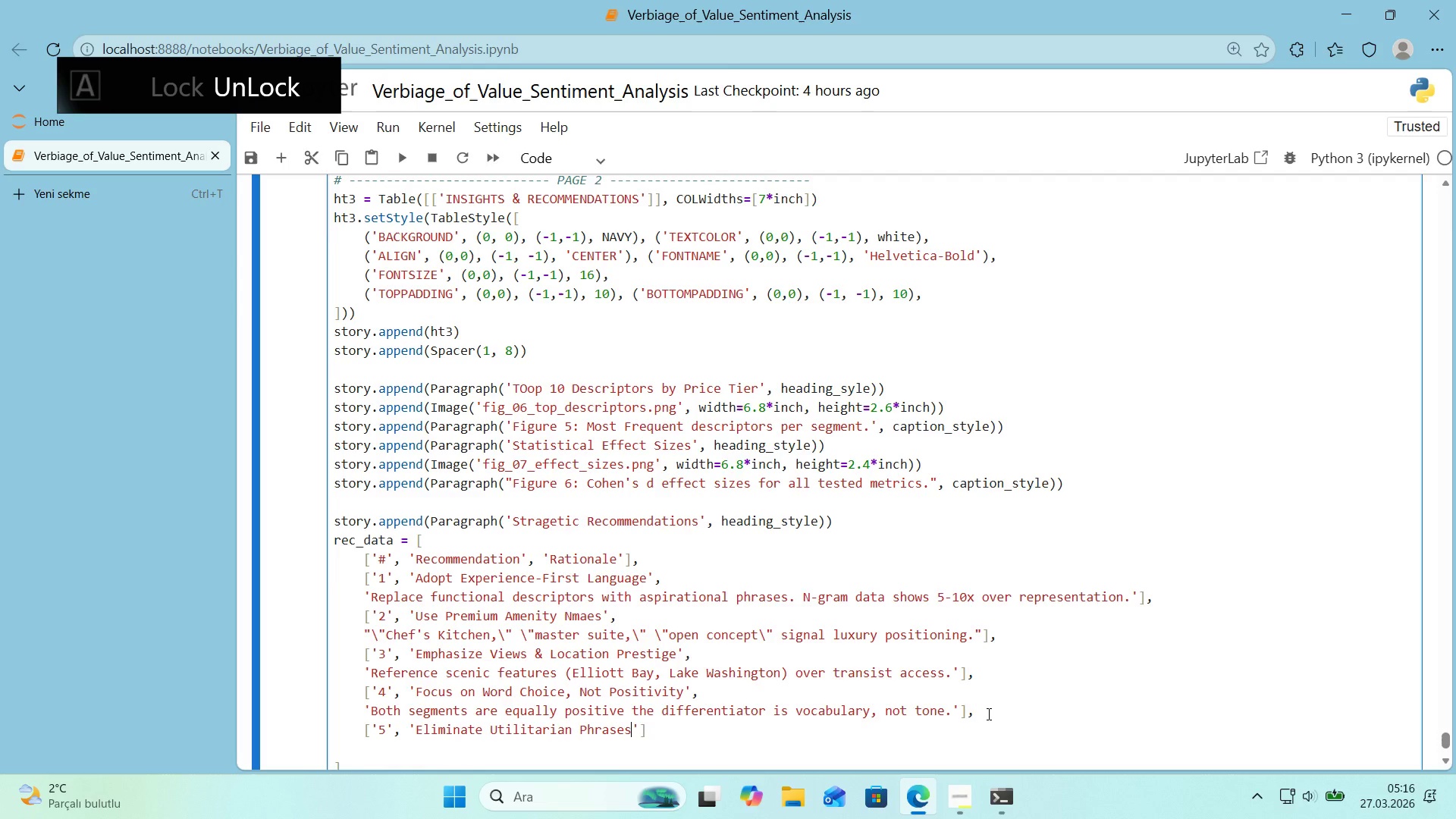 
key(ArrowRight)
 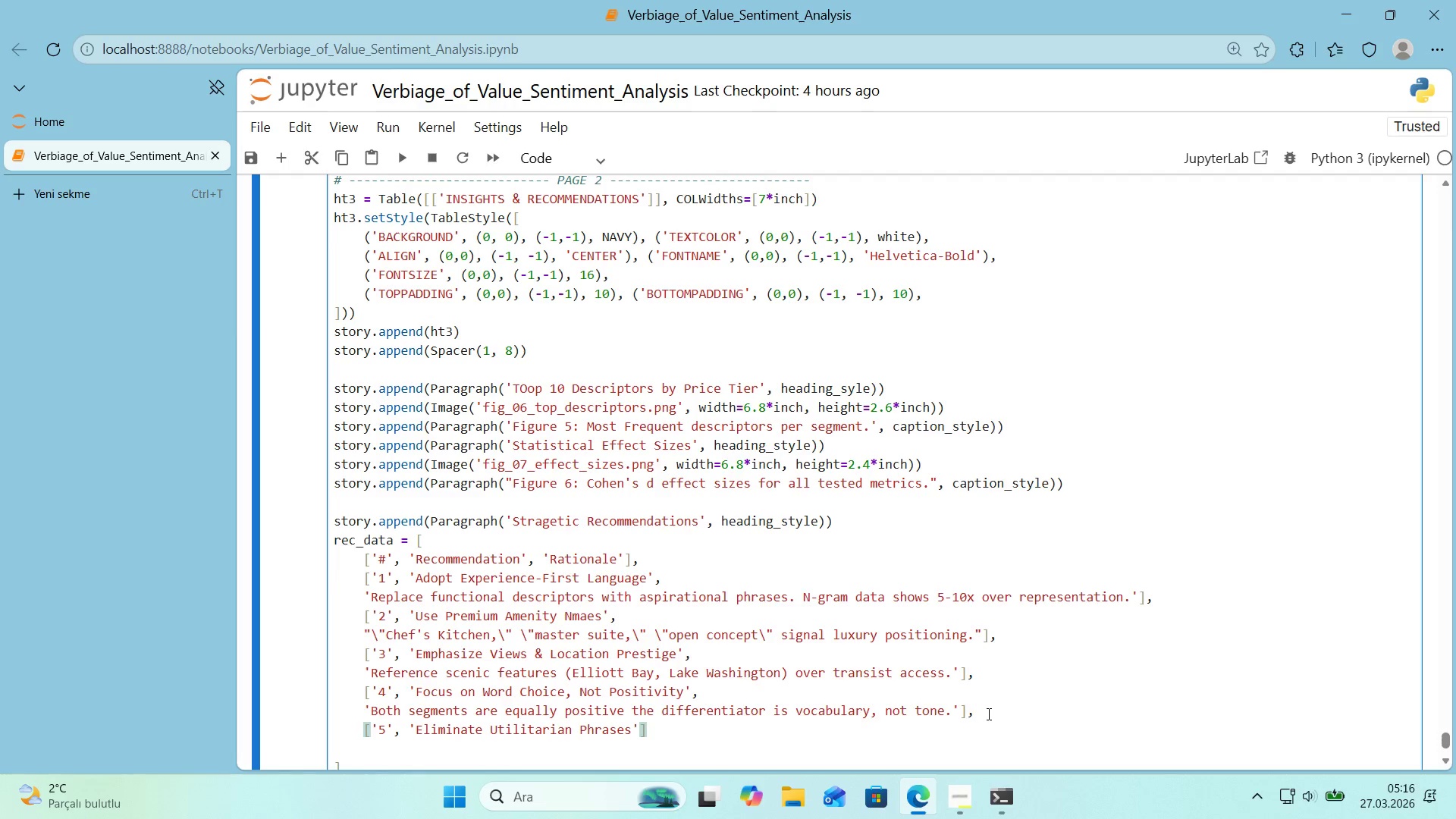 
key(Comma)
 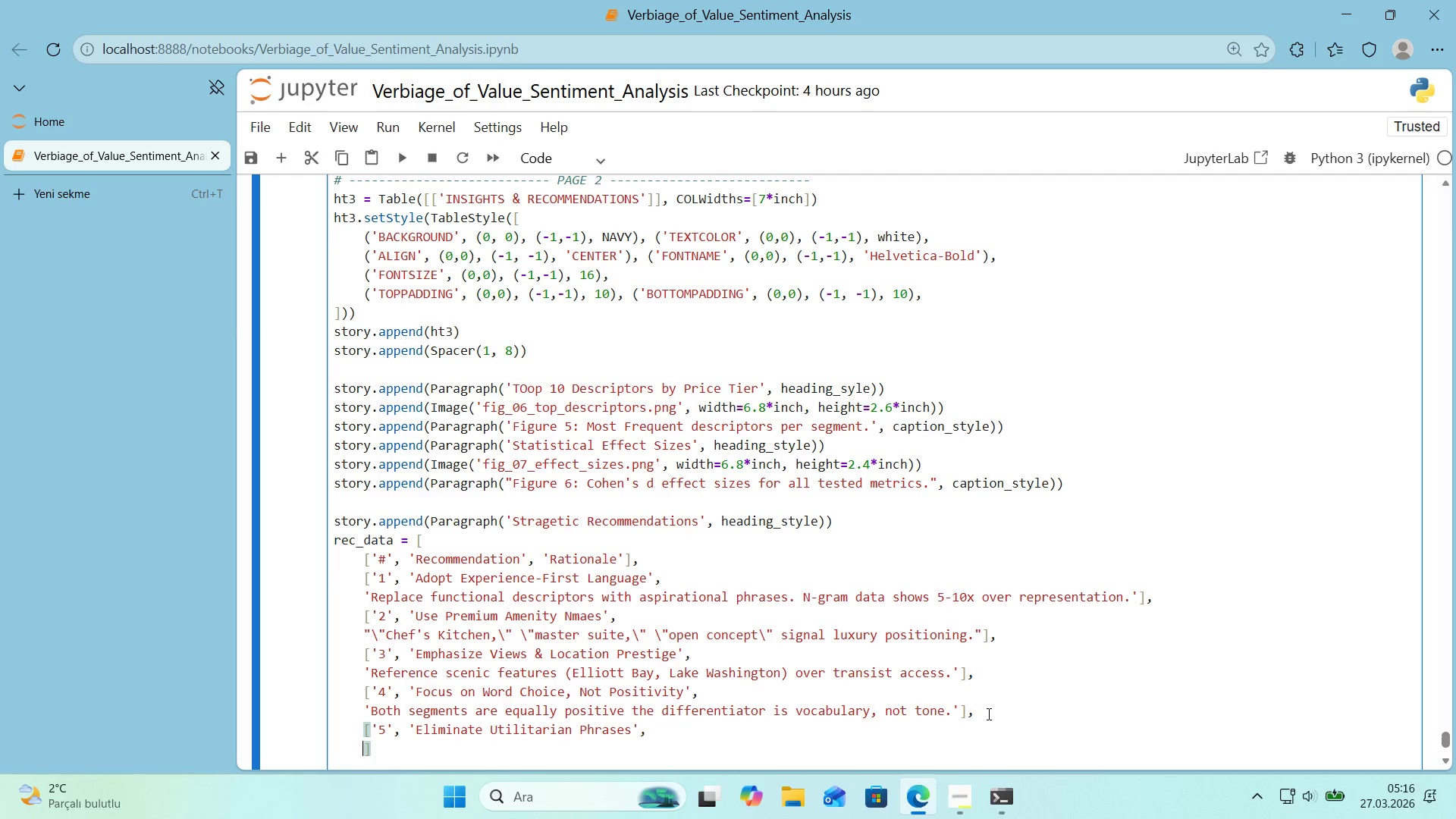 
key(Enter)
 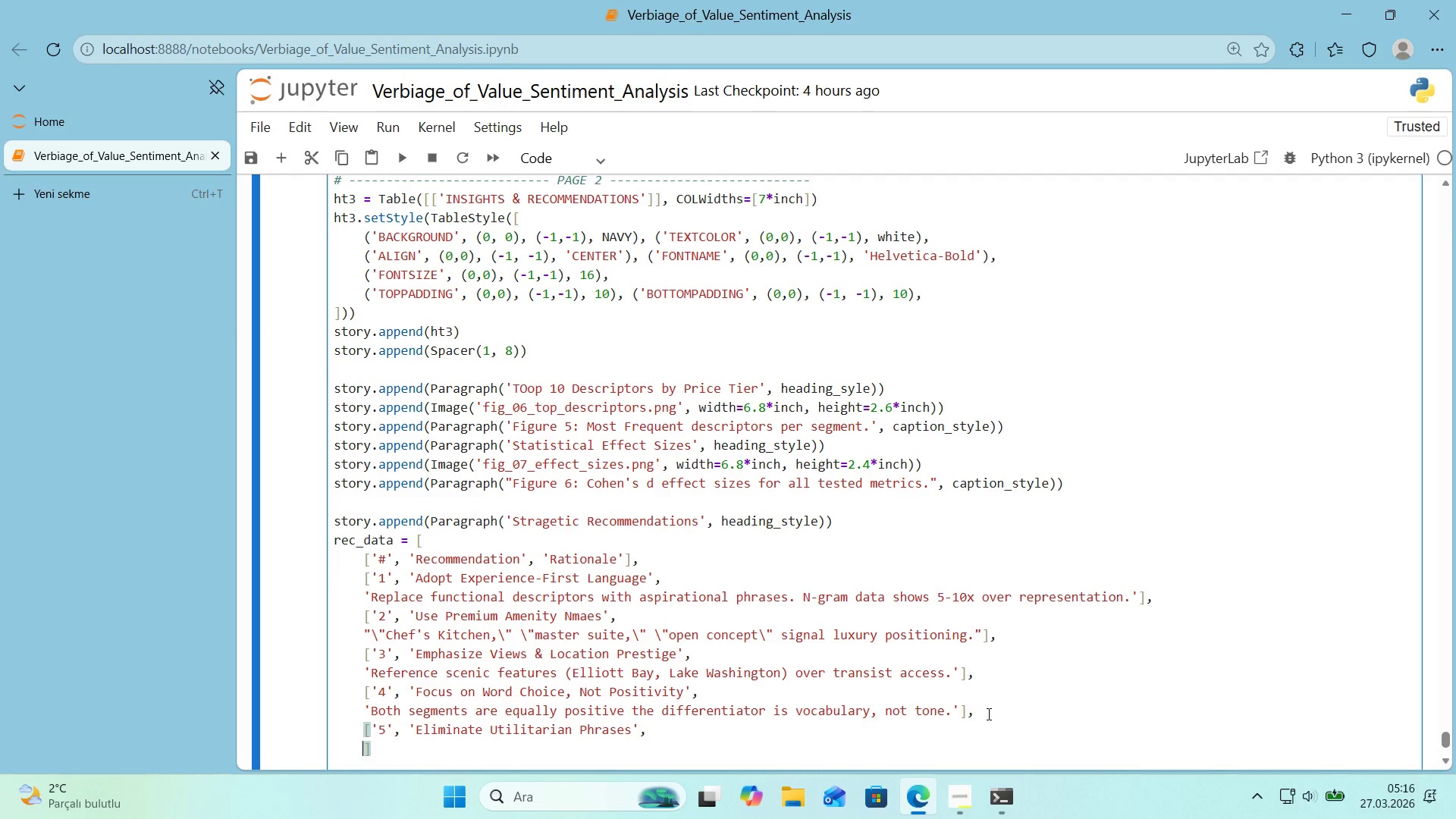 
type(@@)
 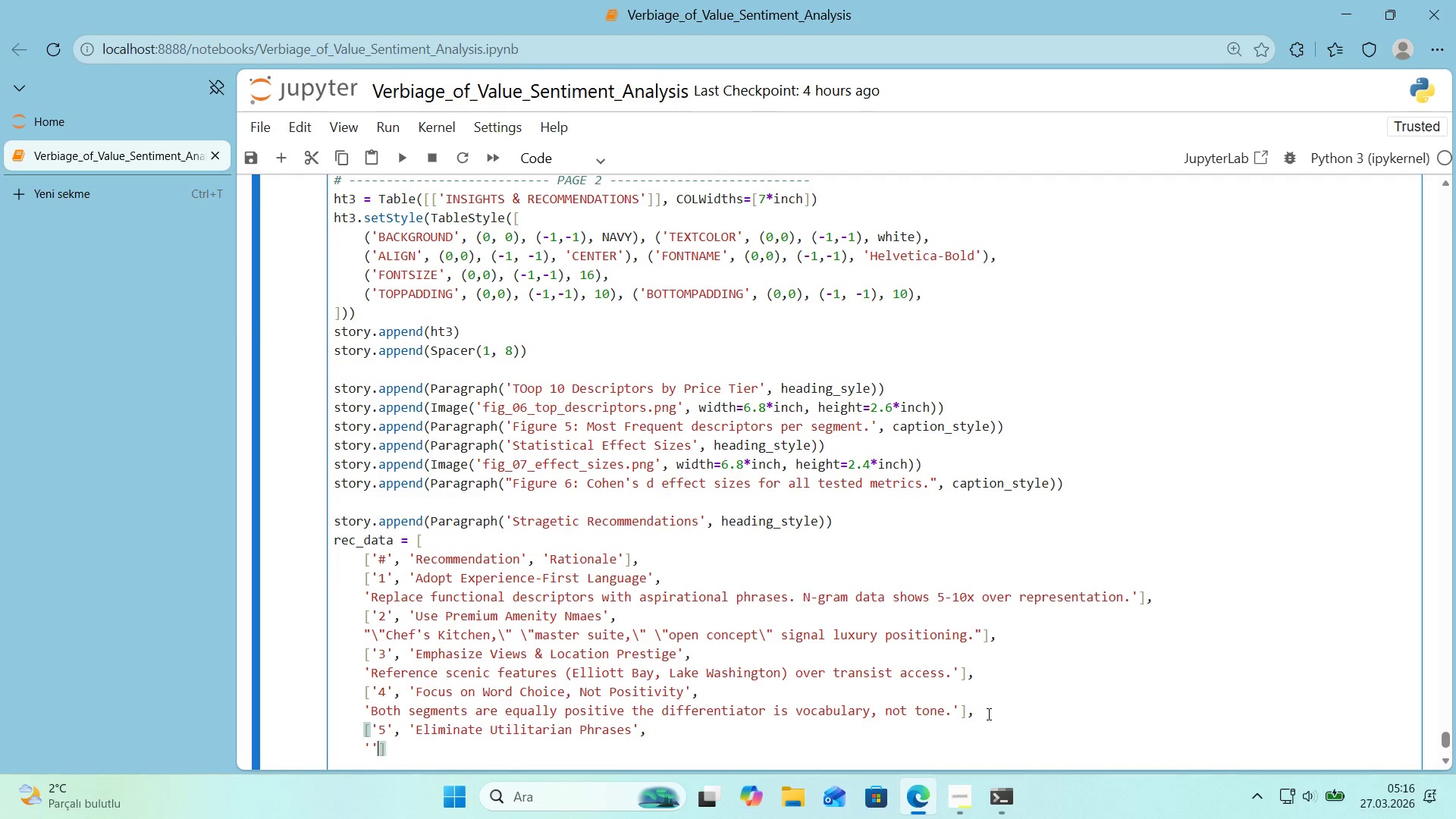 
key(ArrowLeft)
 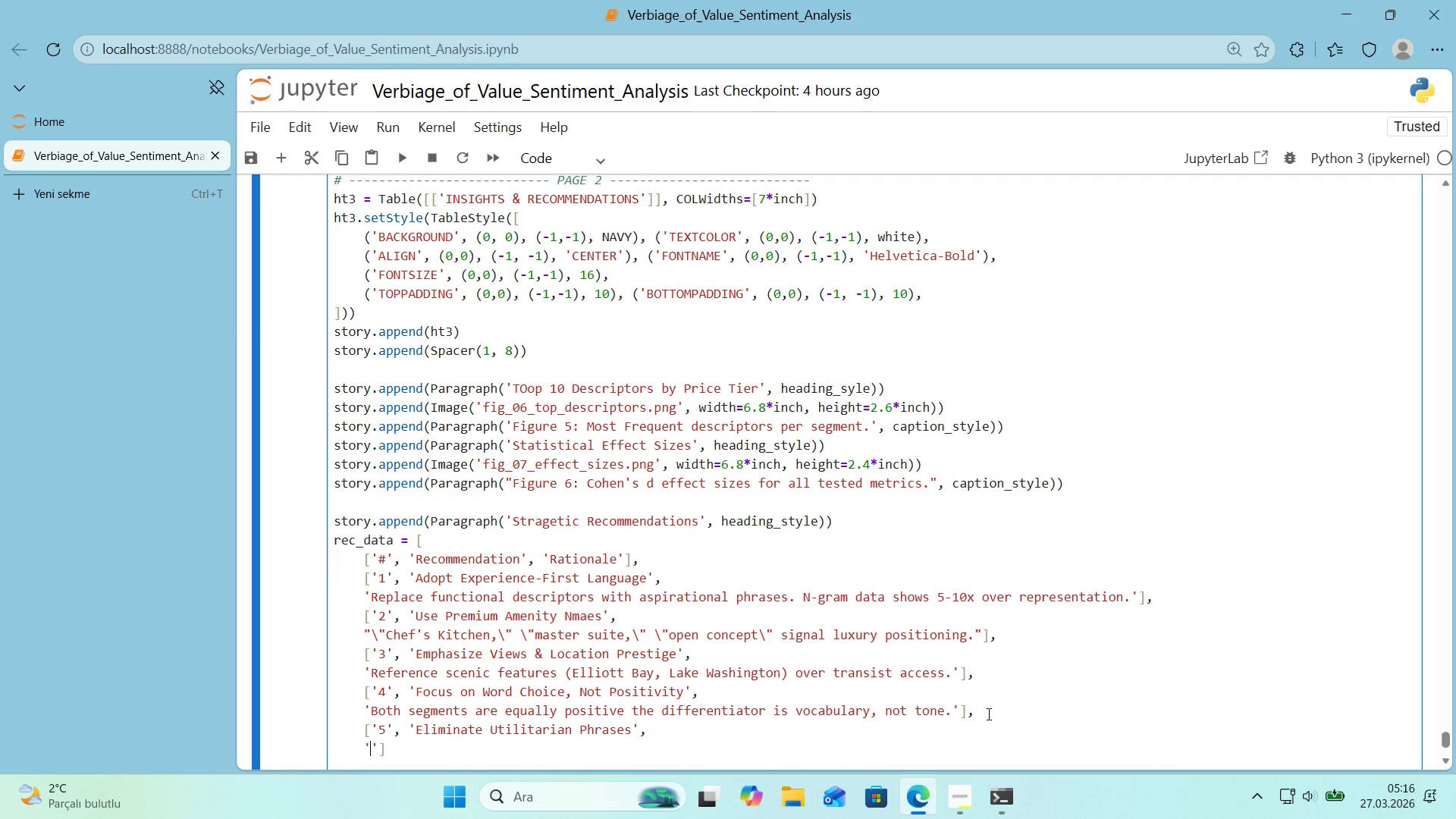 
type(Remove @@)
 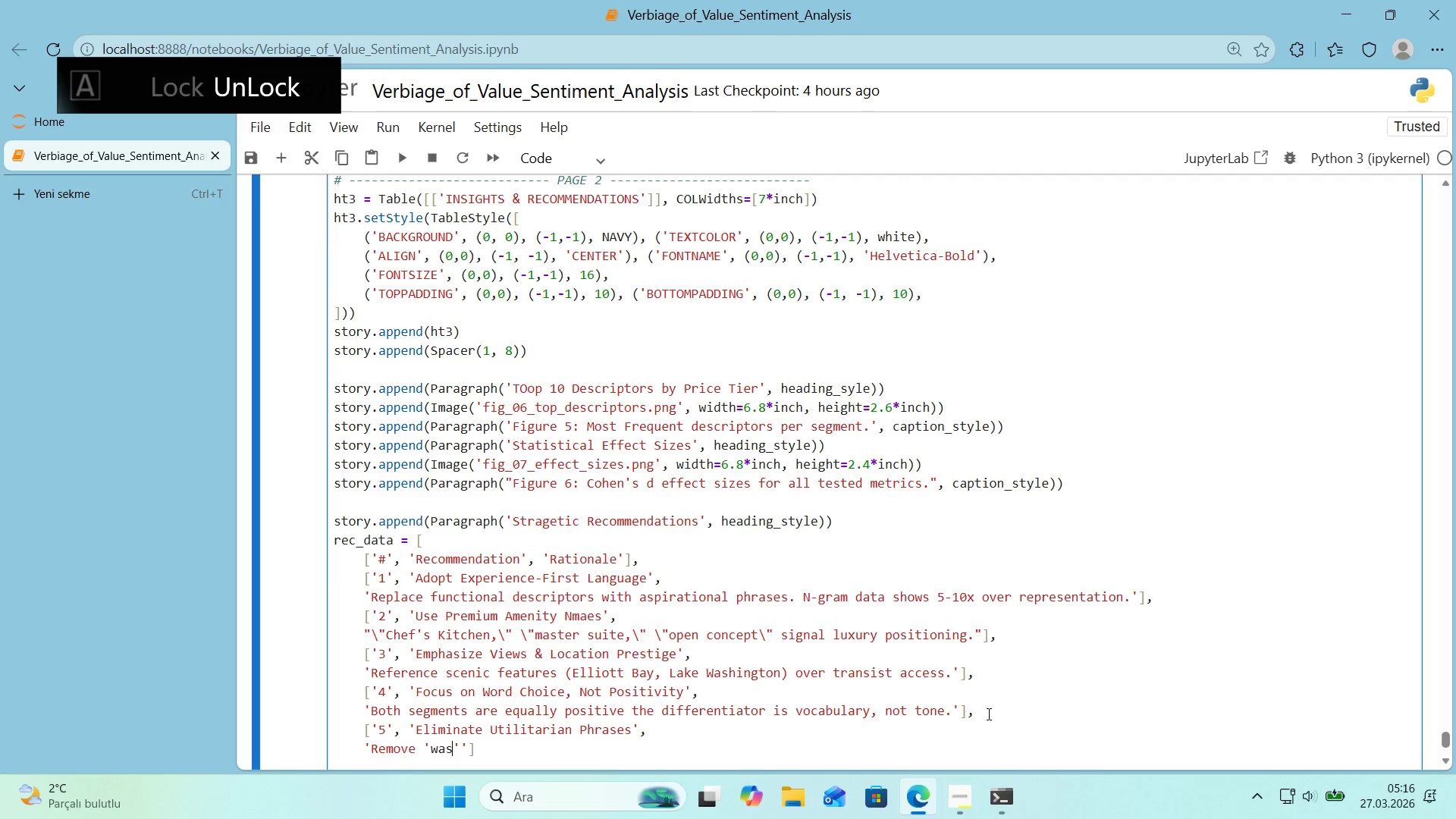 
 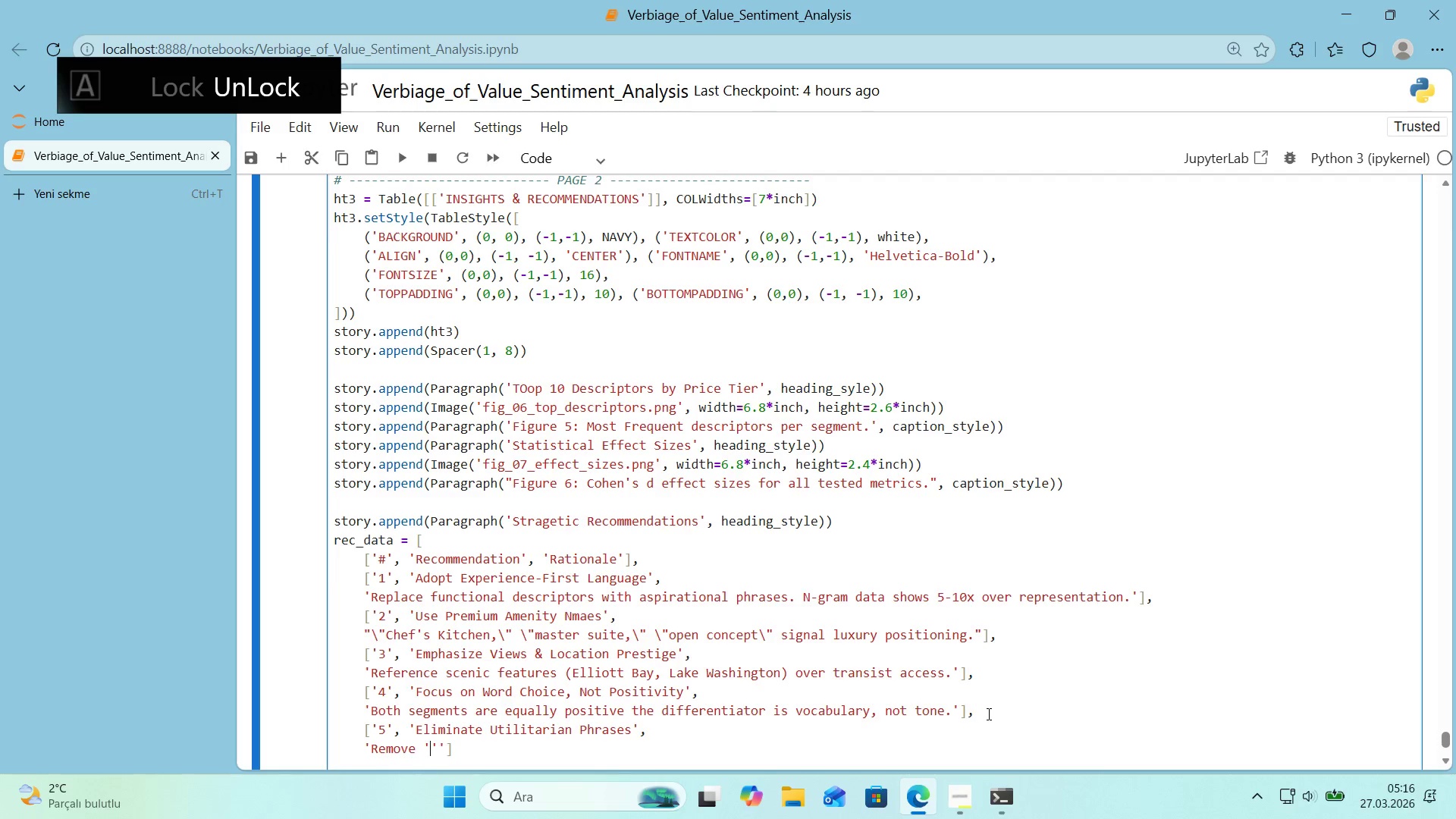 
key(ArrowLeft)
 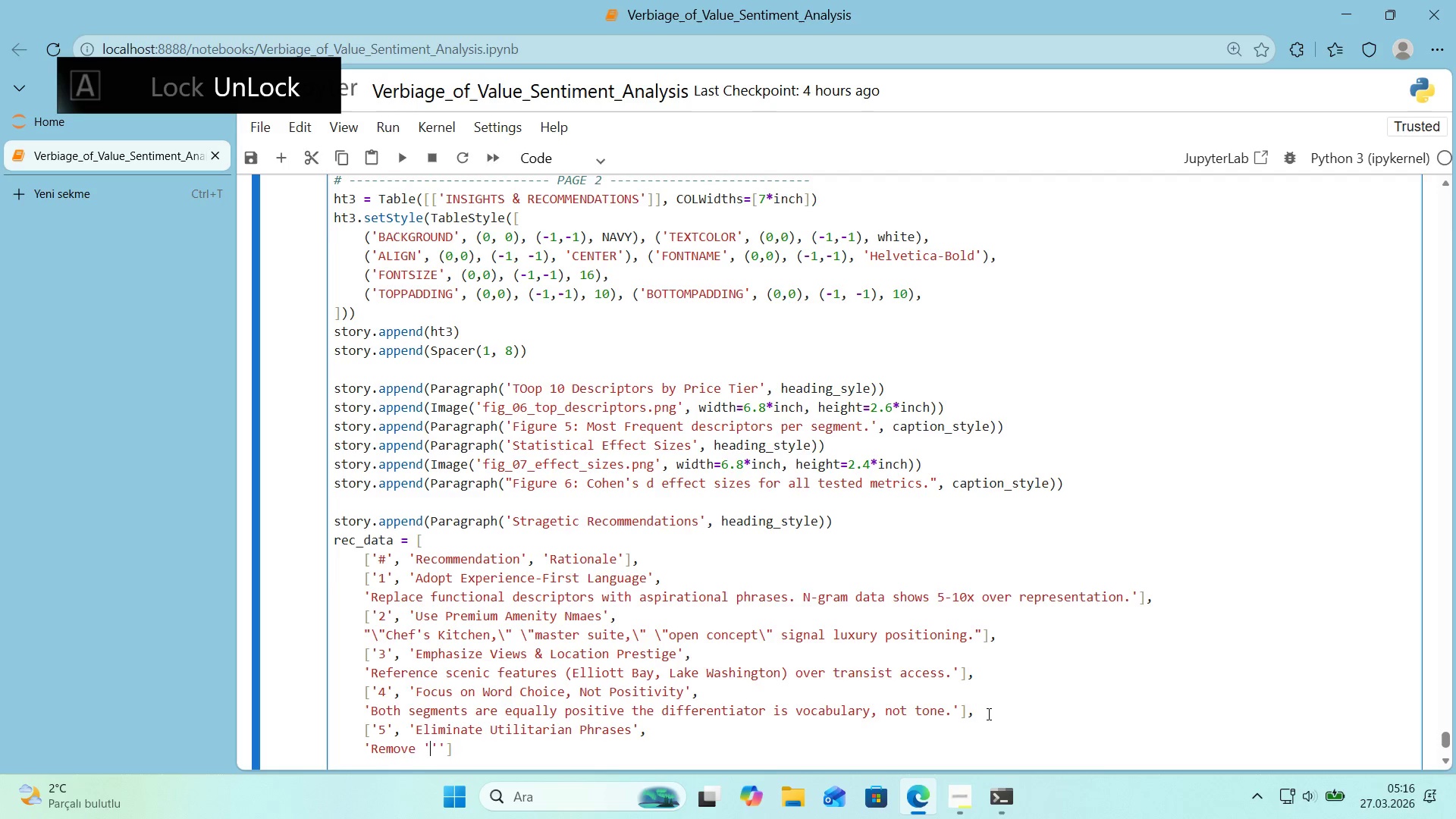 
type(washer dryer)
 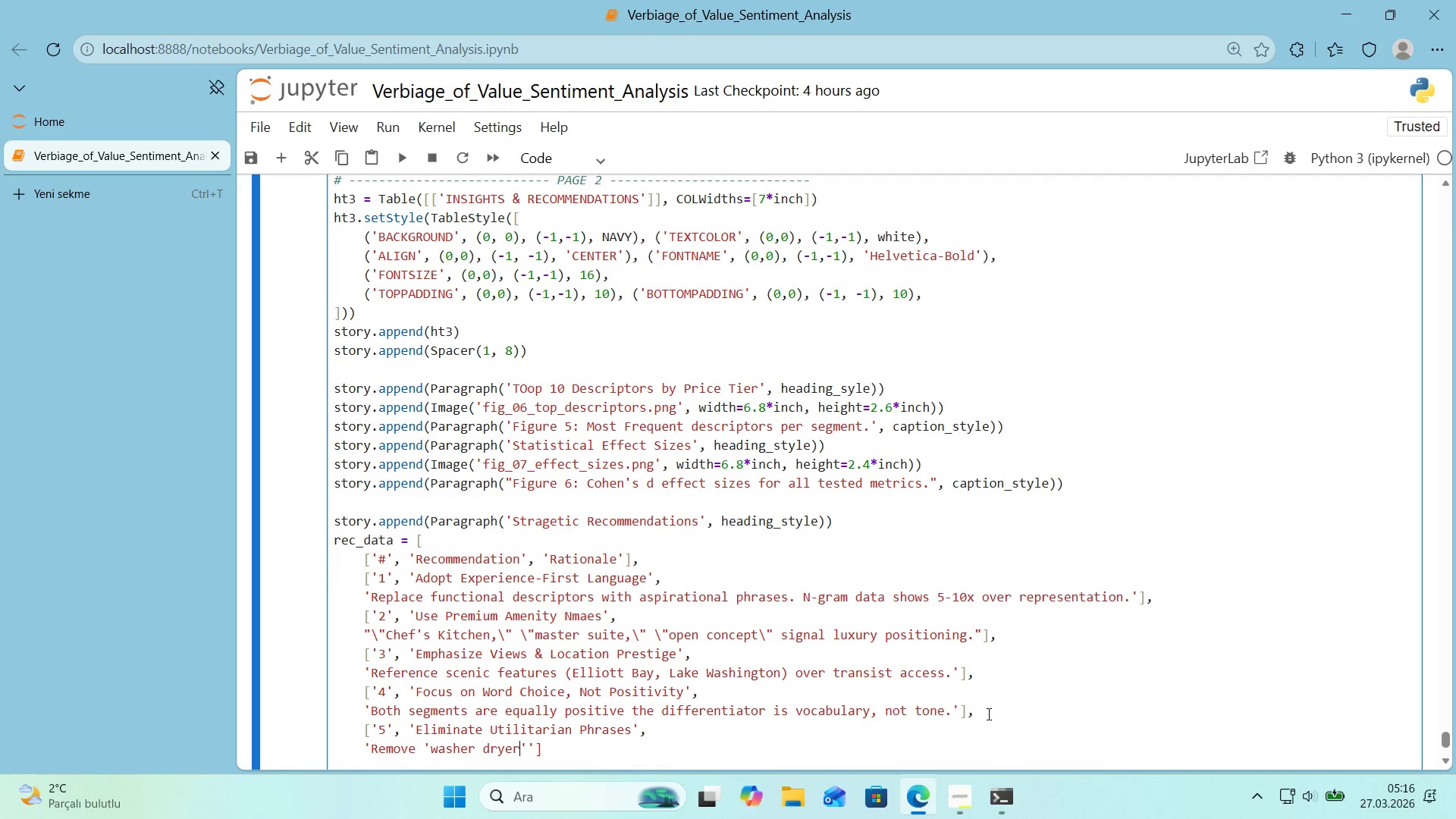 
key(ArrowRight)
 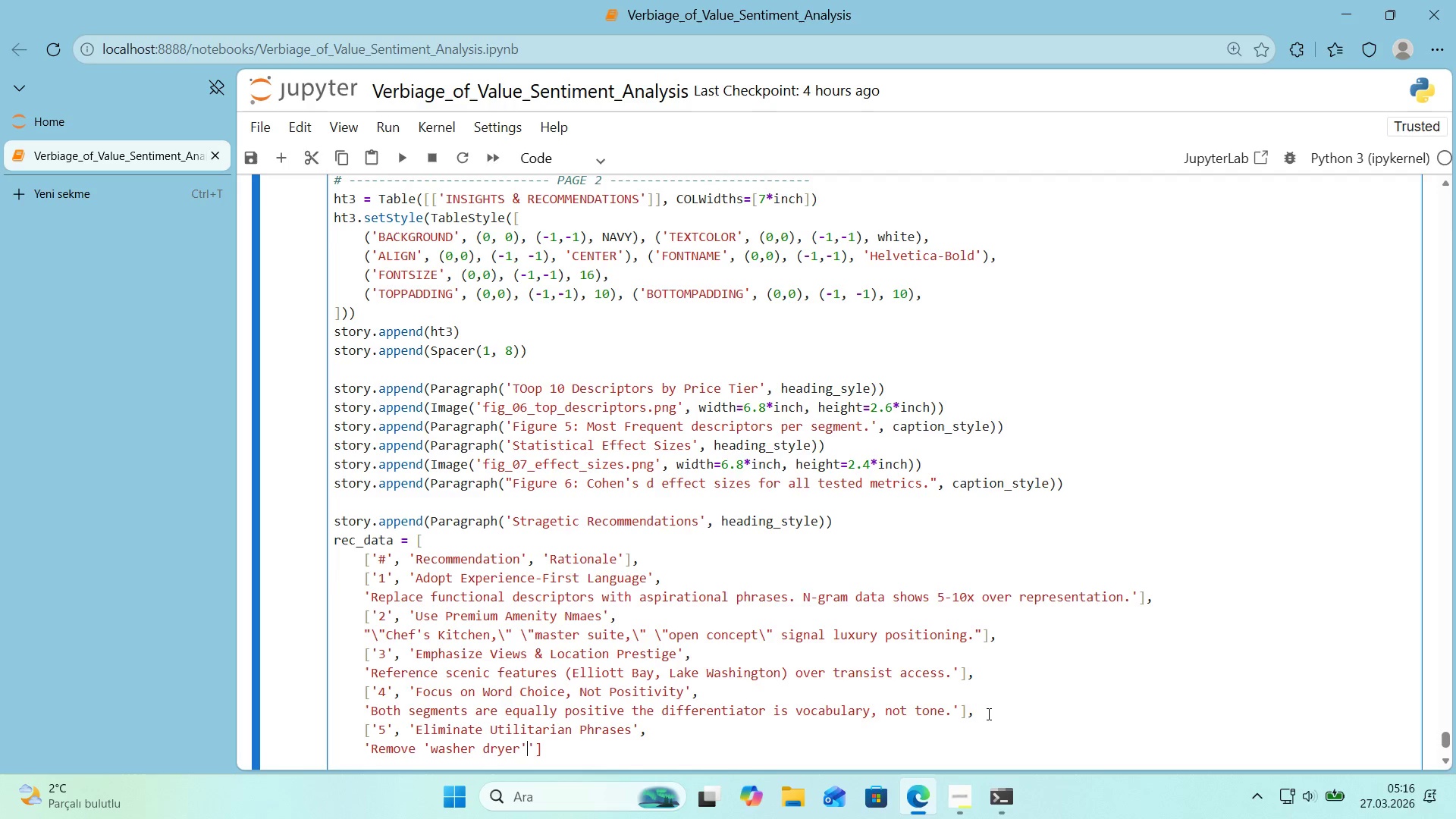 
key(Comma)
 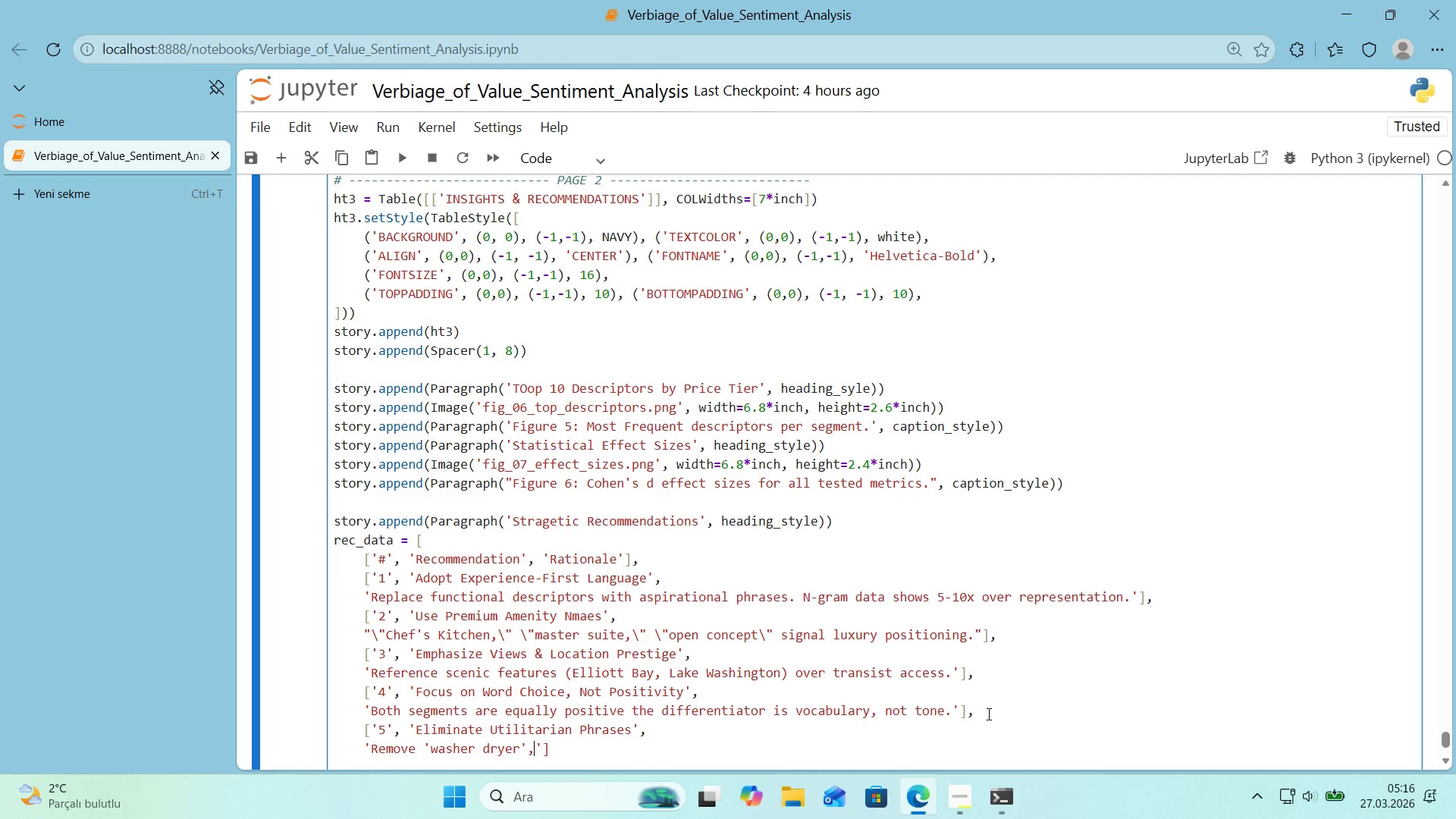 
key(Space)
 